 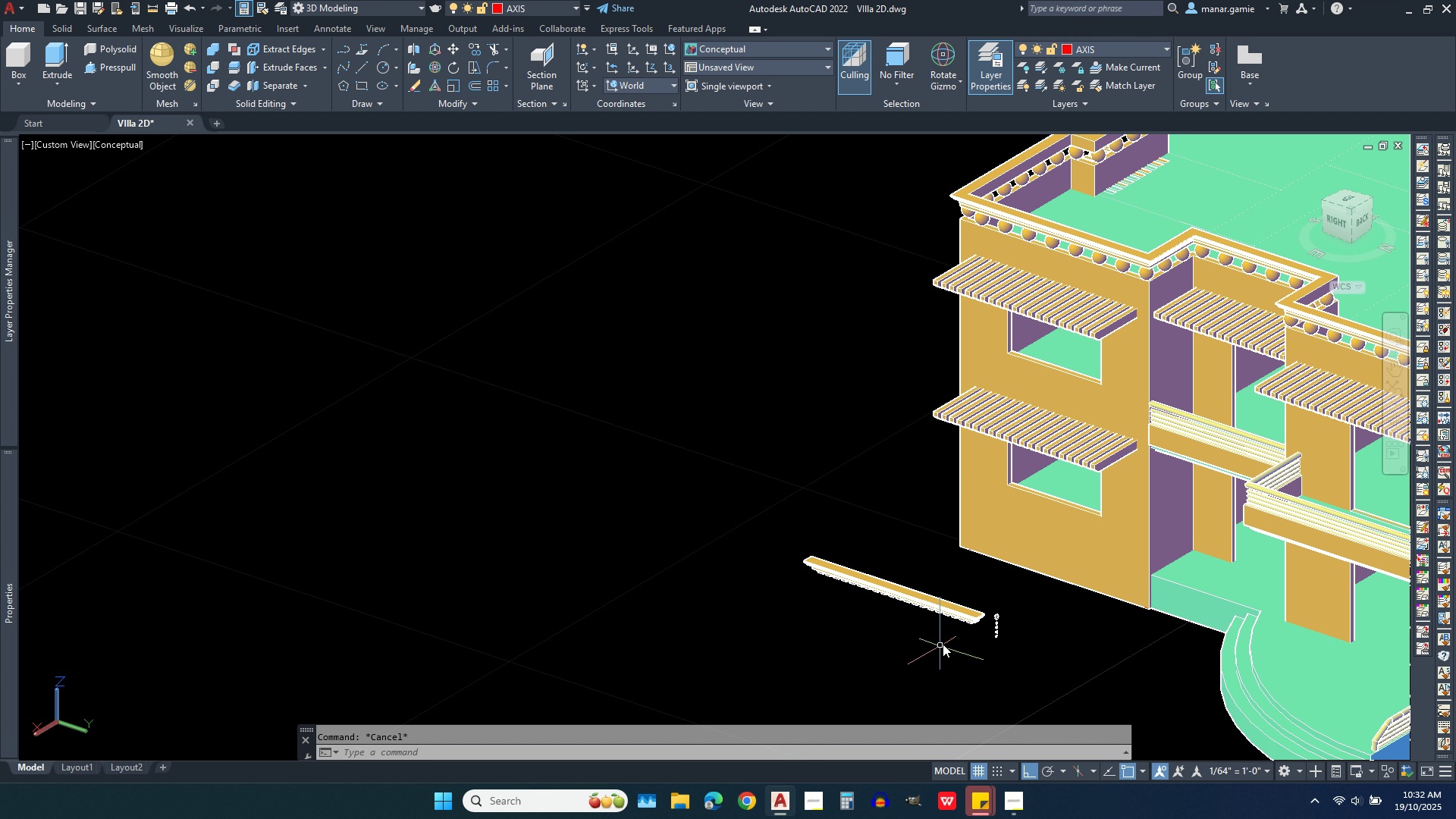 
scroll: coordinate [1033, 566], scroll_direction: up, amount: 1.0
 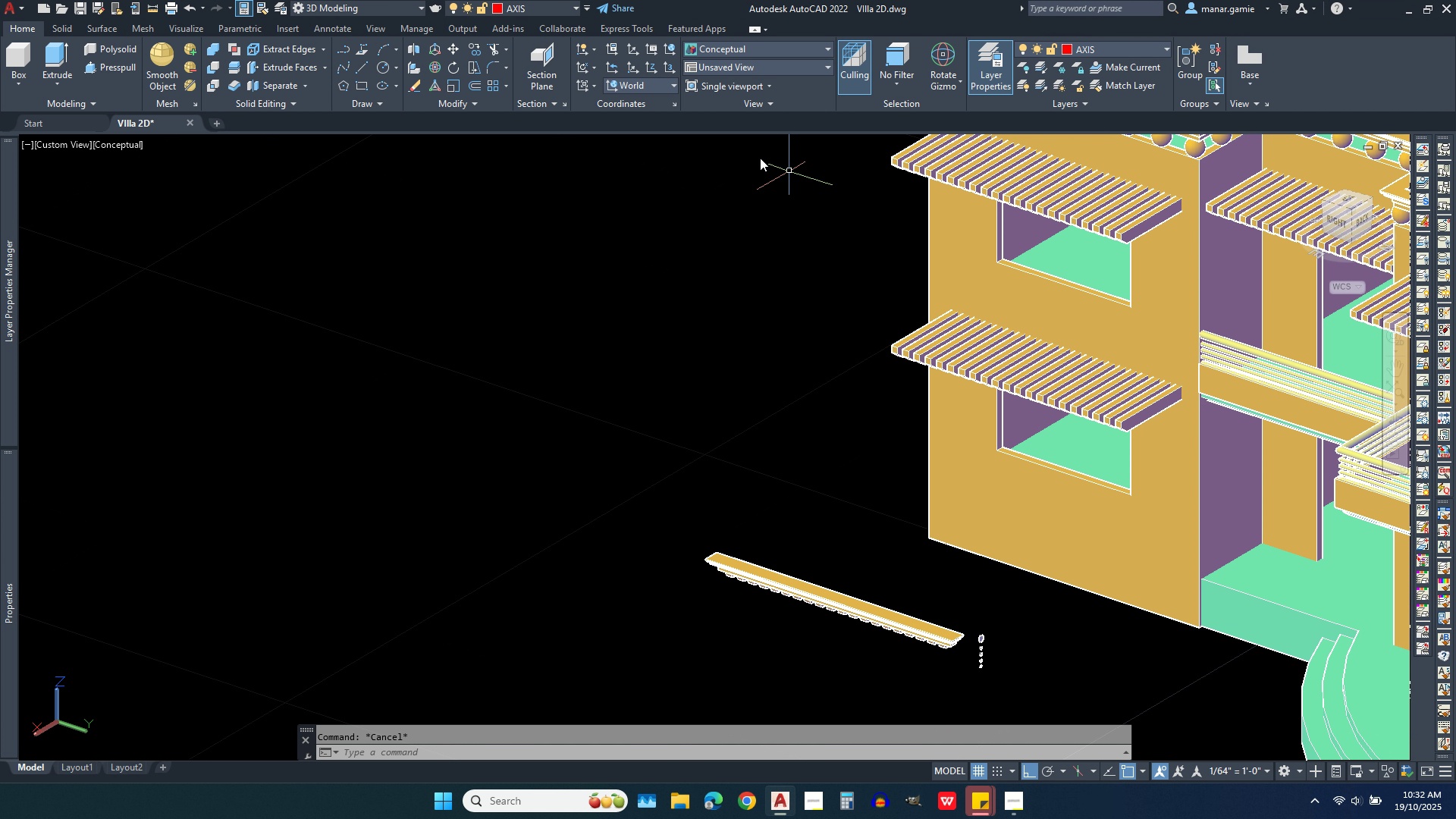 
wait(8.42)
 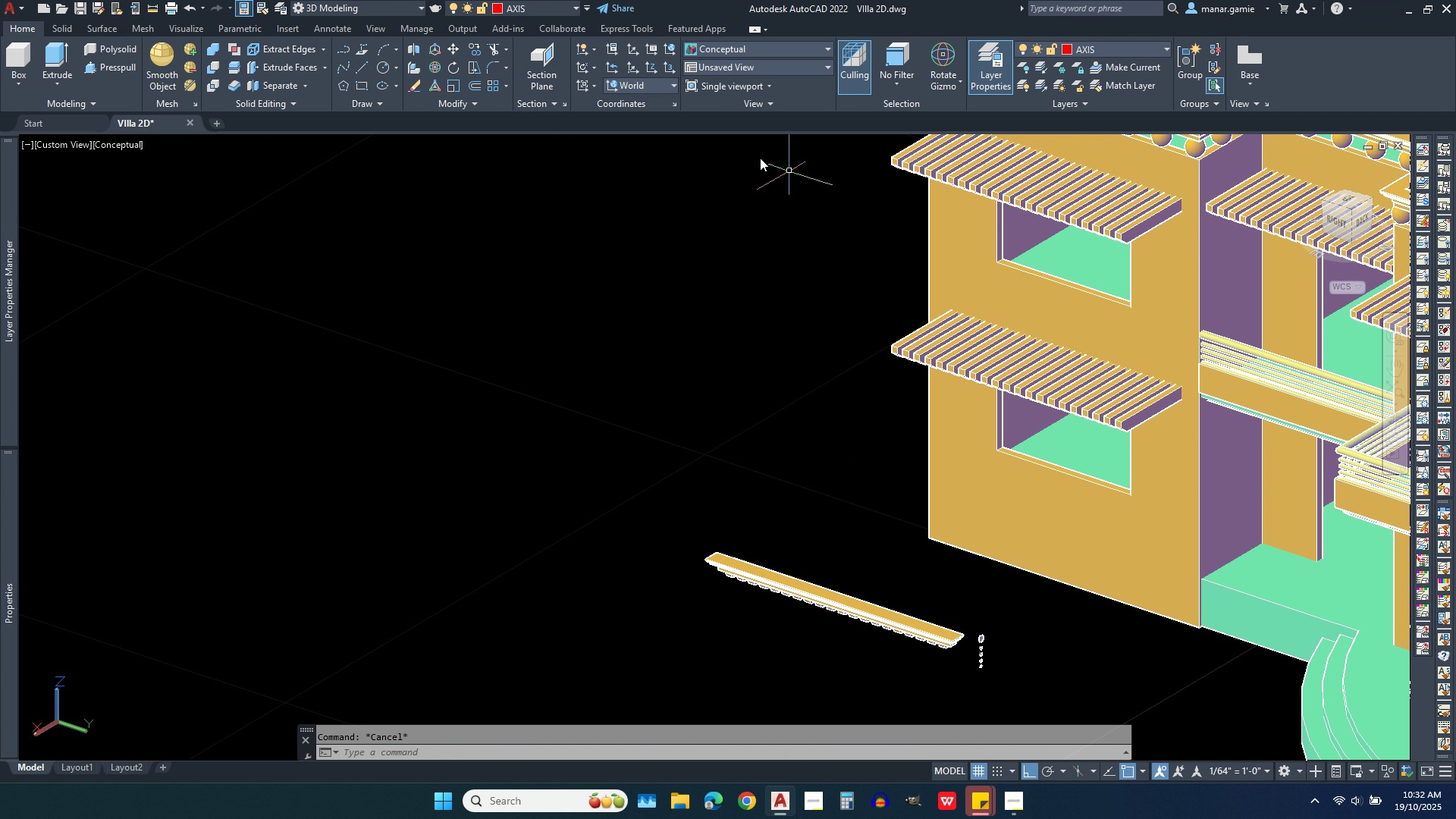 
left_click([157, 8])
 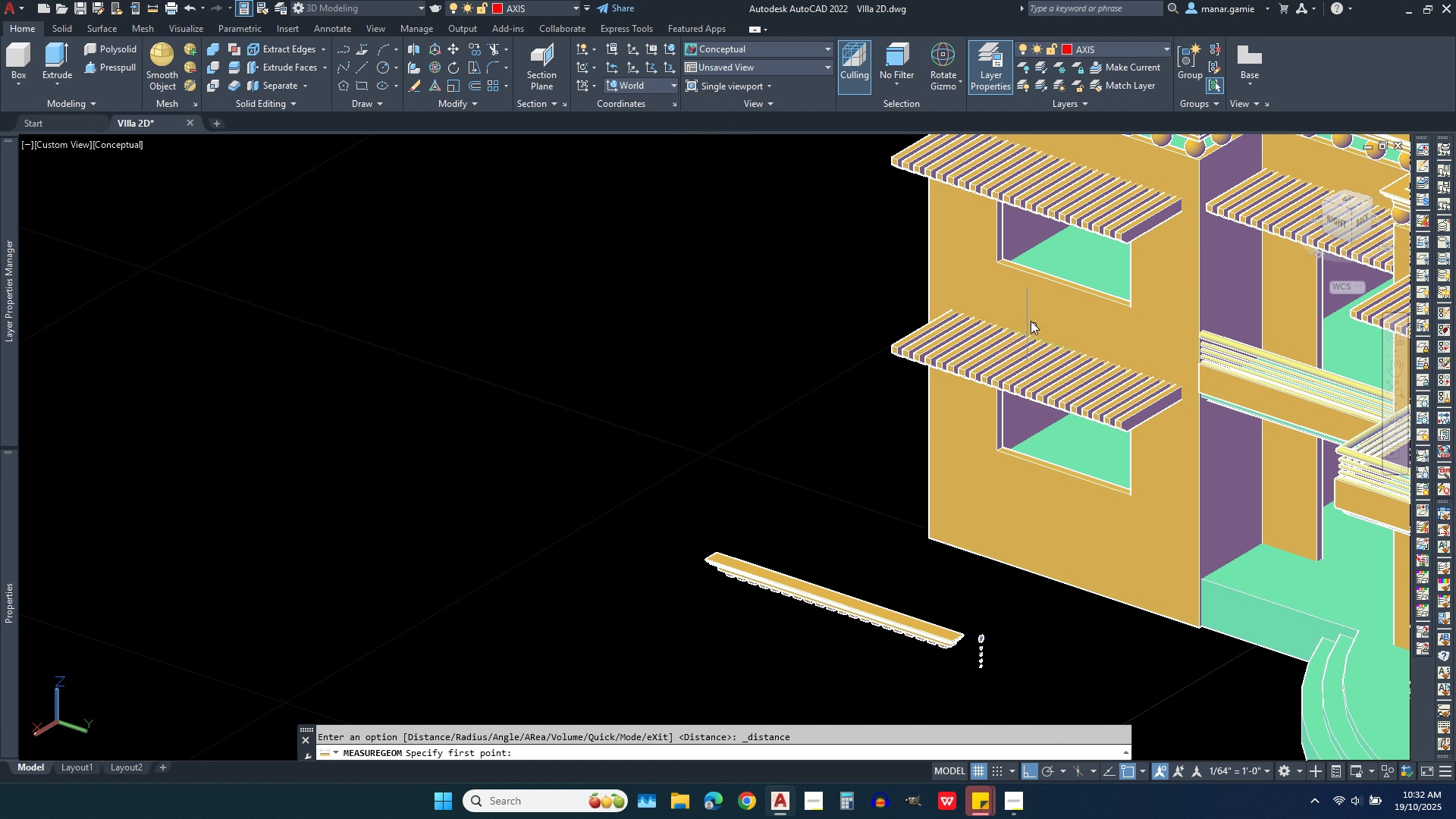 
scroll: coordinate [1041, 278], scroll_direction: up, amount: 3.0
 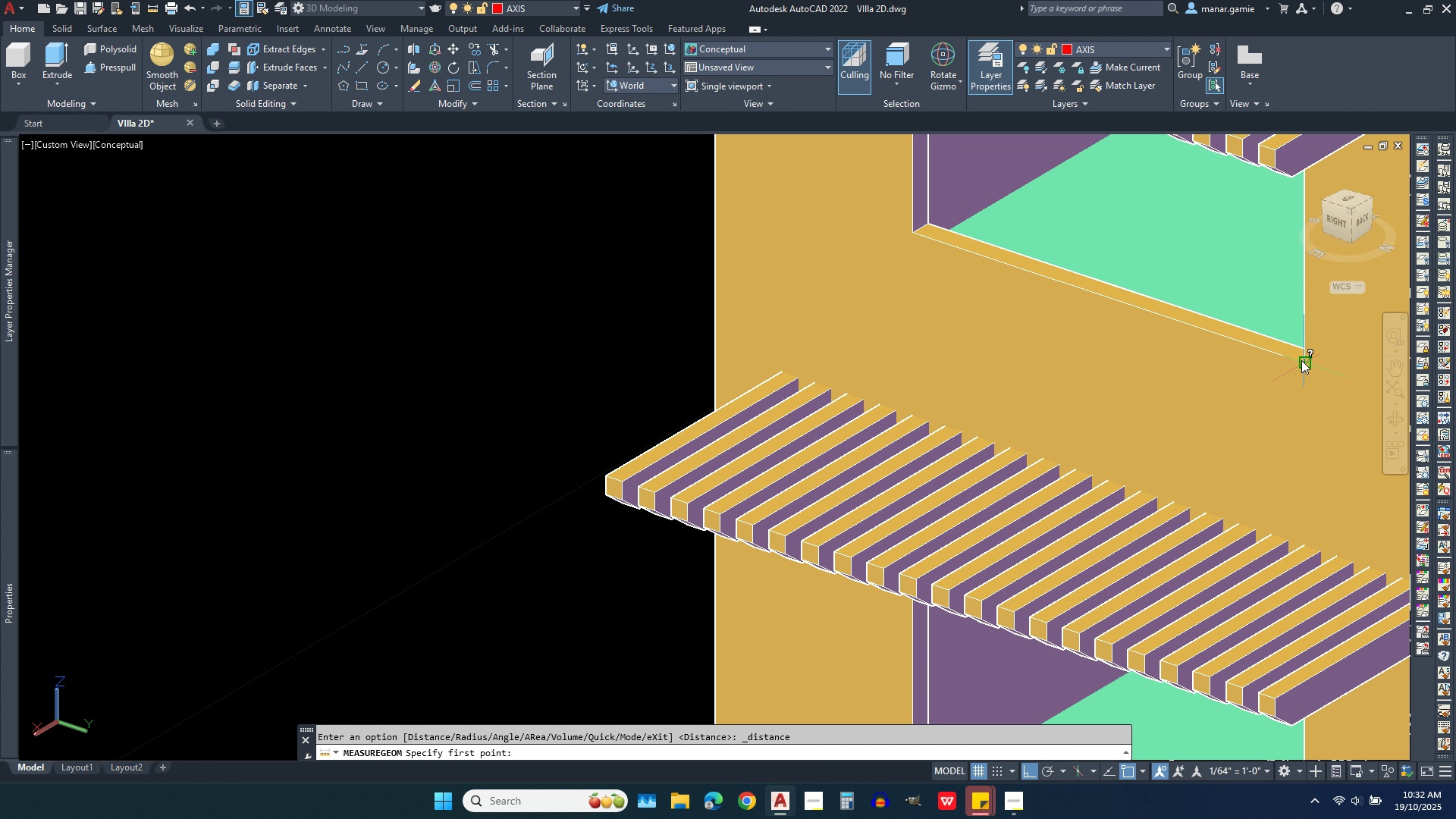 
left_click([1301, 360])
 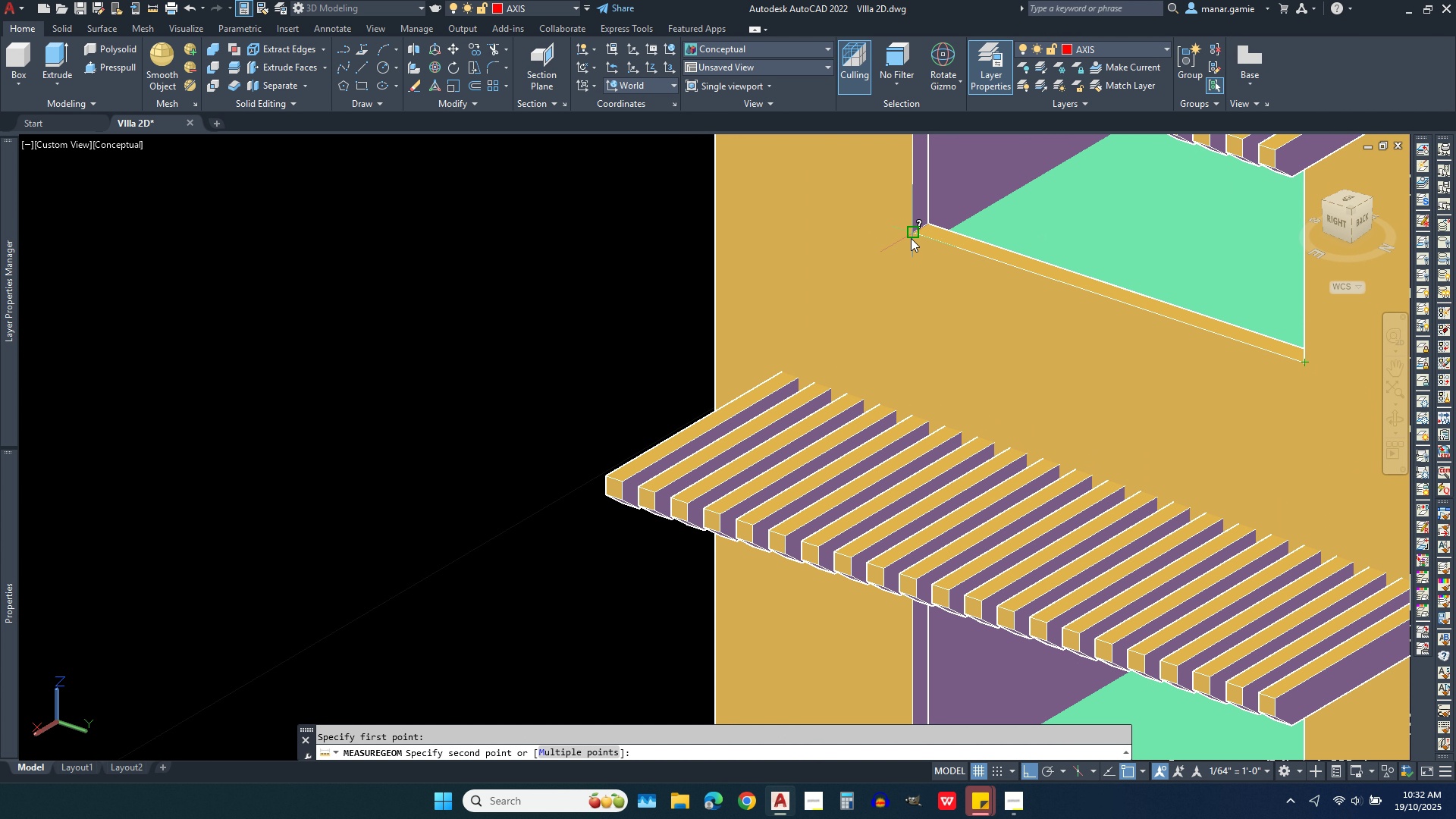 
left_click([911, 238])
 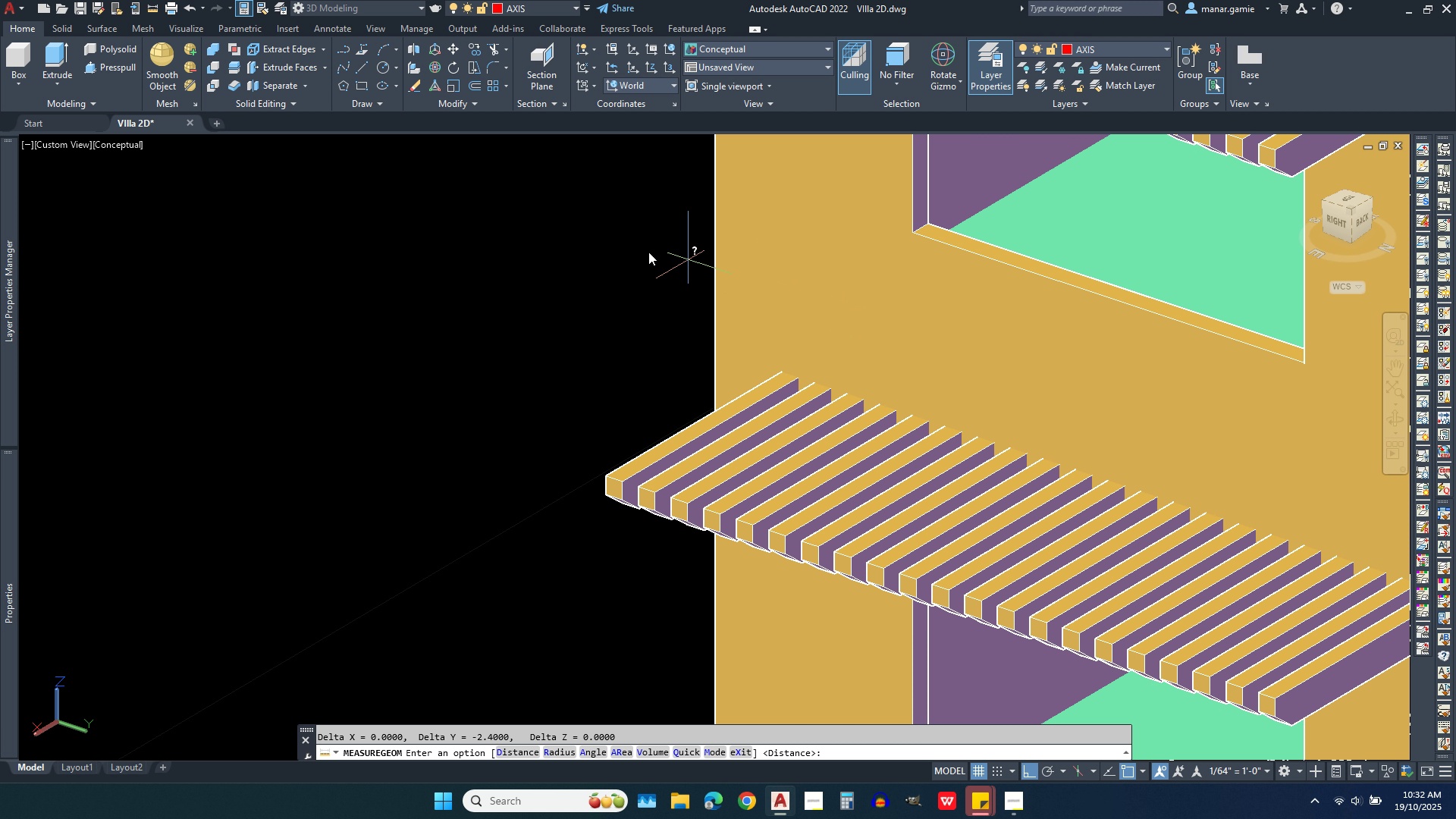 
wait(6.88)
 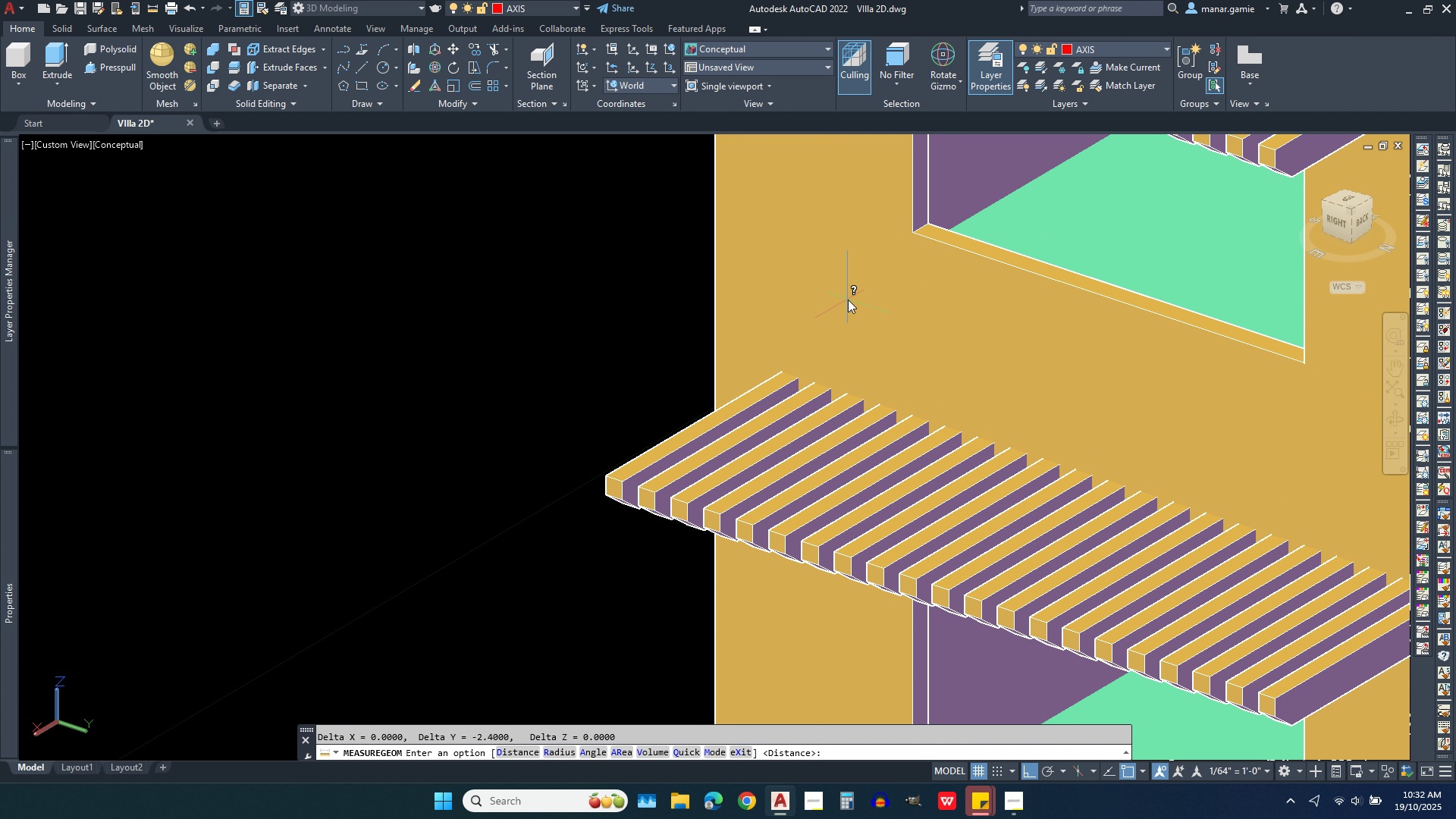 
scroll: coordinate [572, 249], scroll_direction: down, amount: 1.0
 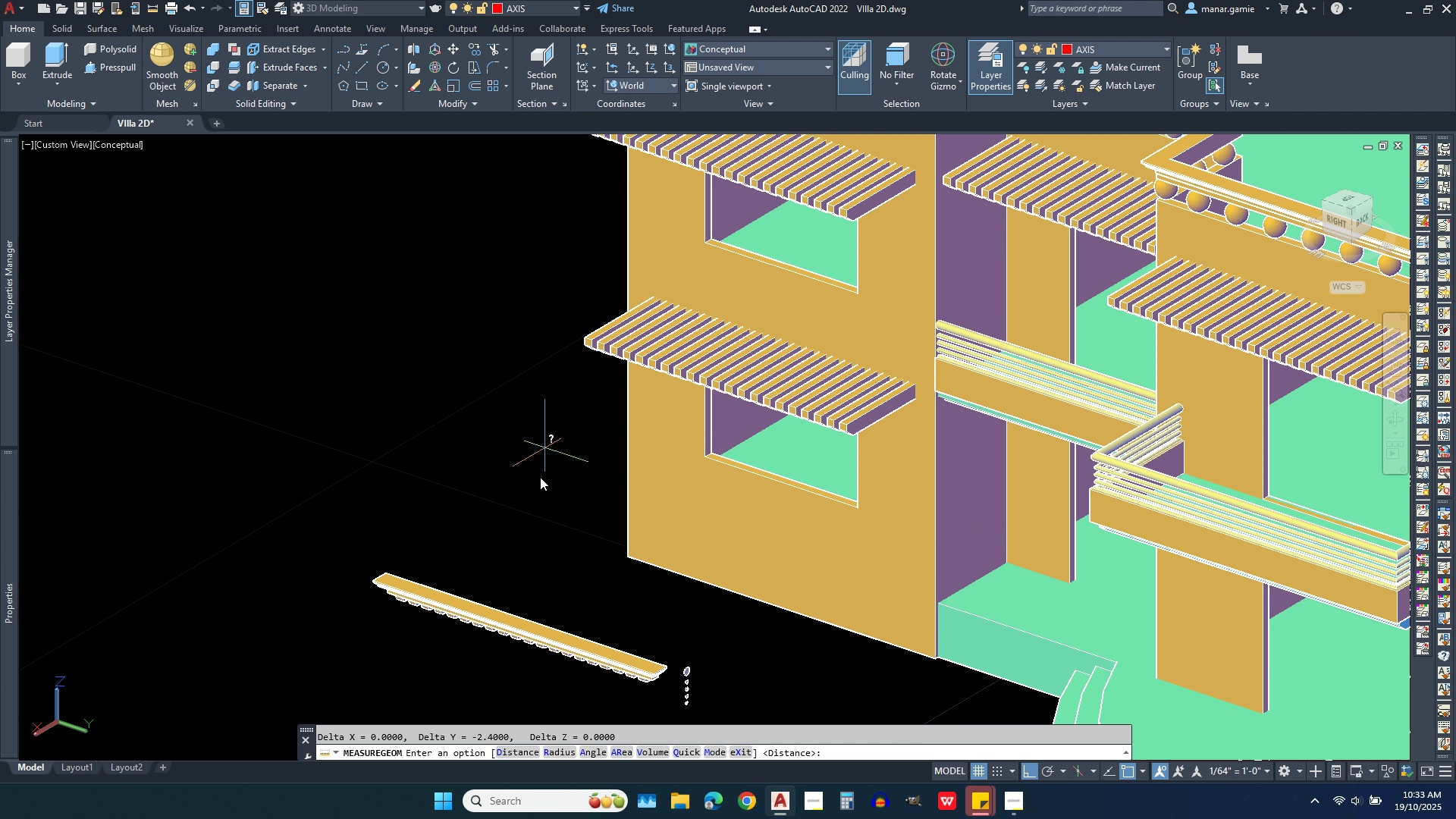 
scroll: coordinate [553, 650], scroll_direction: up, amount: 4.0
 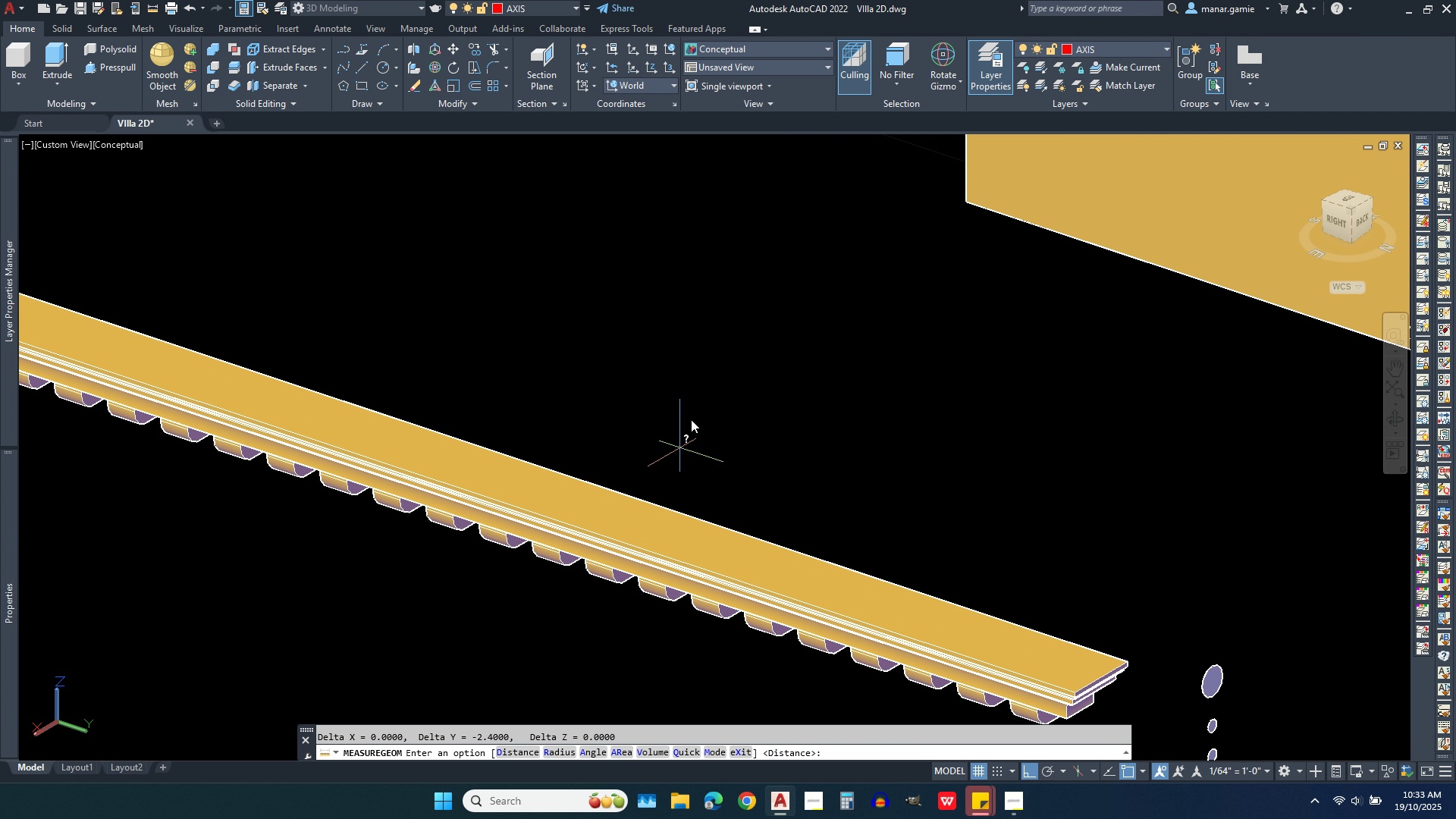 
scroll: coordinate [709, 374], scroll_direction: down, amount: 1.0
 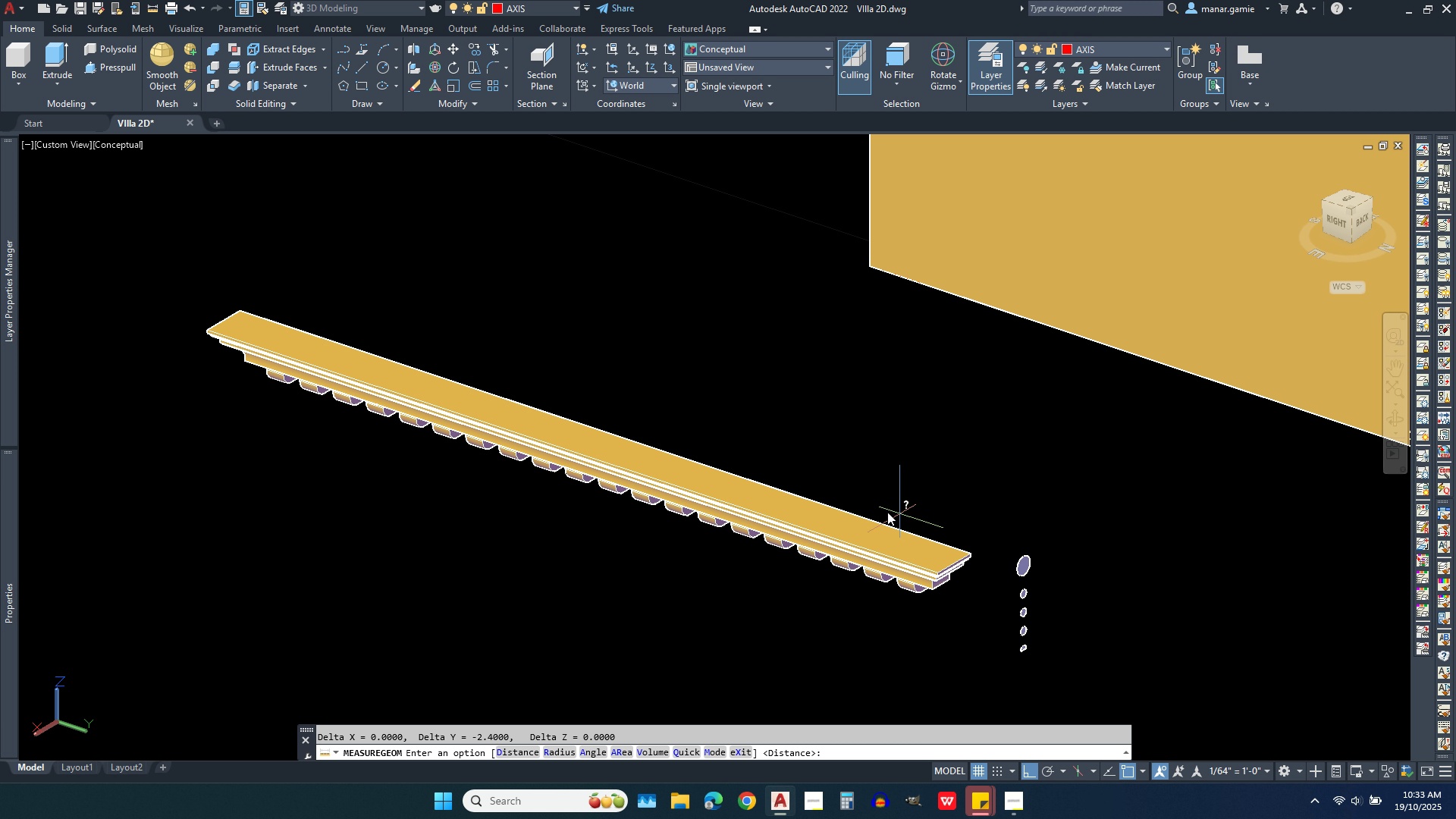 
wait(5.73)
 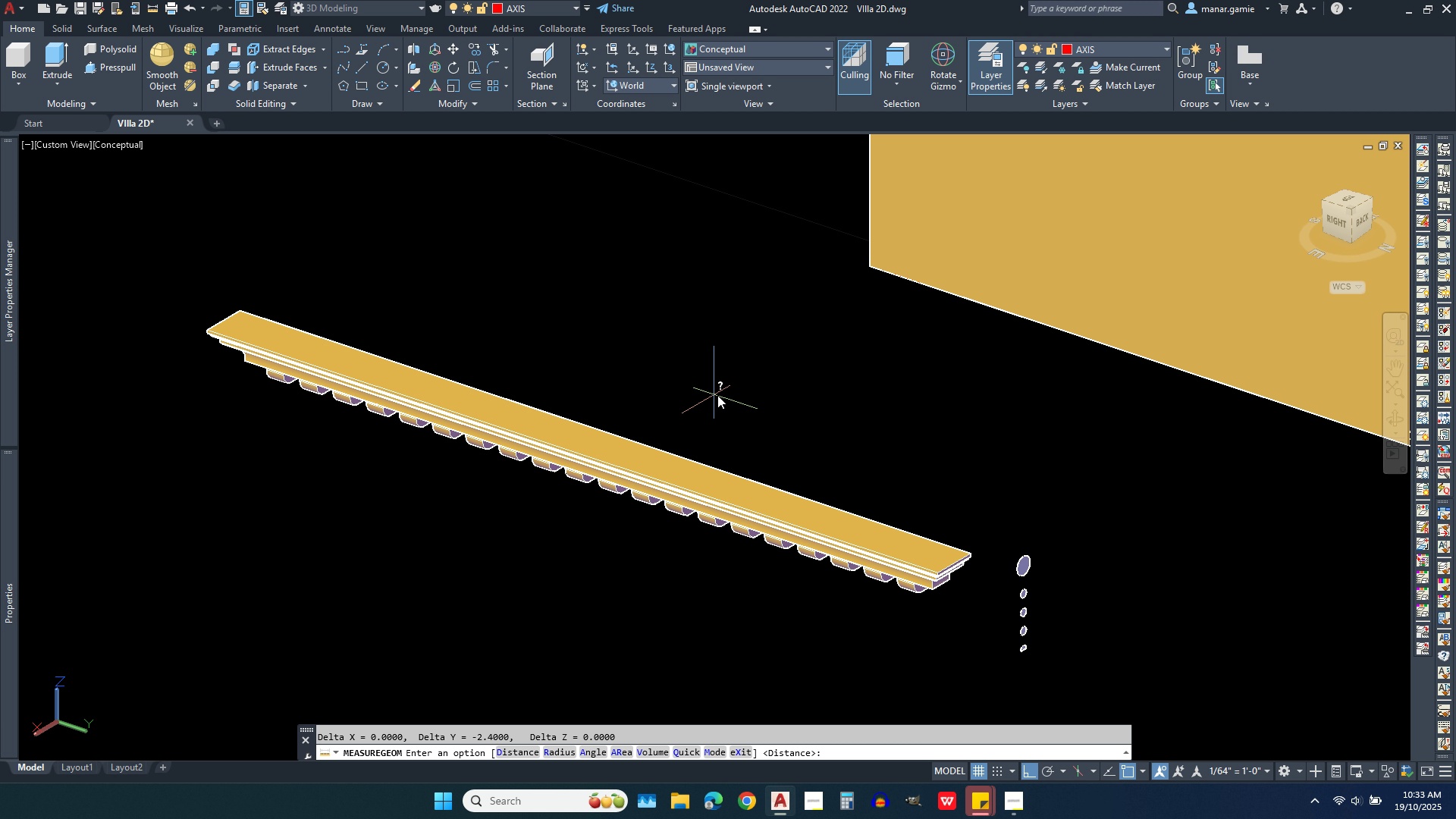 
scroll: coordinate [739, 478], scroll_direction: down, amount: 3.0
 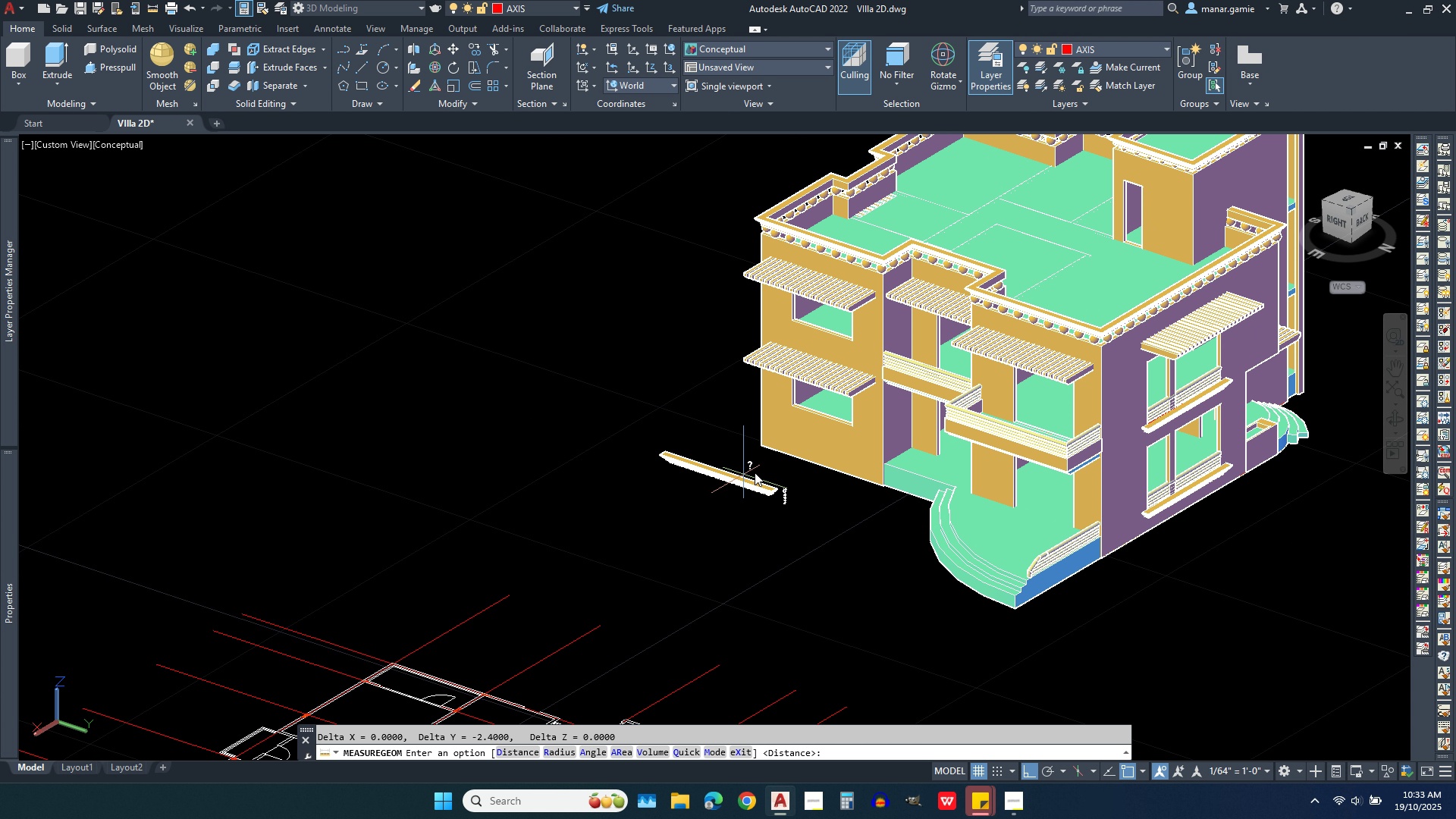 
scroll: coordinate [977, 528], scroll_direction: up, amount: 8.0
 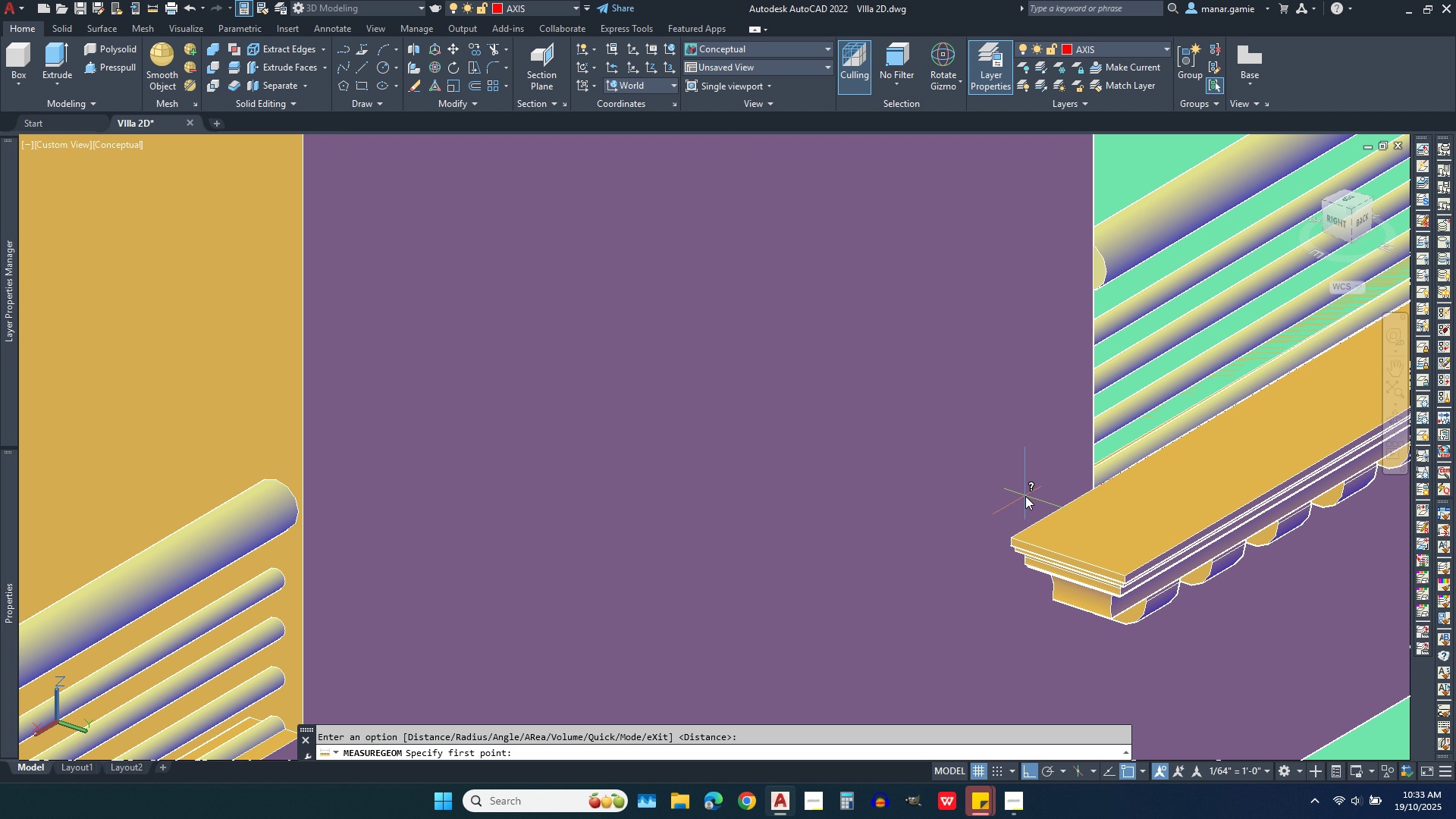 
right_click([1025, 496])
 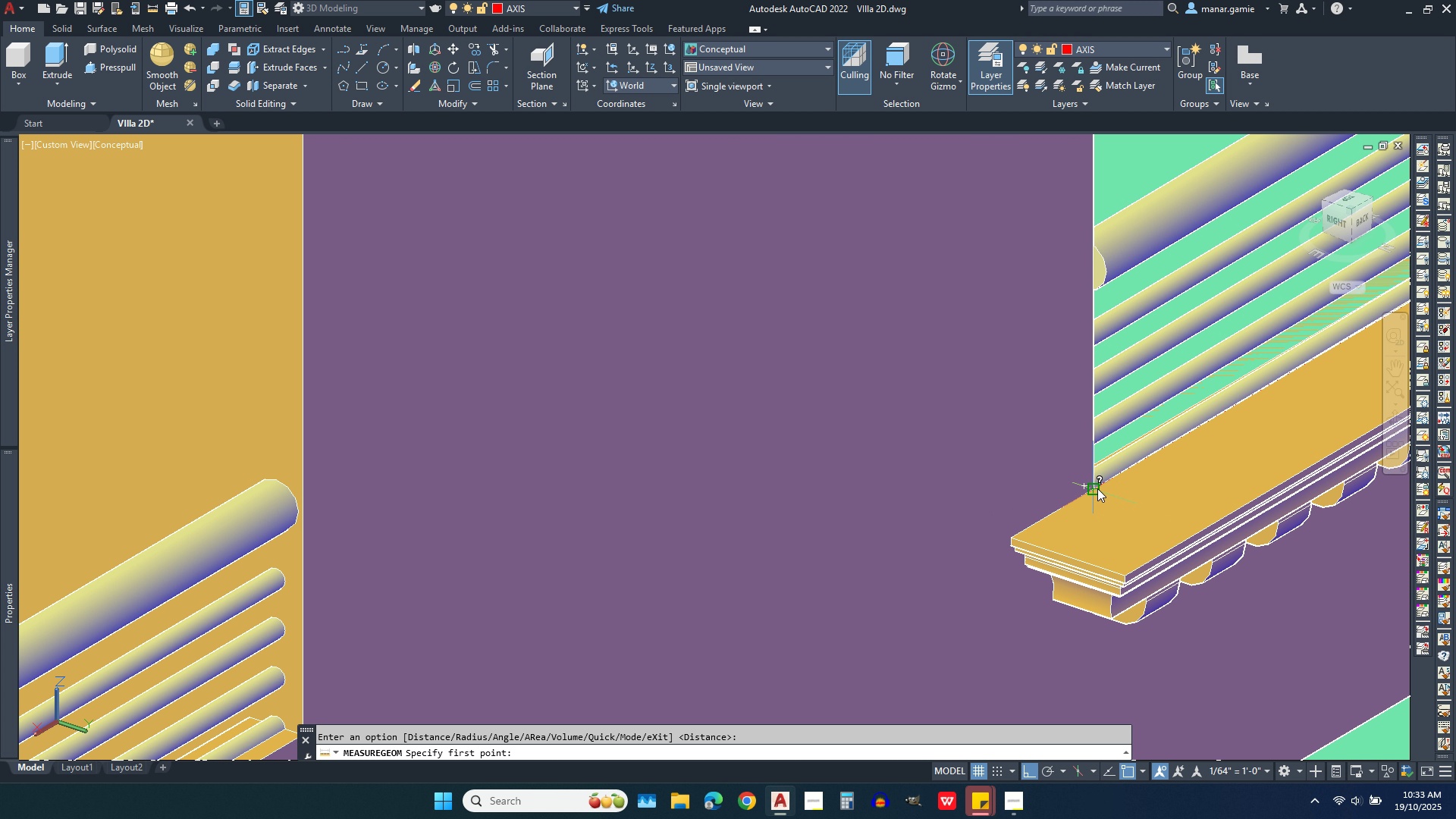 
left_click([1097, 488])
 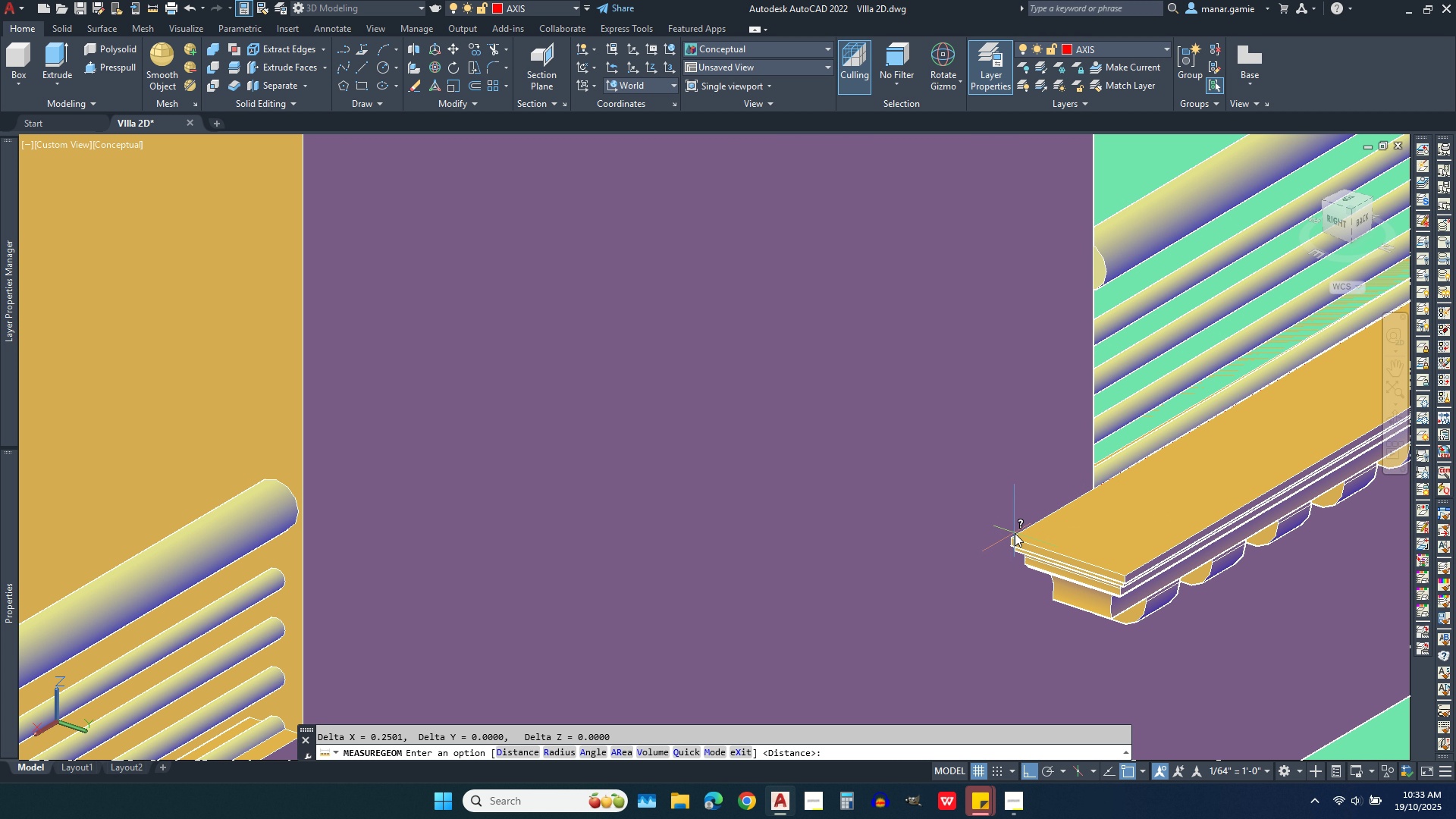 
left_click([1015, 533])
 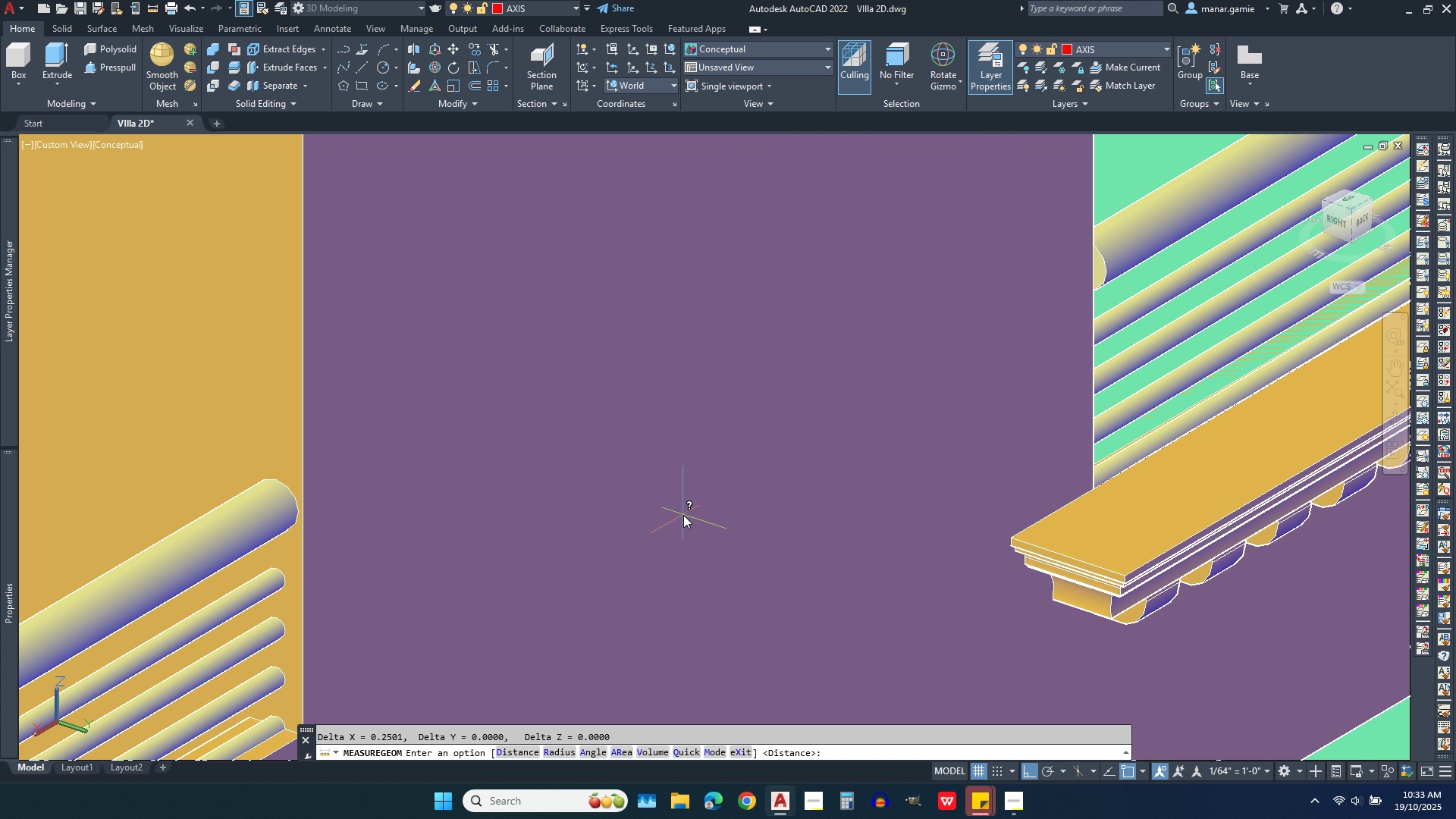 
scroll: coordinate [680, 515], scroll_direction: down, amount: 3.0
 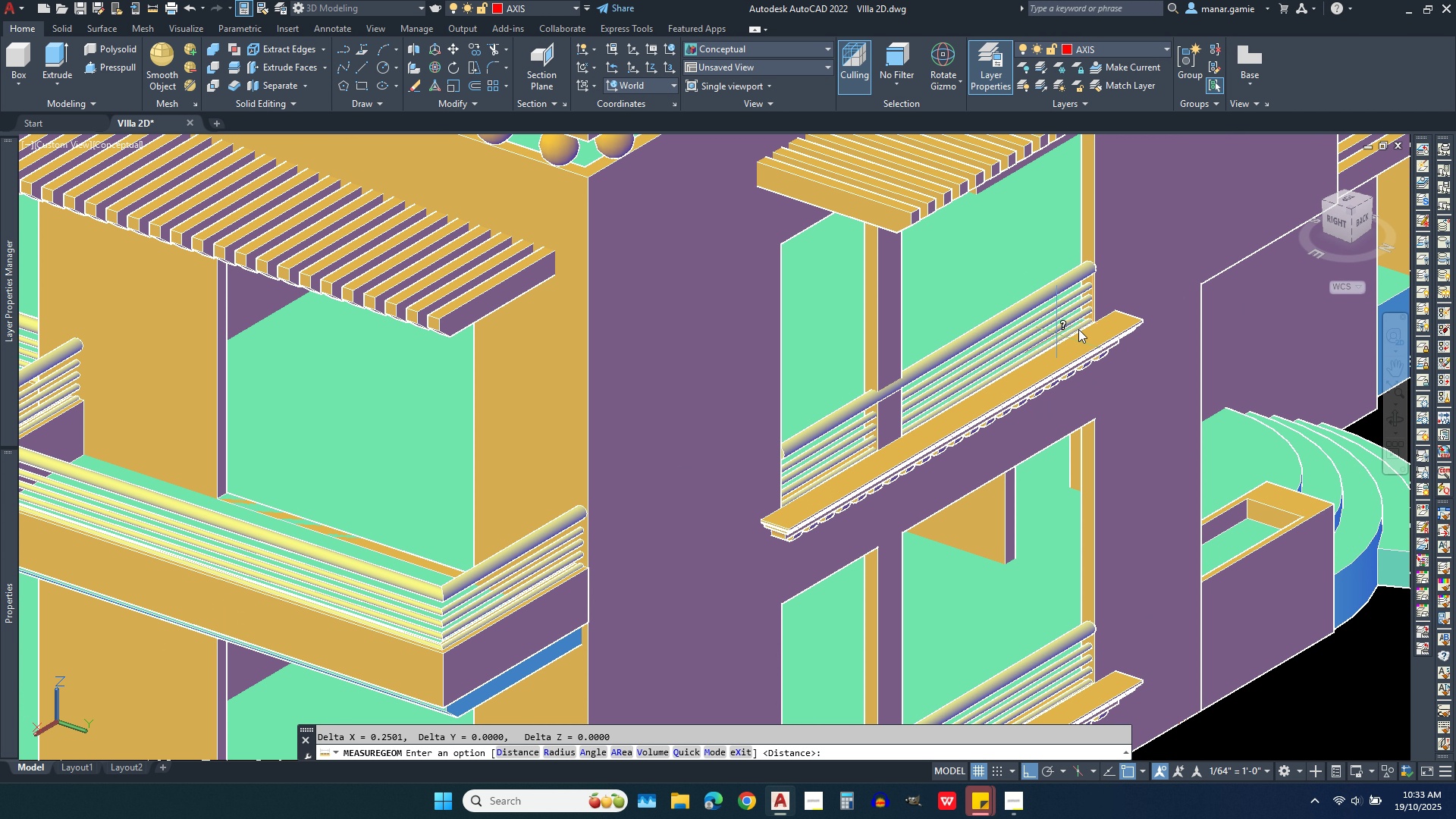 
scroll: coordinate [1105, 324], scroll_direction: up, amount: 7.0
 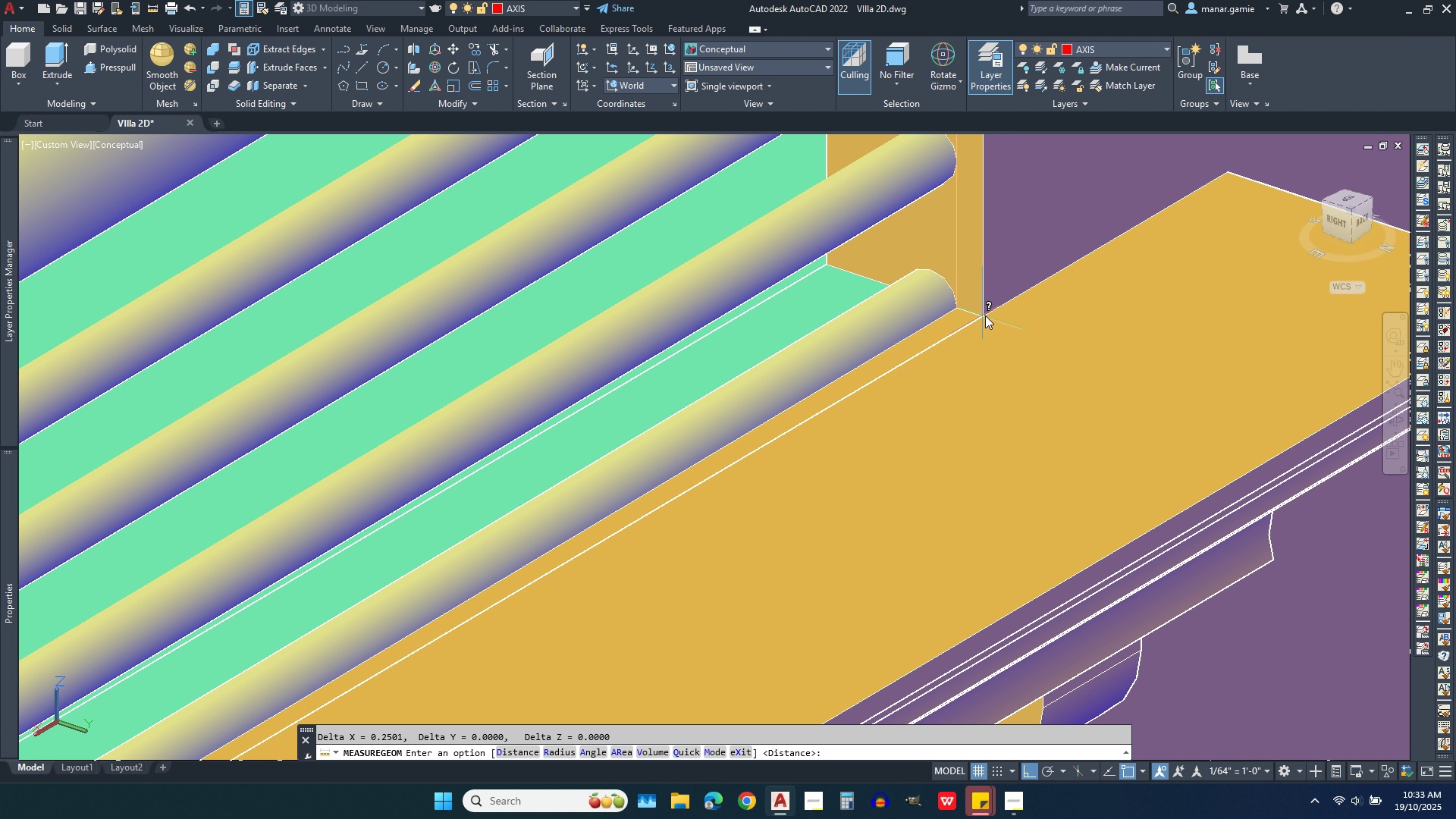 
right_click([988, 315])
 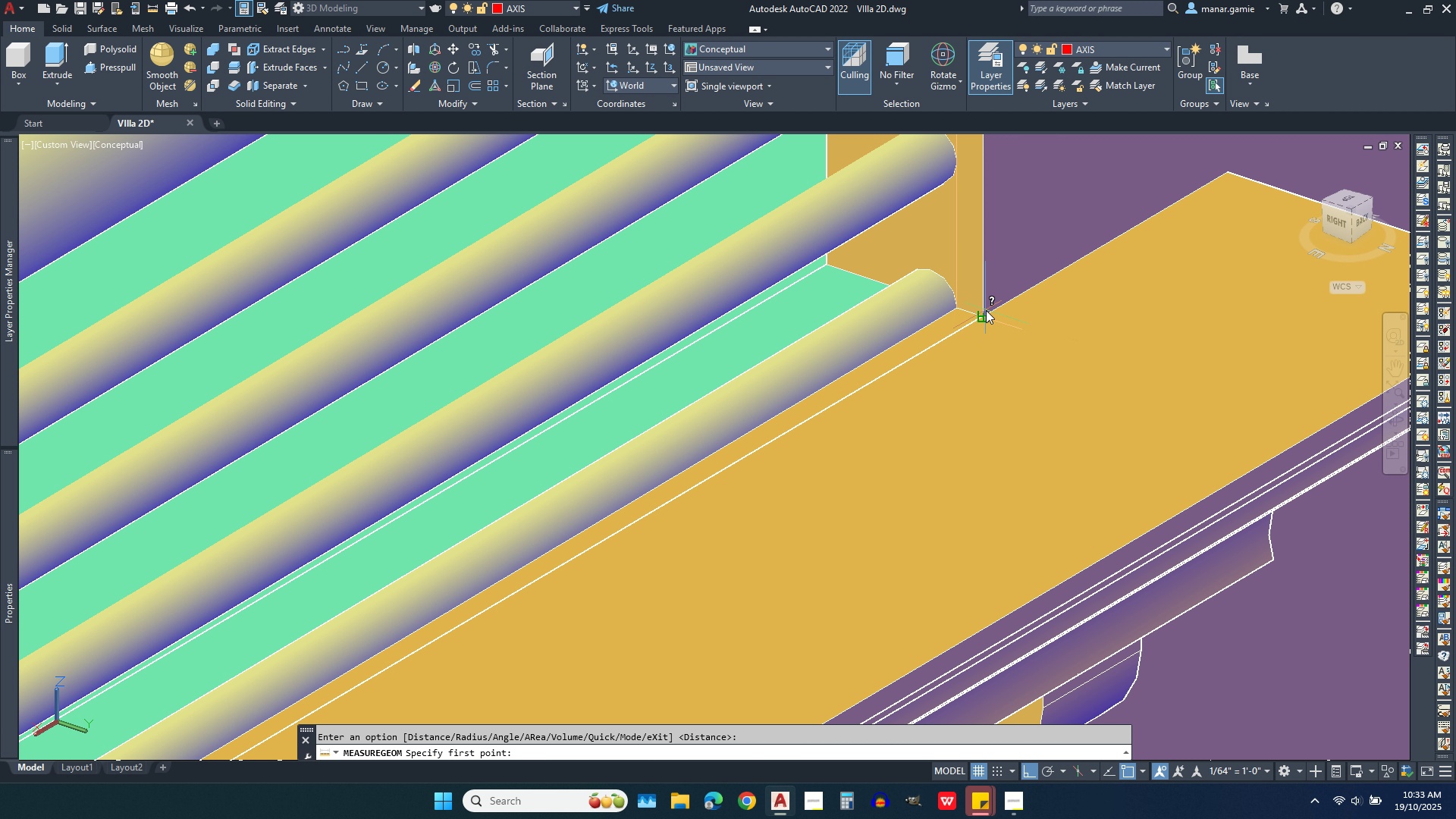 
left_click([986, 310])
 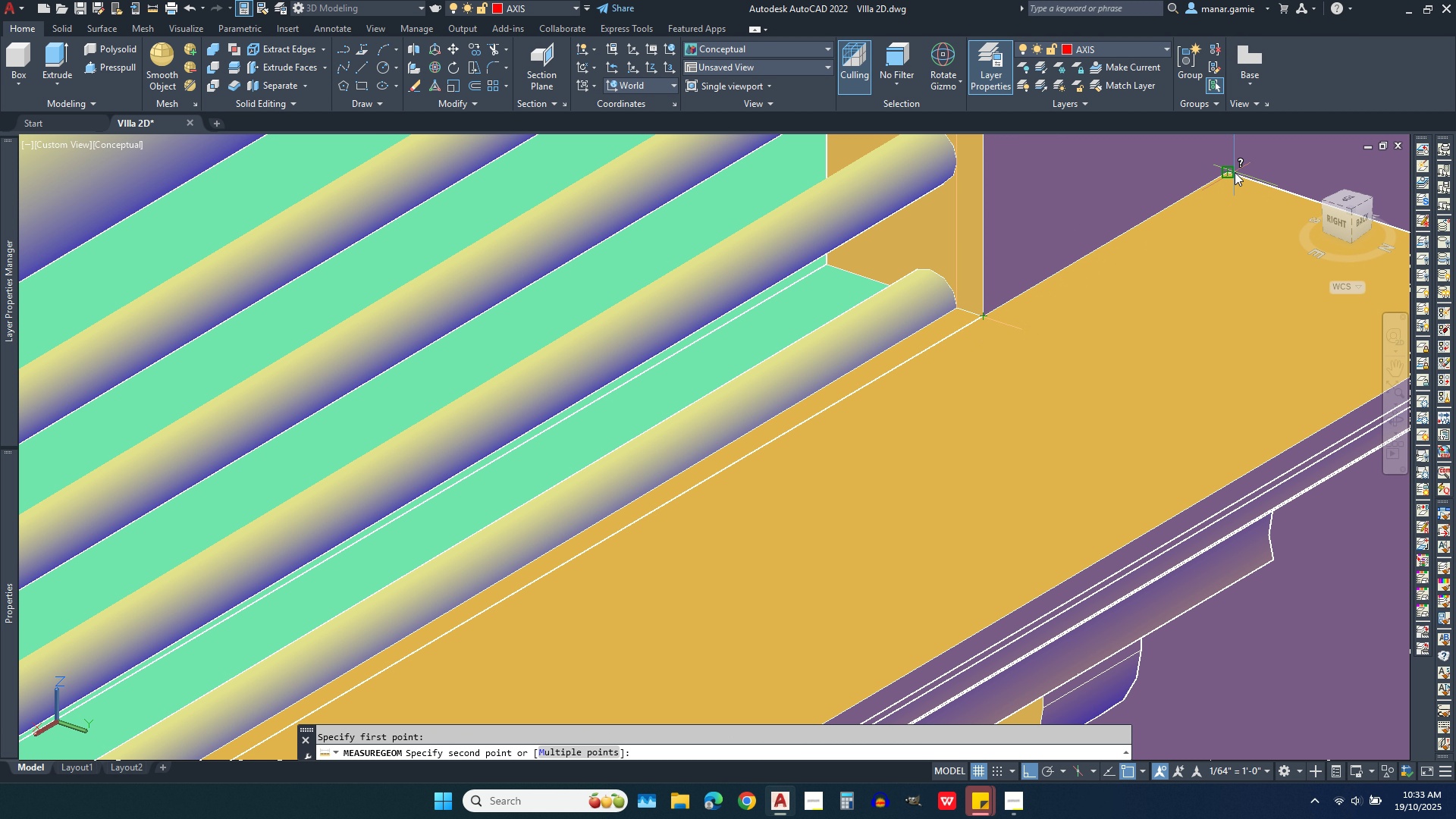 
left_click([1235, 172])
 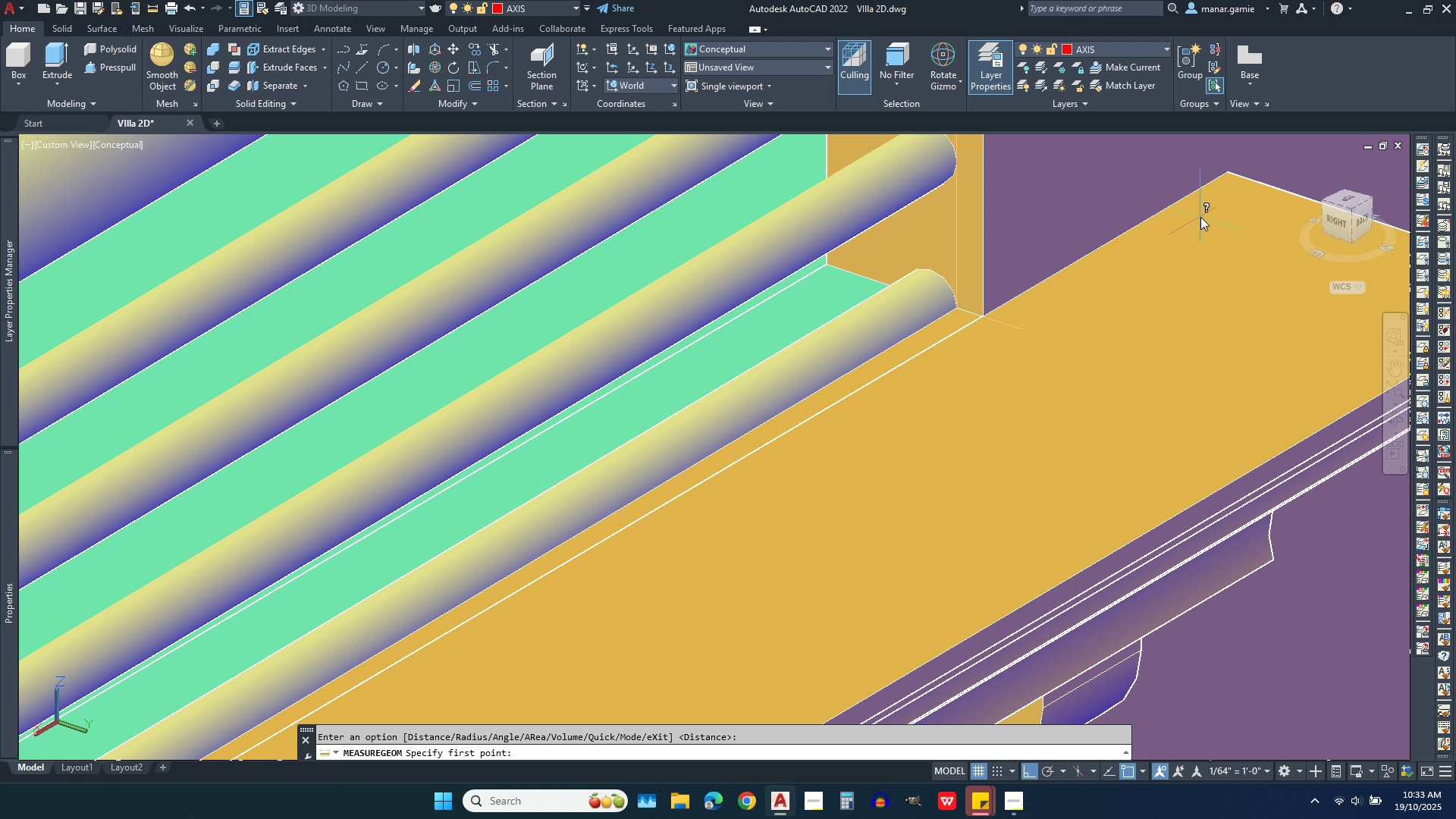 
right_click([1200, 217])
 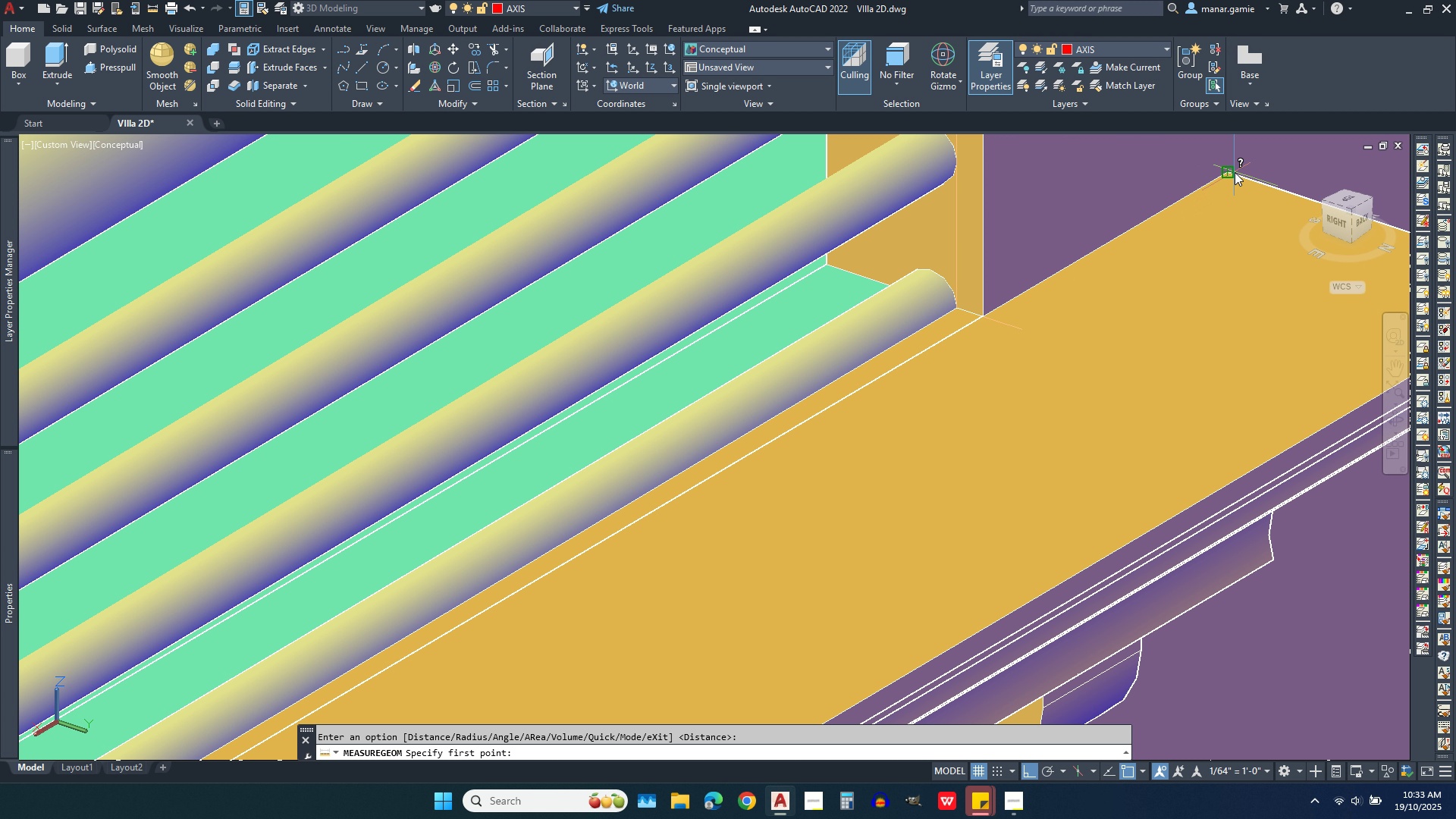 
left_click([1235, 172])
 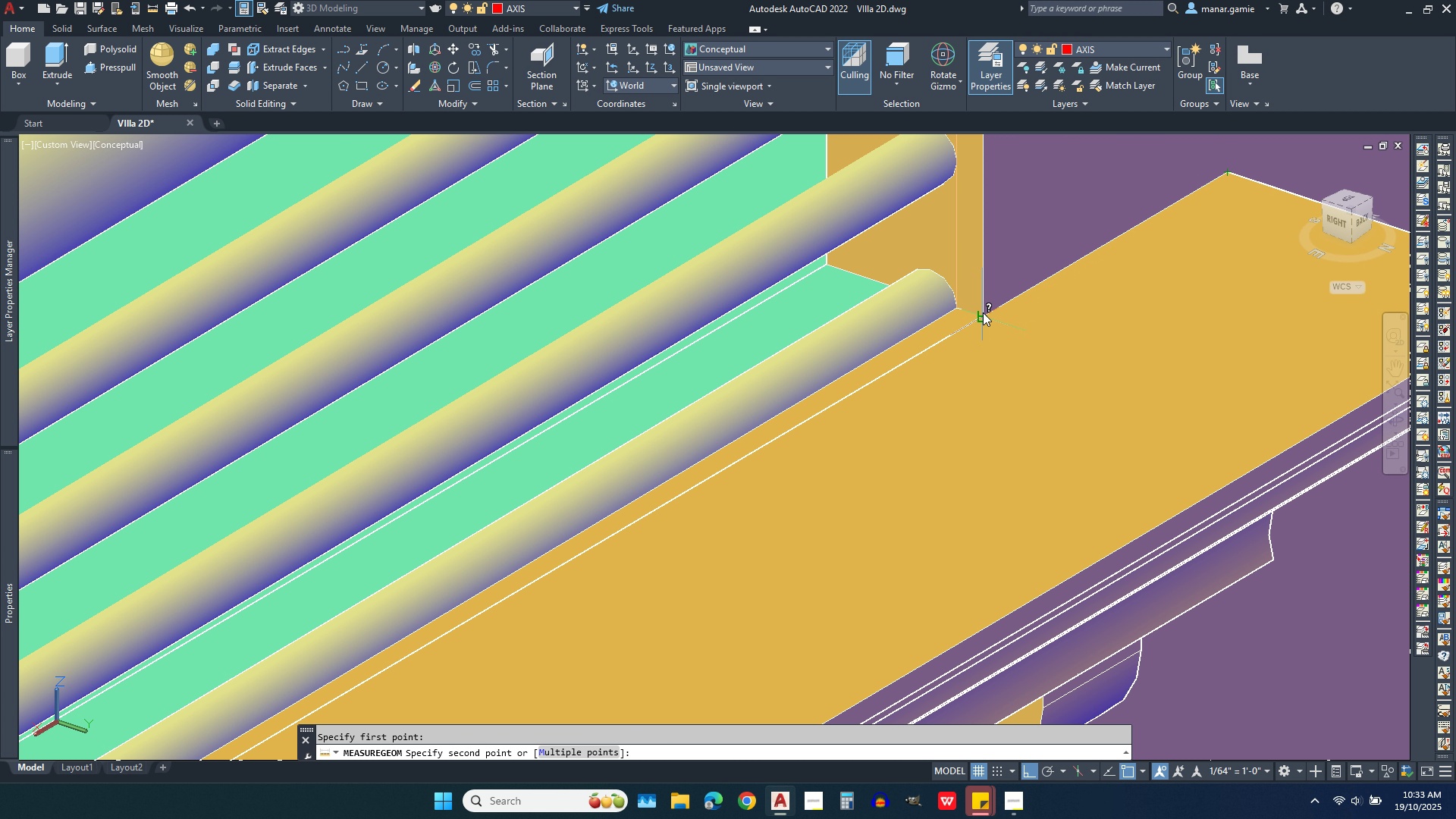 
left_click([983, 312])
 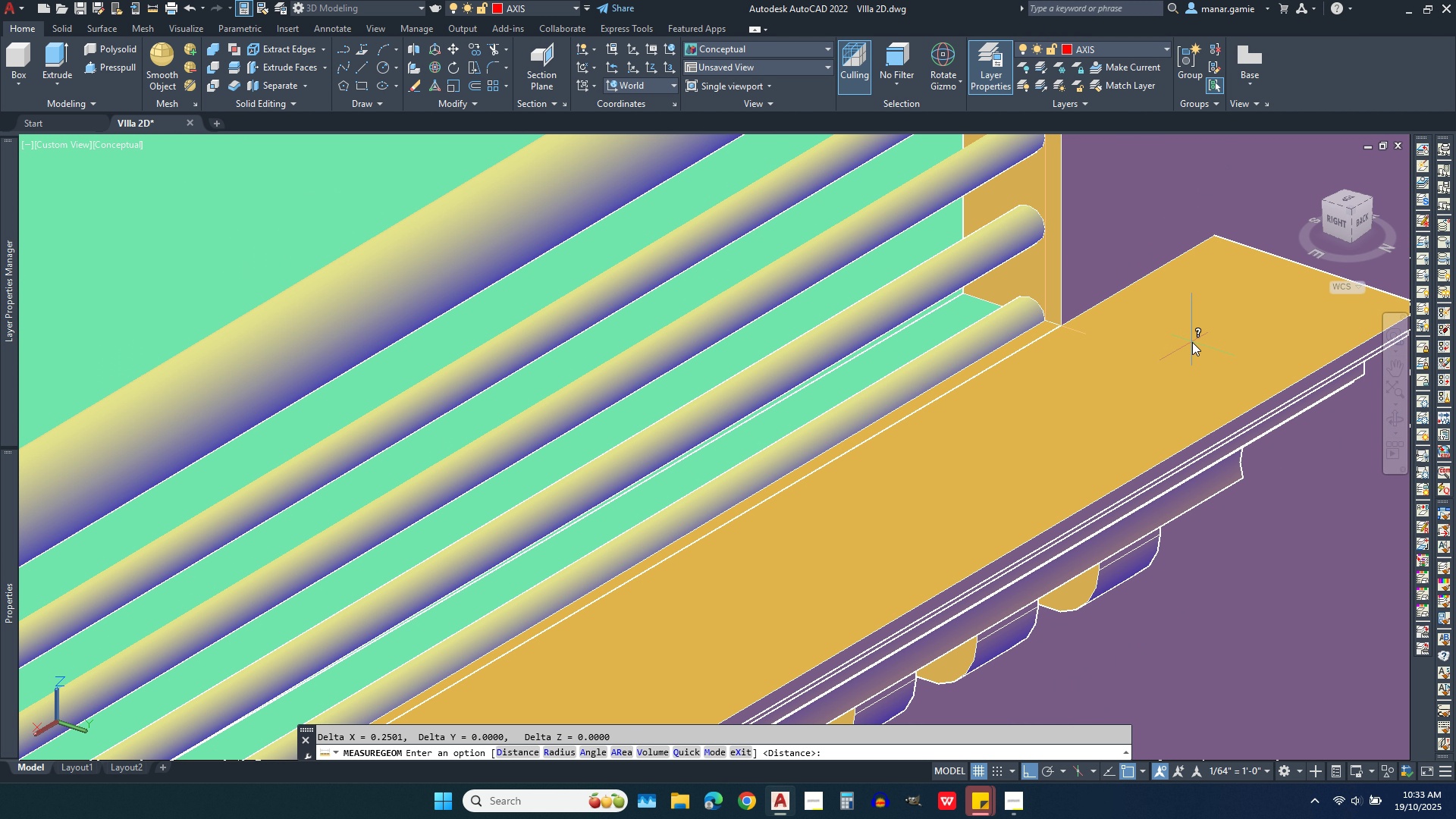 
scroll: coordinate [1192, 342], scroll_direction: down, amount: 7.0
 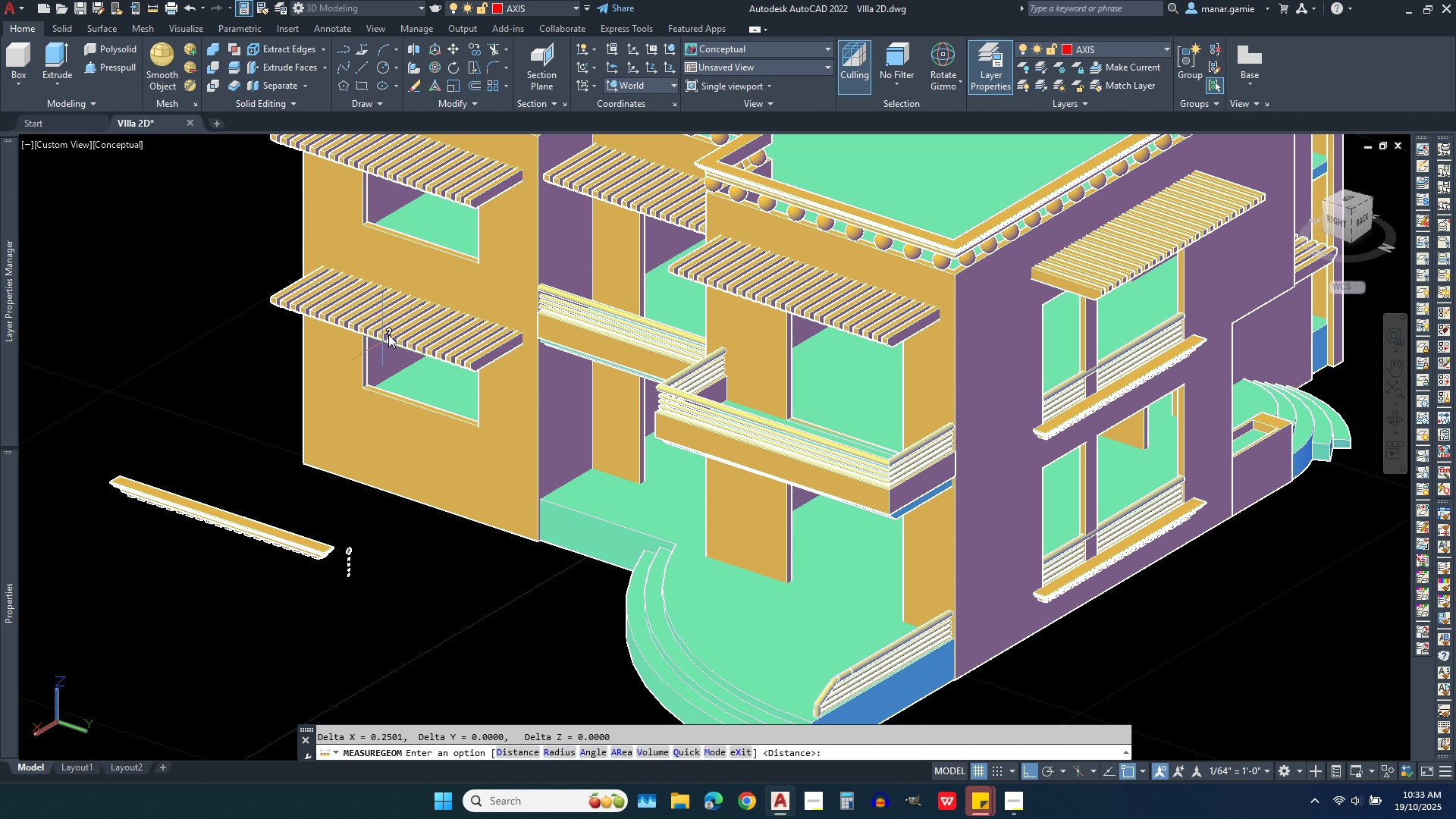 
scroll: coordinate [425, 249], scroll_direction: up, amount: 4.0
 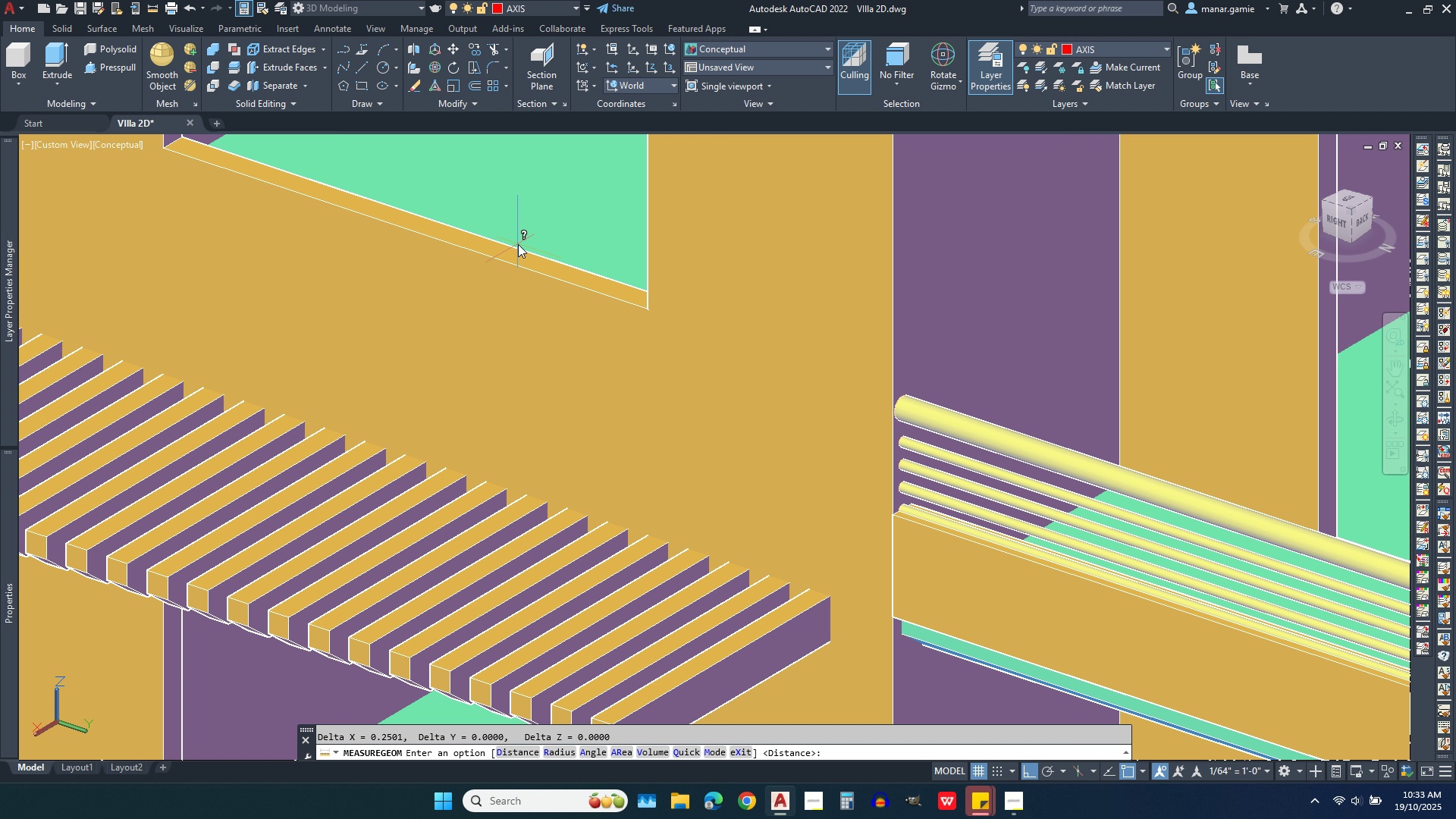 
right_click([518, 244])
 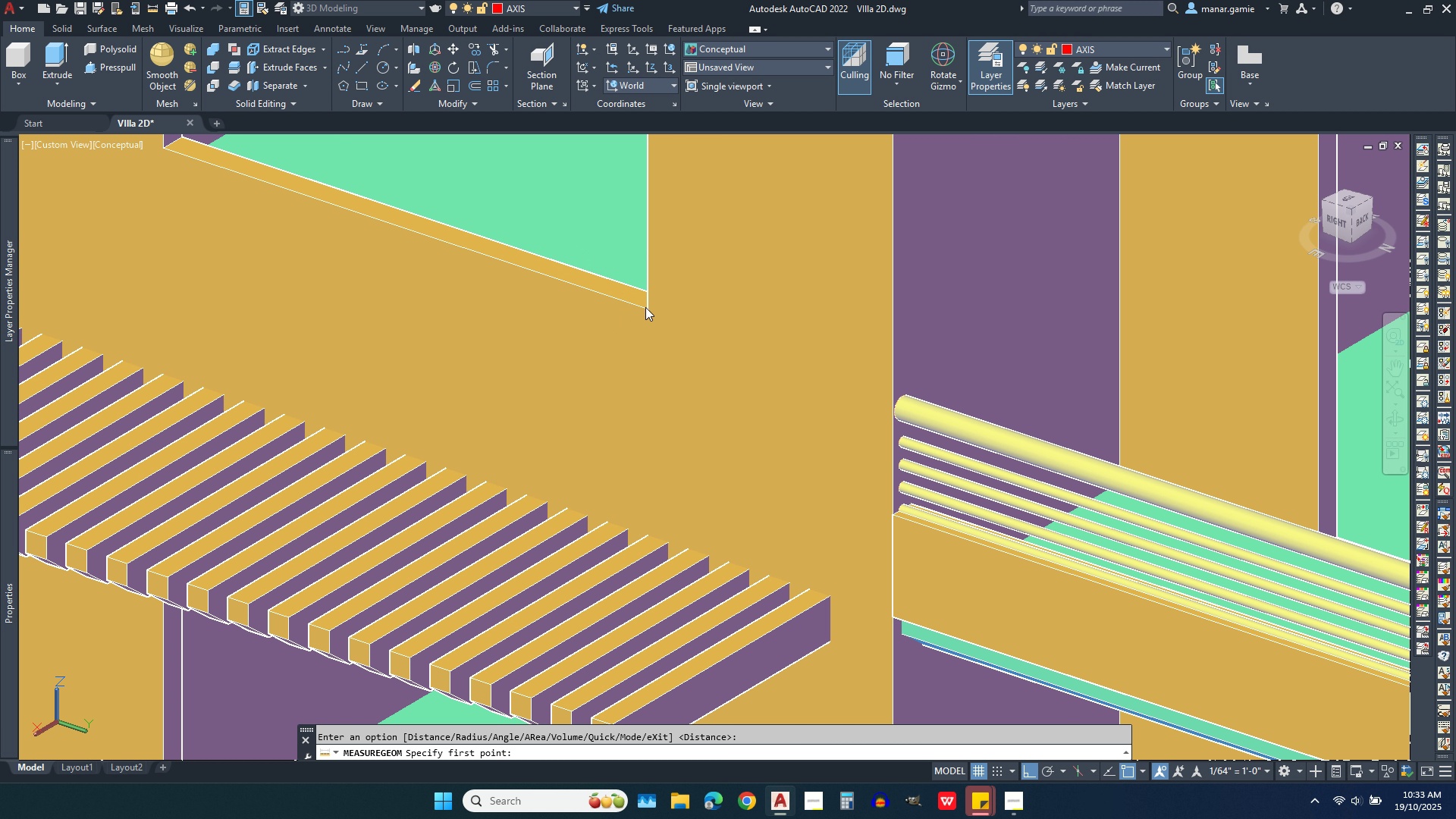 
left_click([645, 307])
 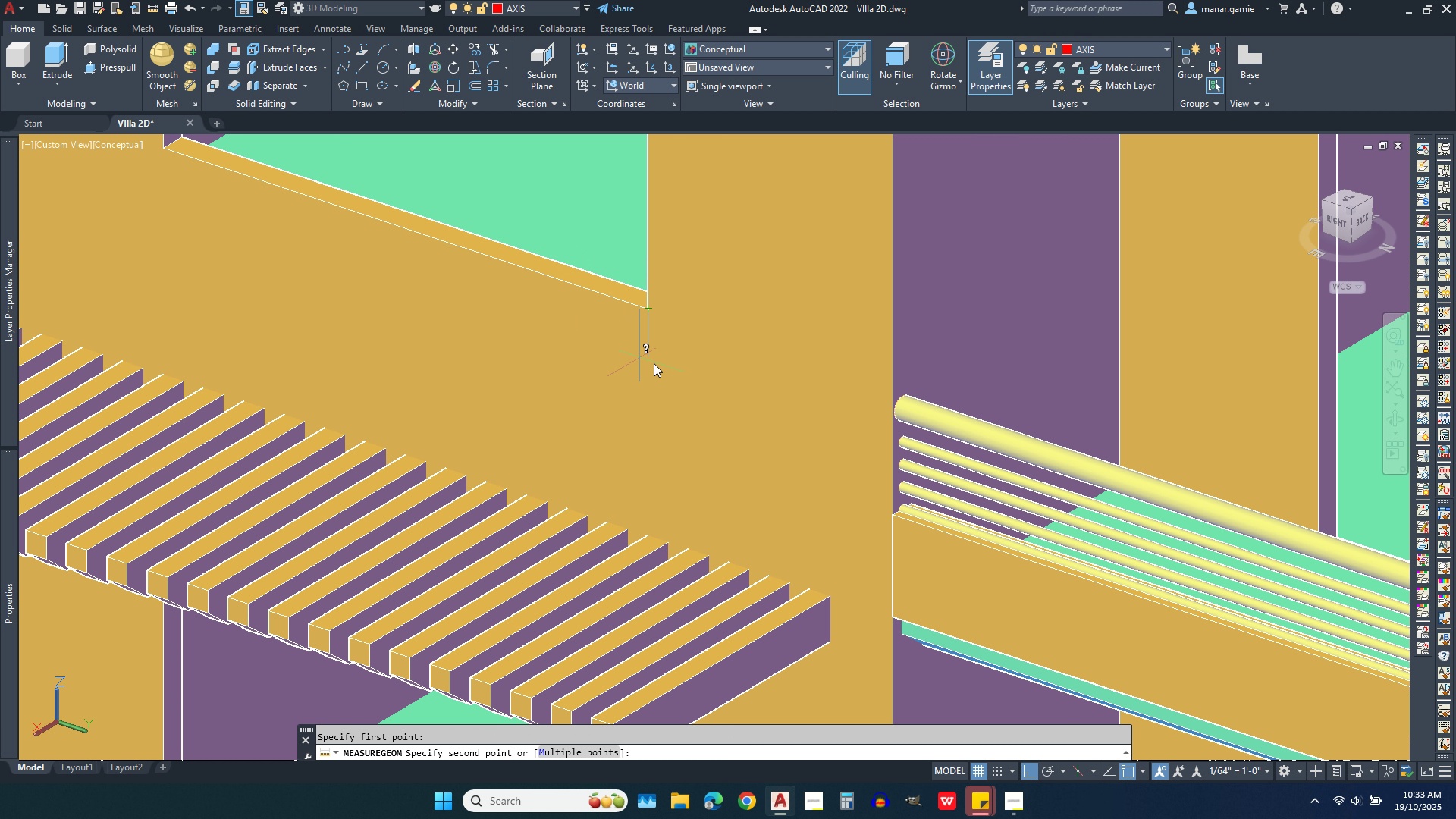 
scroll: coordinate [656, 363], scroll_direction: down, amount: 2.0
 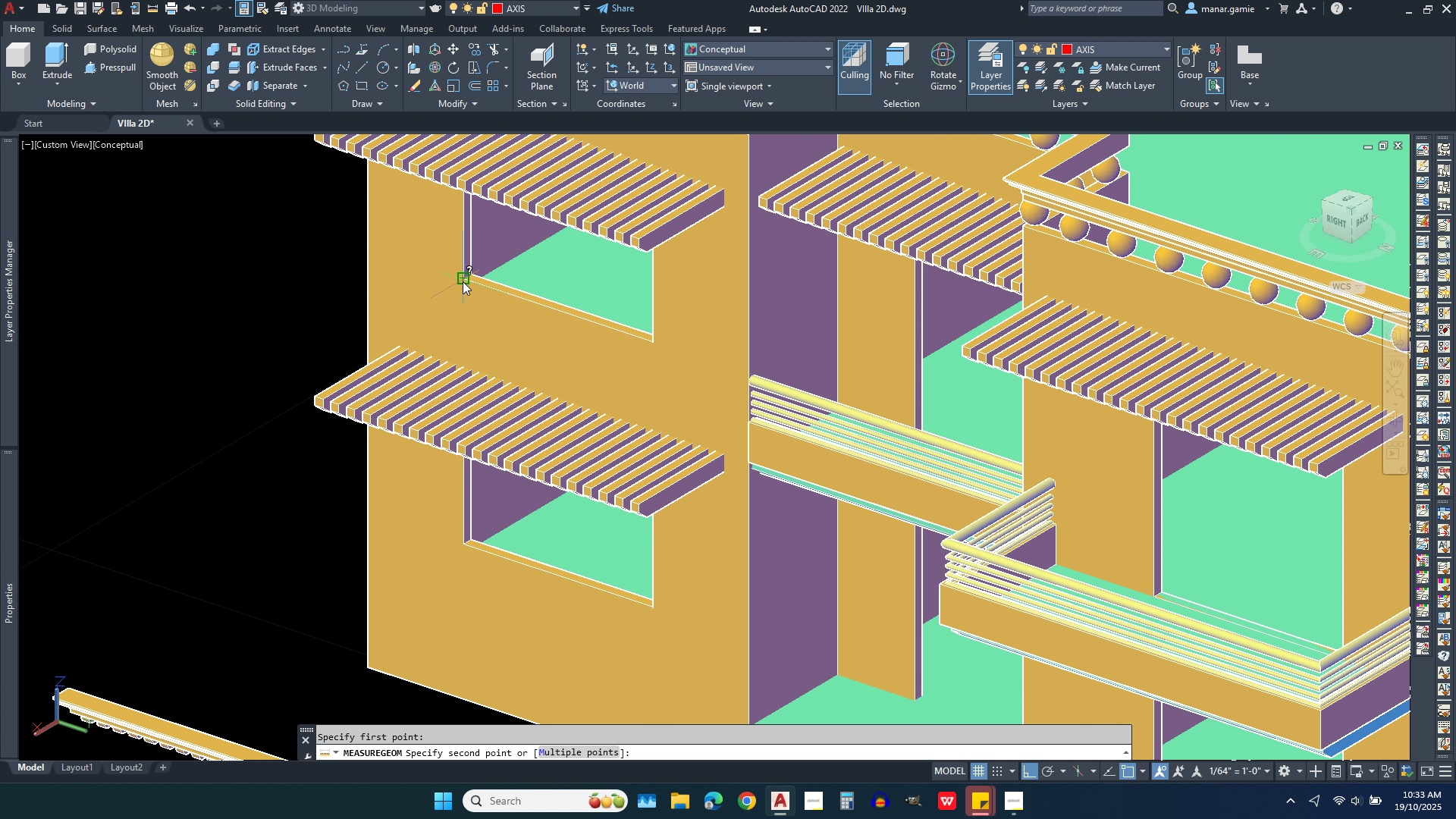 
left_click([463, 281])
 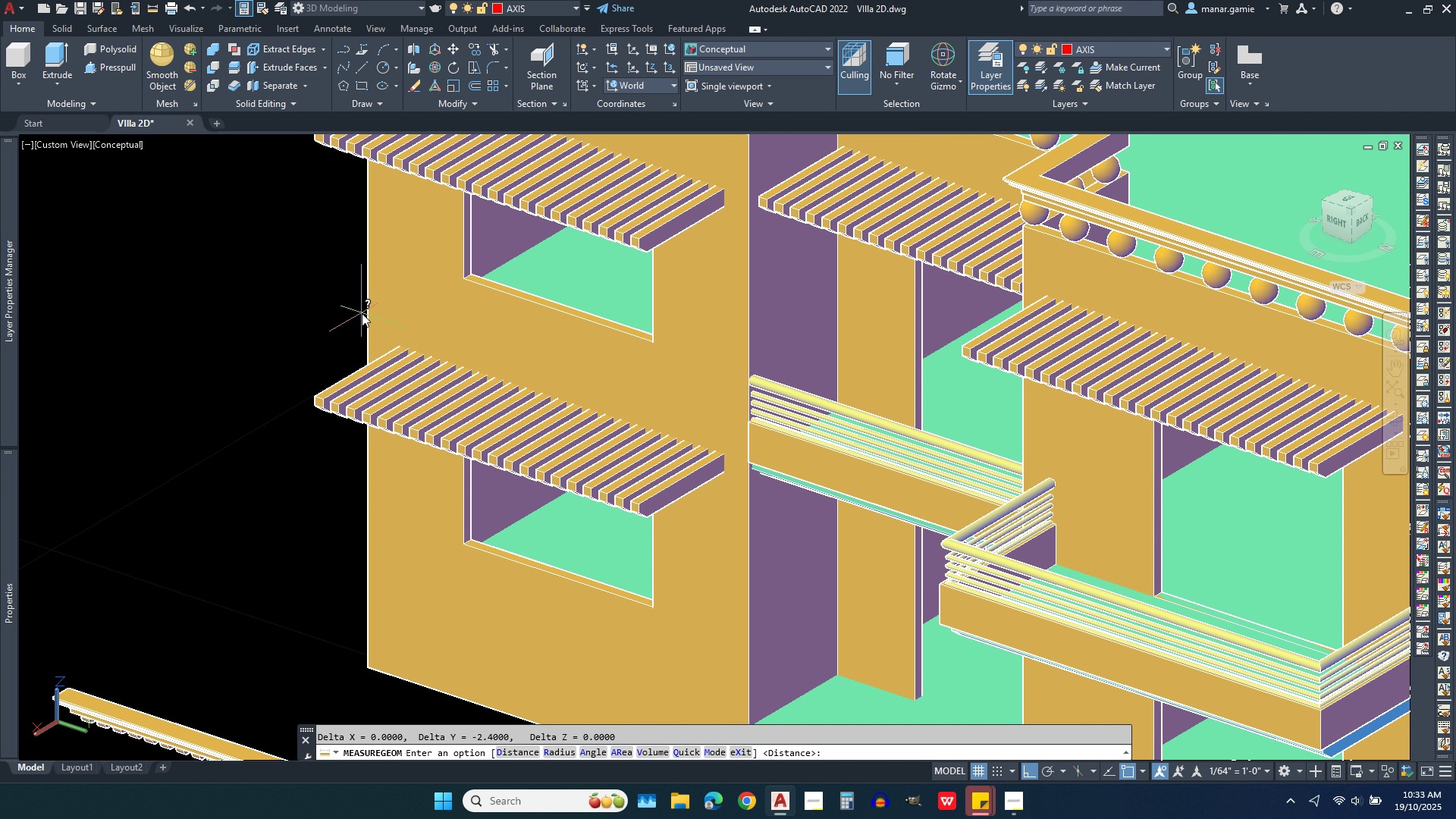 
scroll: coordinate [401, 281], scroll_direction: down, amount: 2.0
 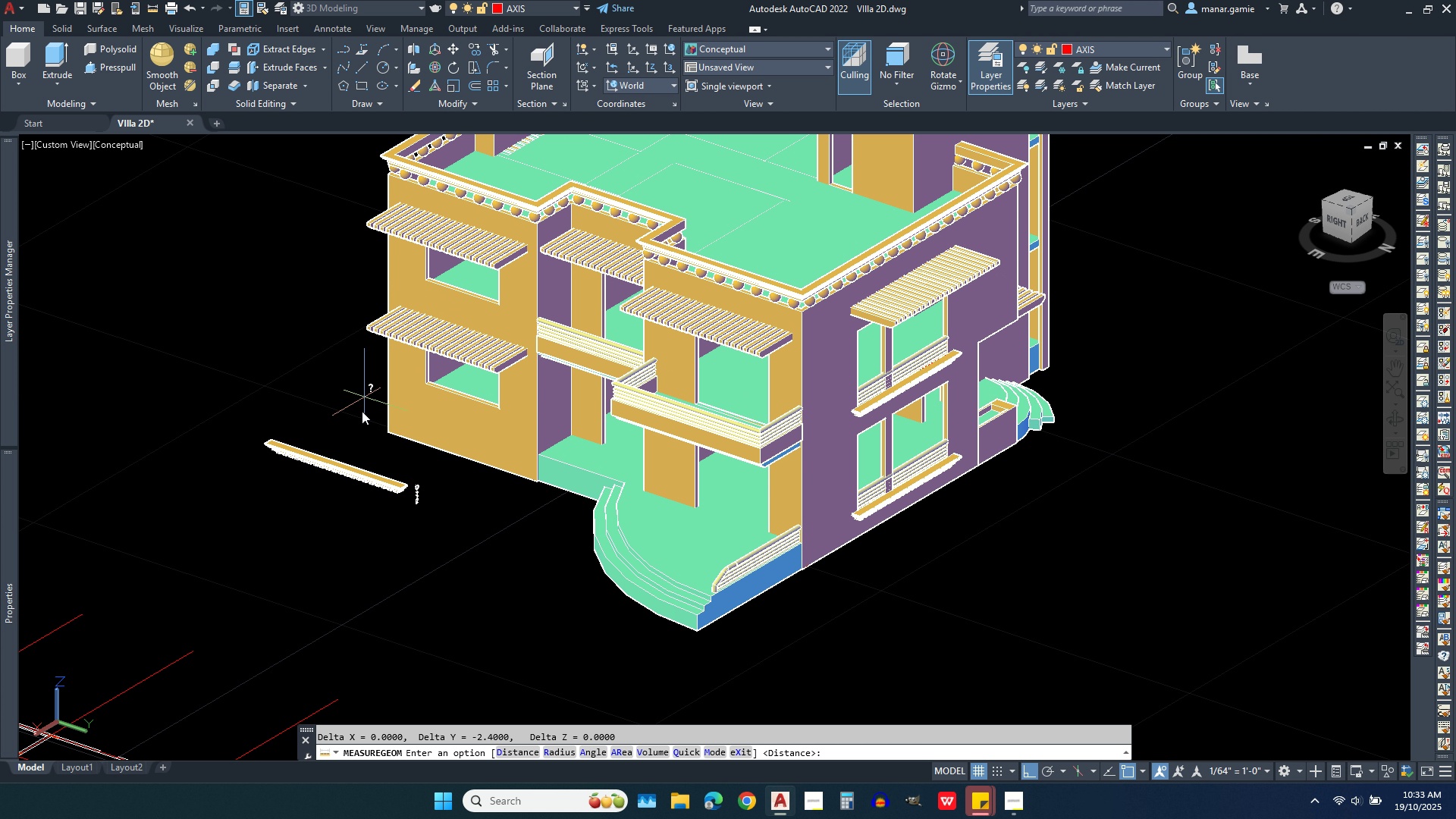 
scroll: coordinate [343, 461], scroll_direction: up, amount: 5.0
 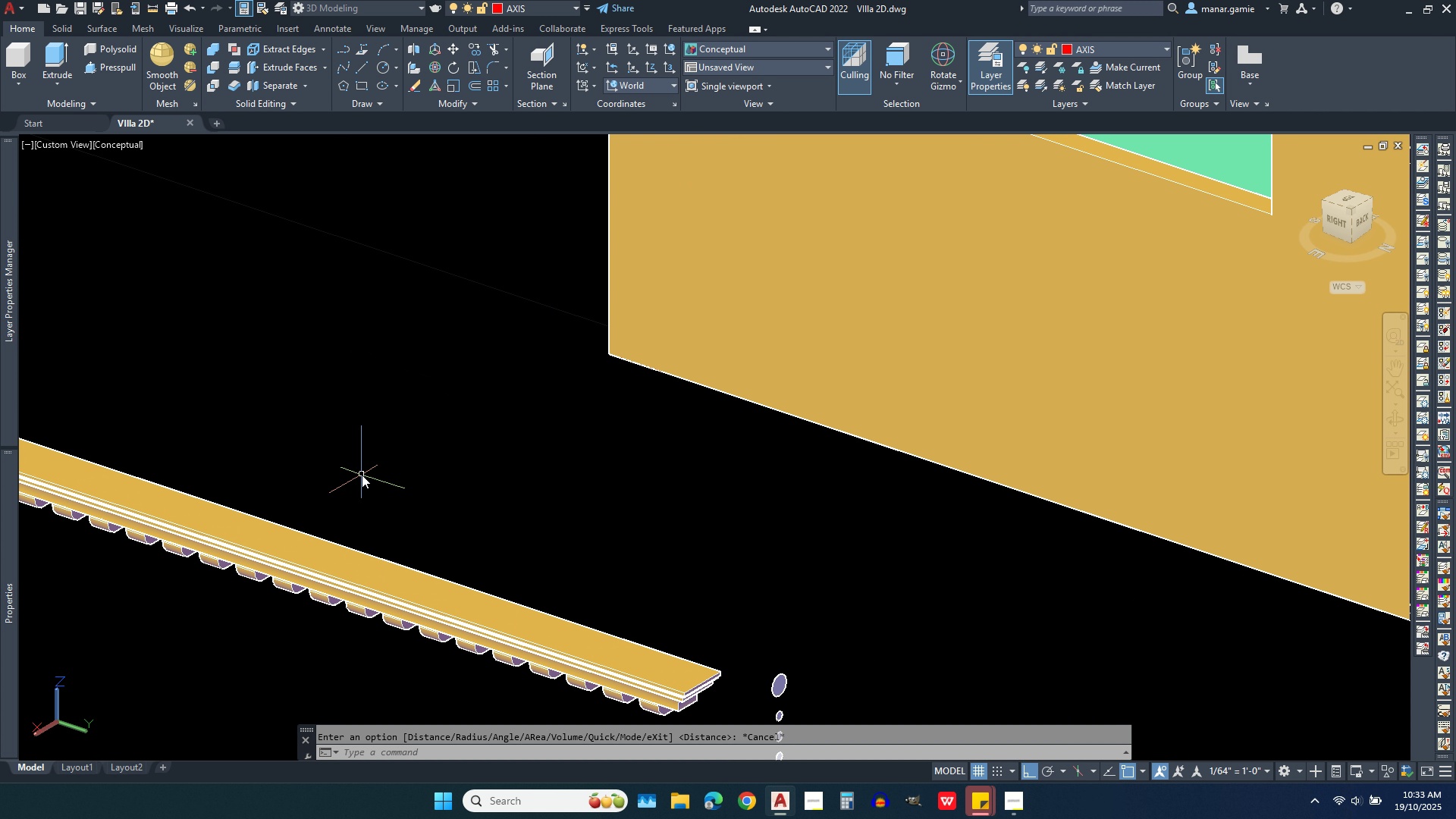 
key(Escape)
 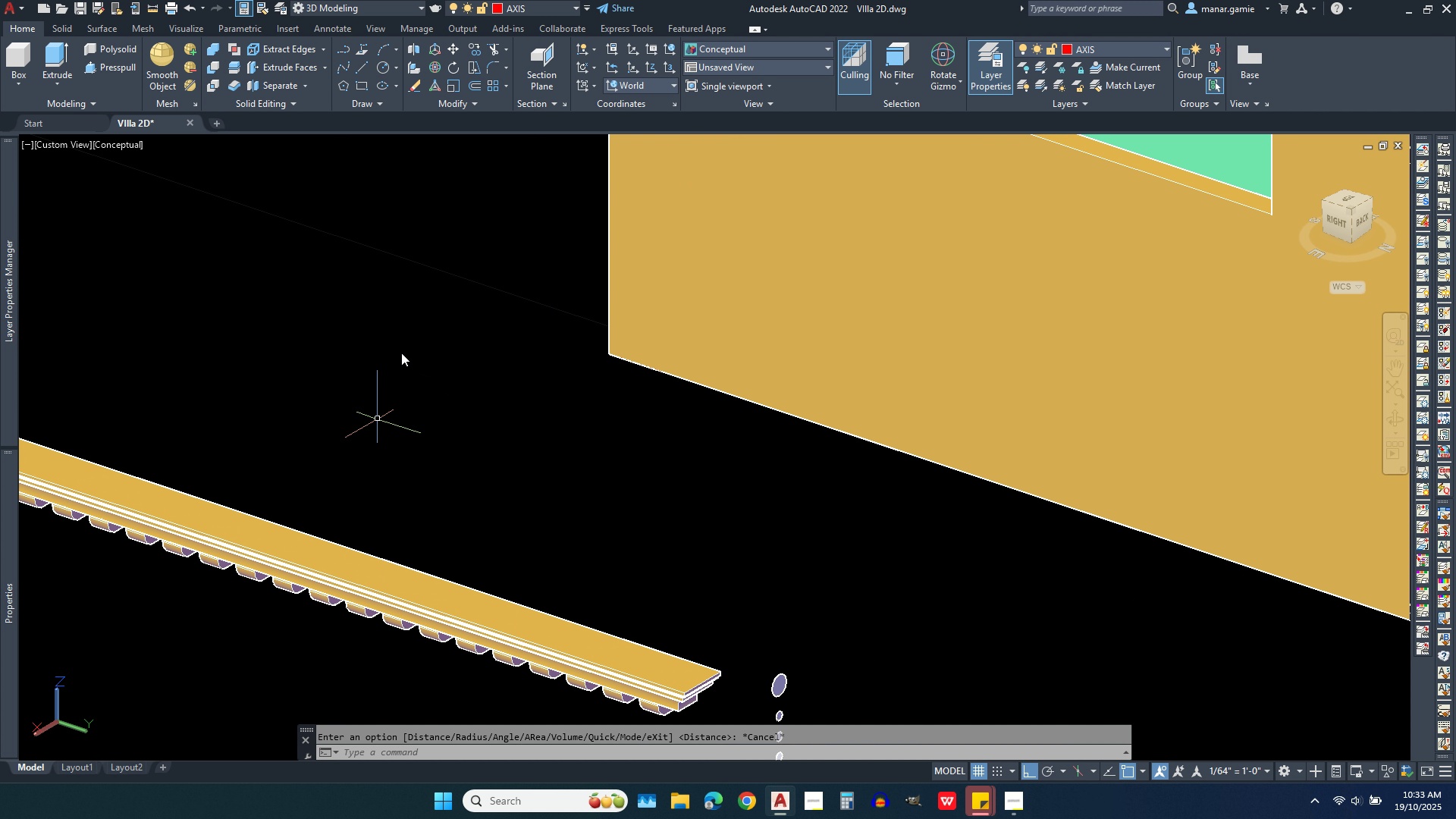 
key(Escape)
 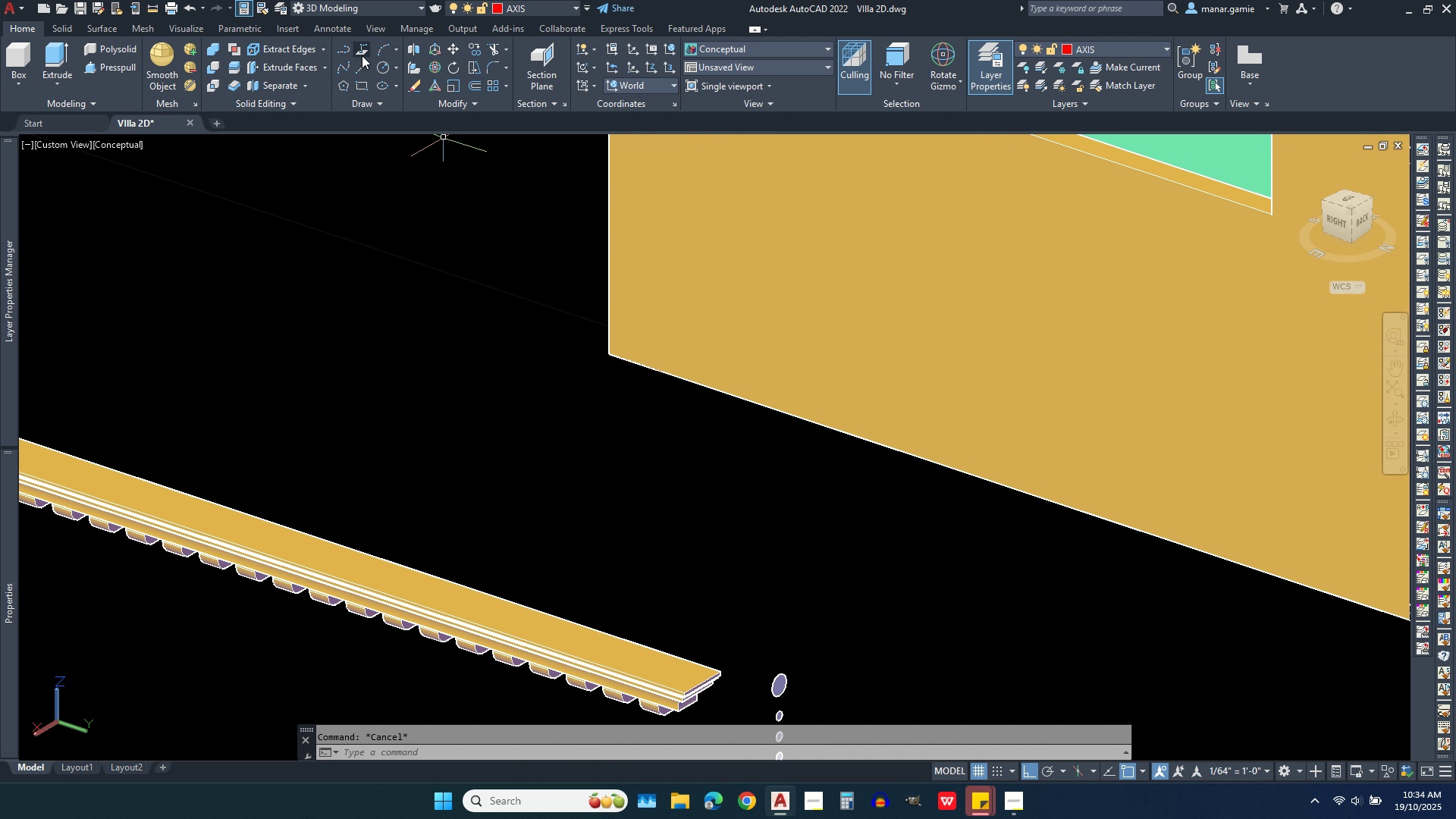 
left_click([364, 66])
 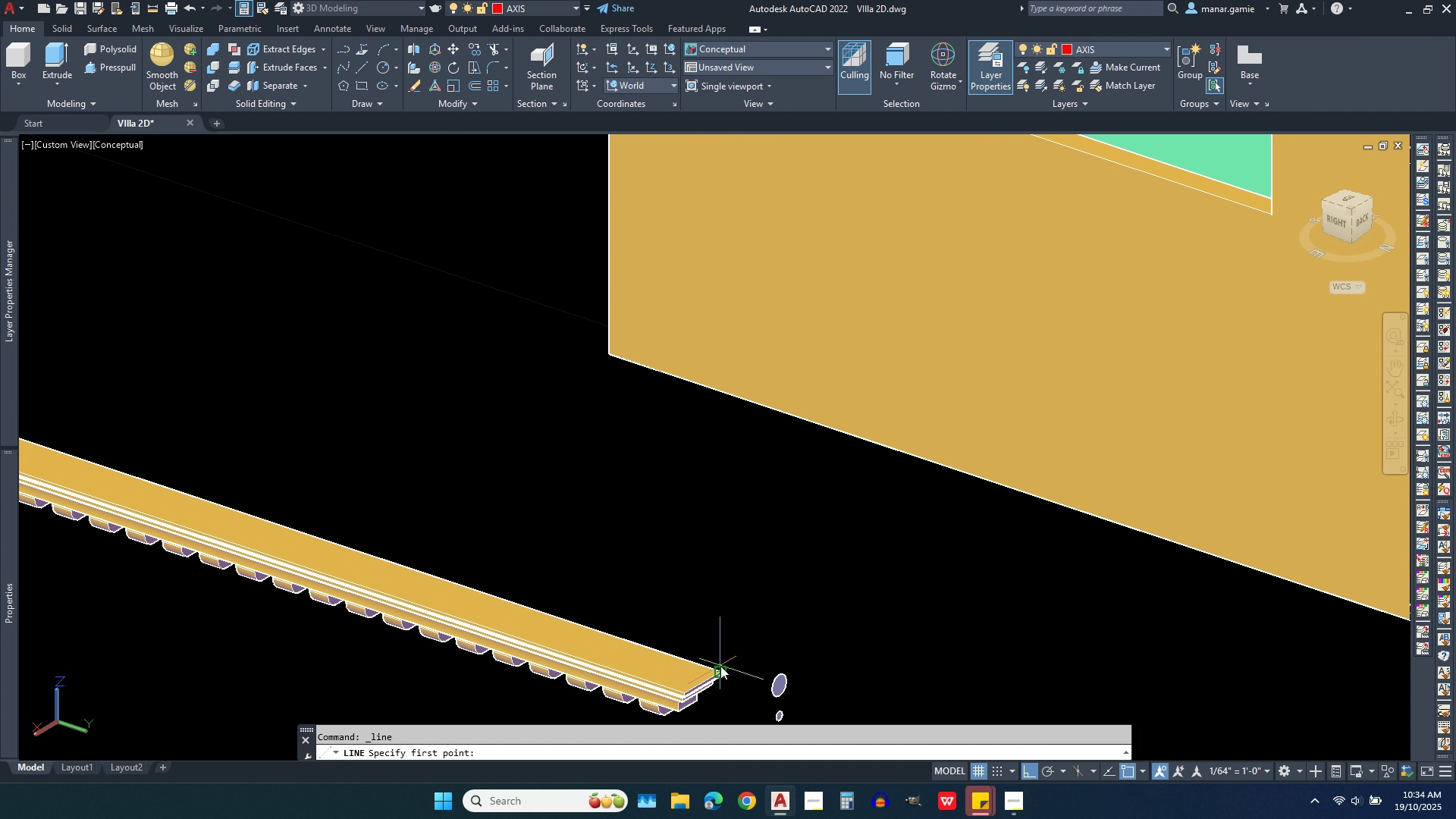 
left_click([720, 666])
 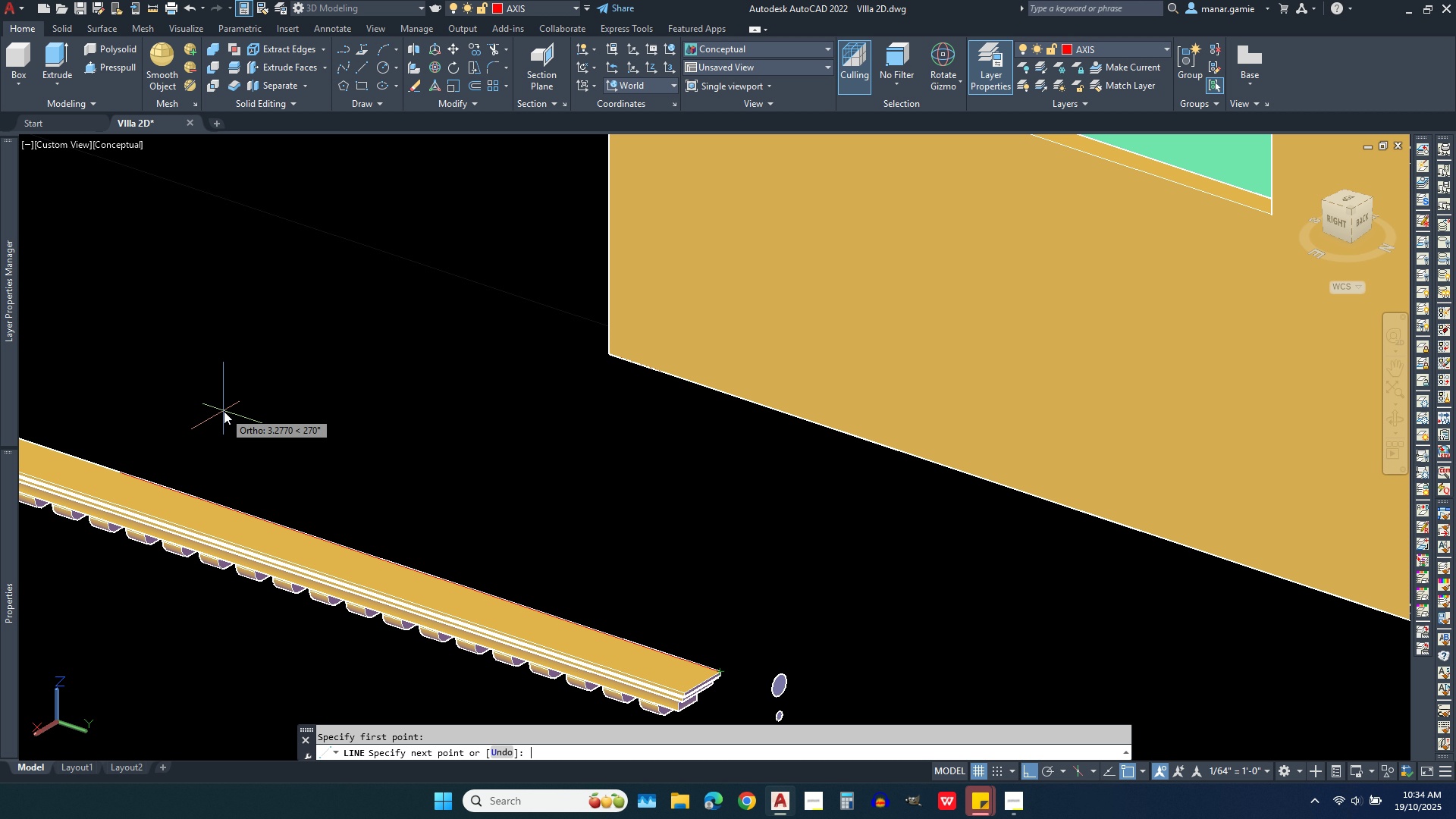 
type(2.90)
 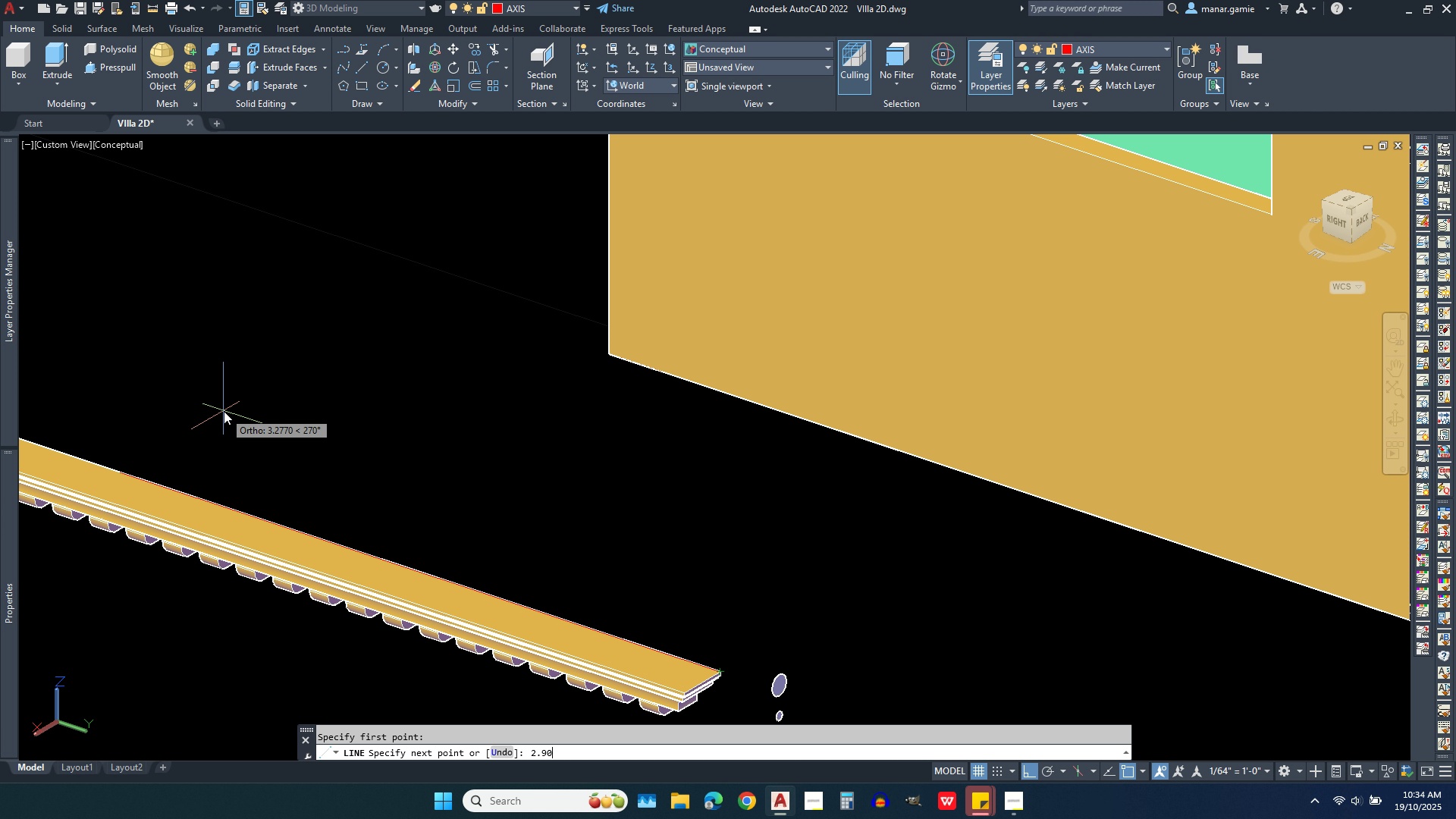 
key(Enter)
 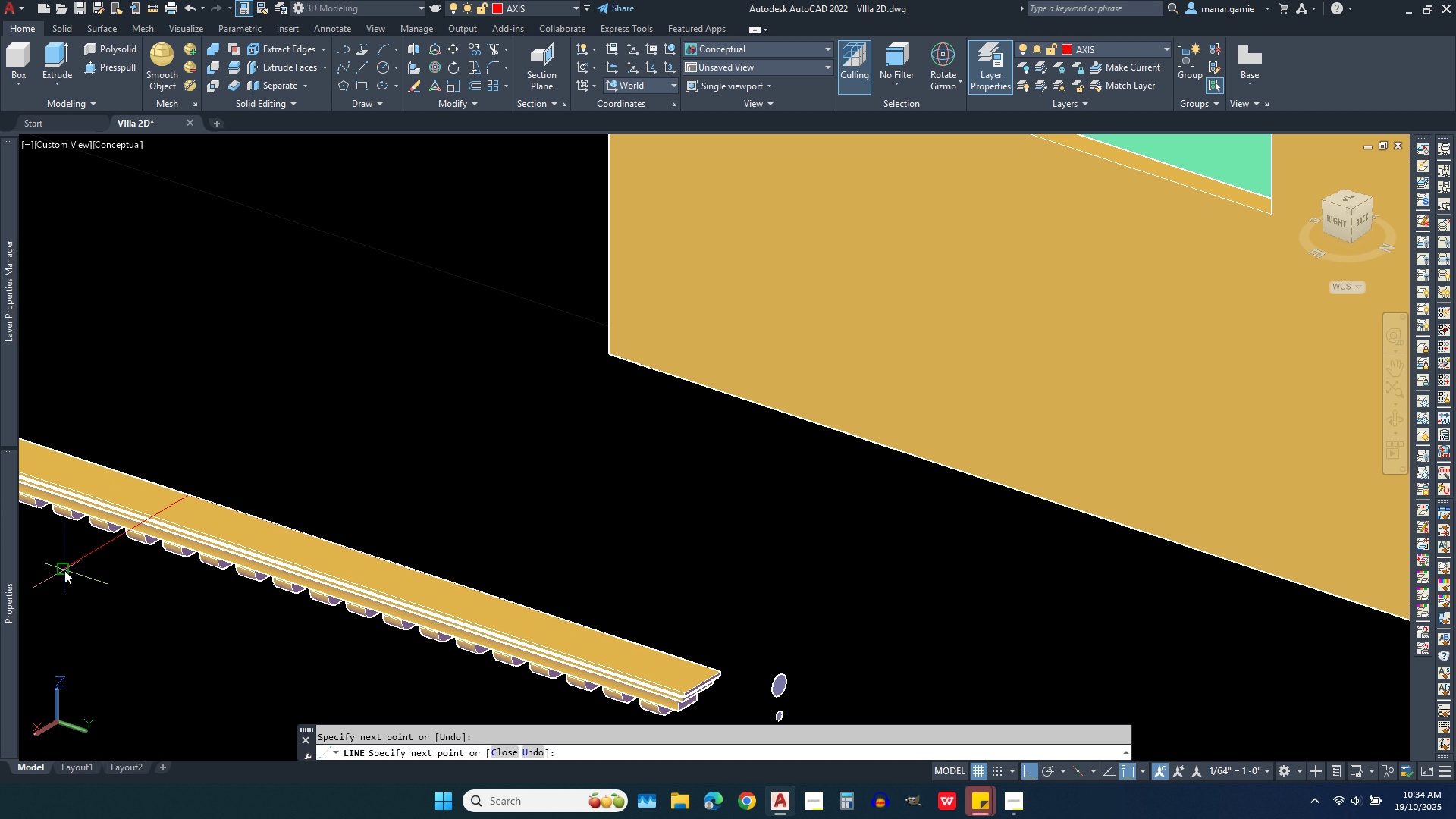 
left_click([64, 570])
 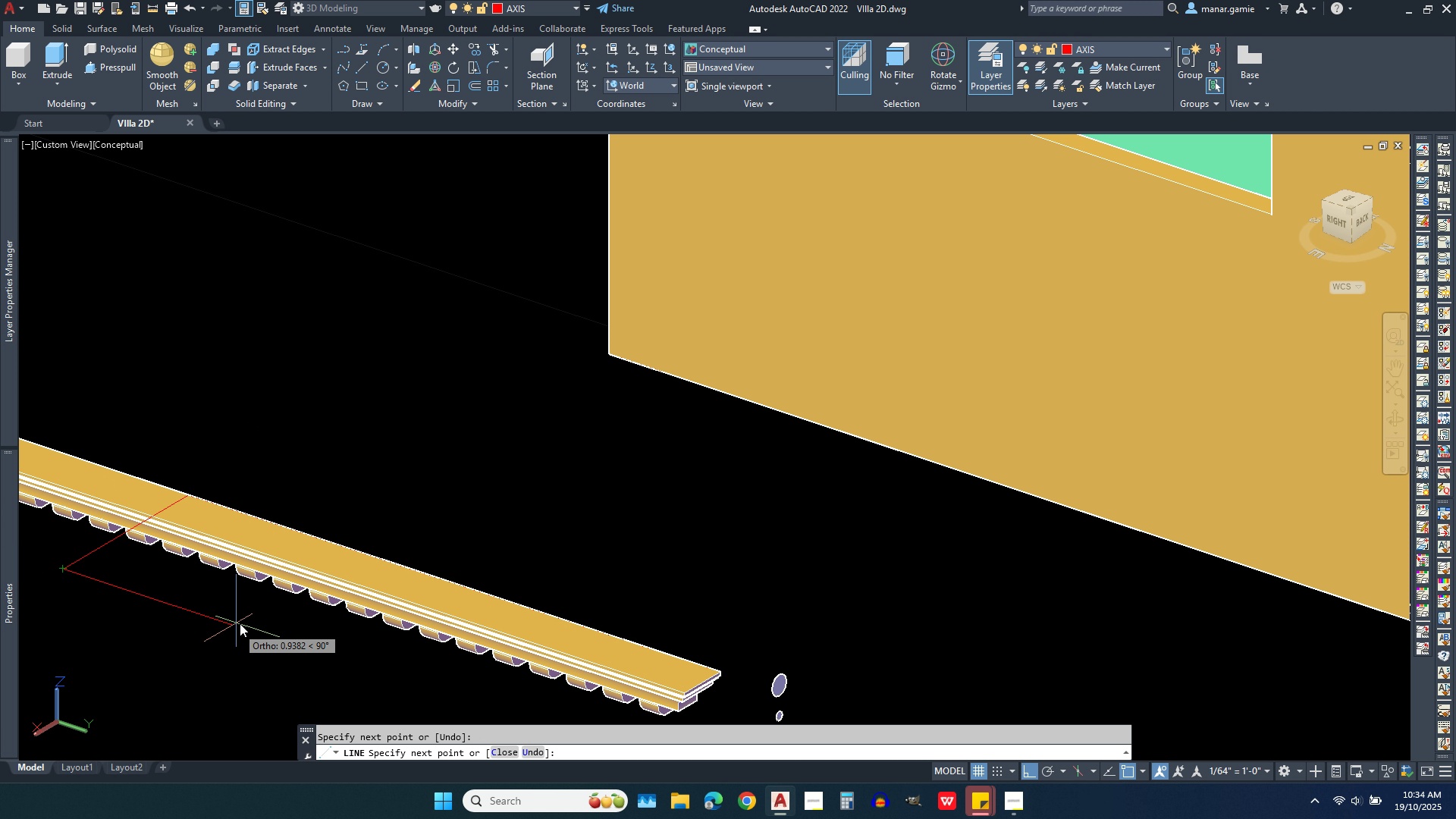 
right_click([240, 623])
 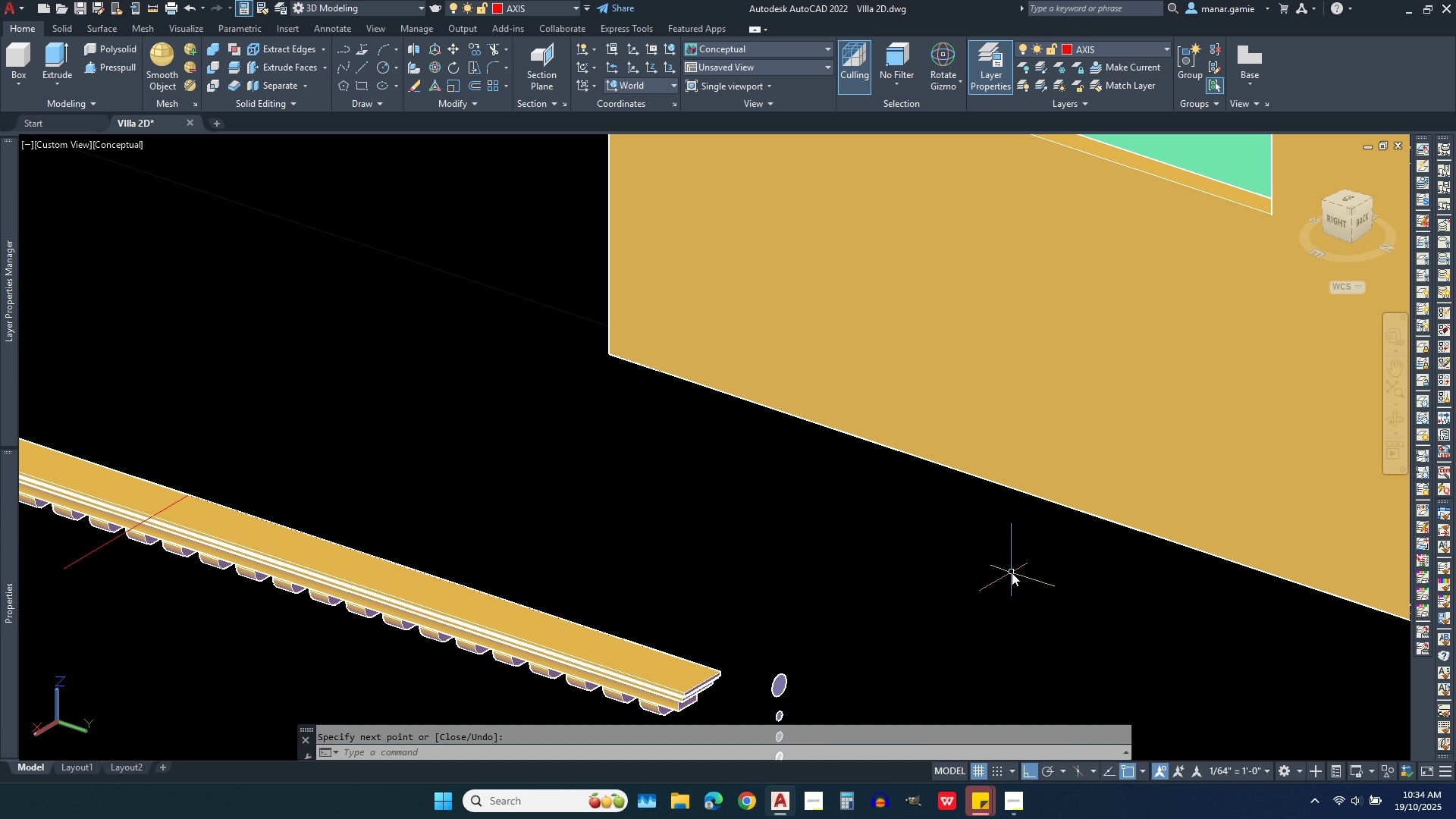 
scroll: coordinate [1012, 573], scroll_direction: down, amount: 2.0
 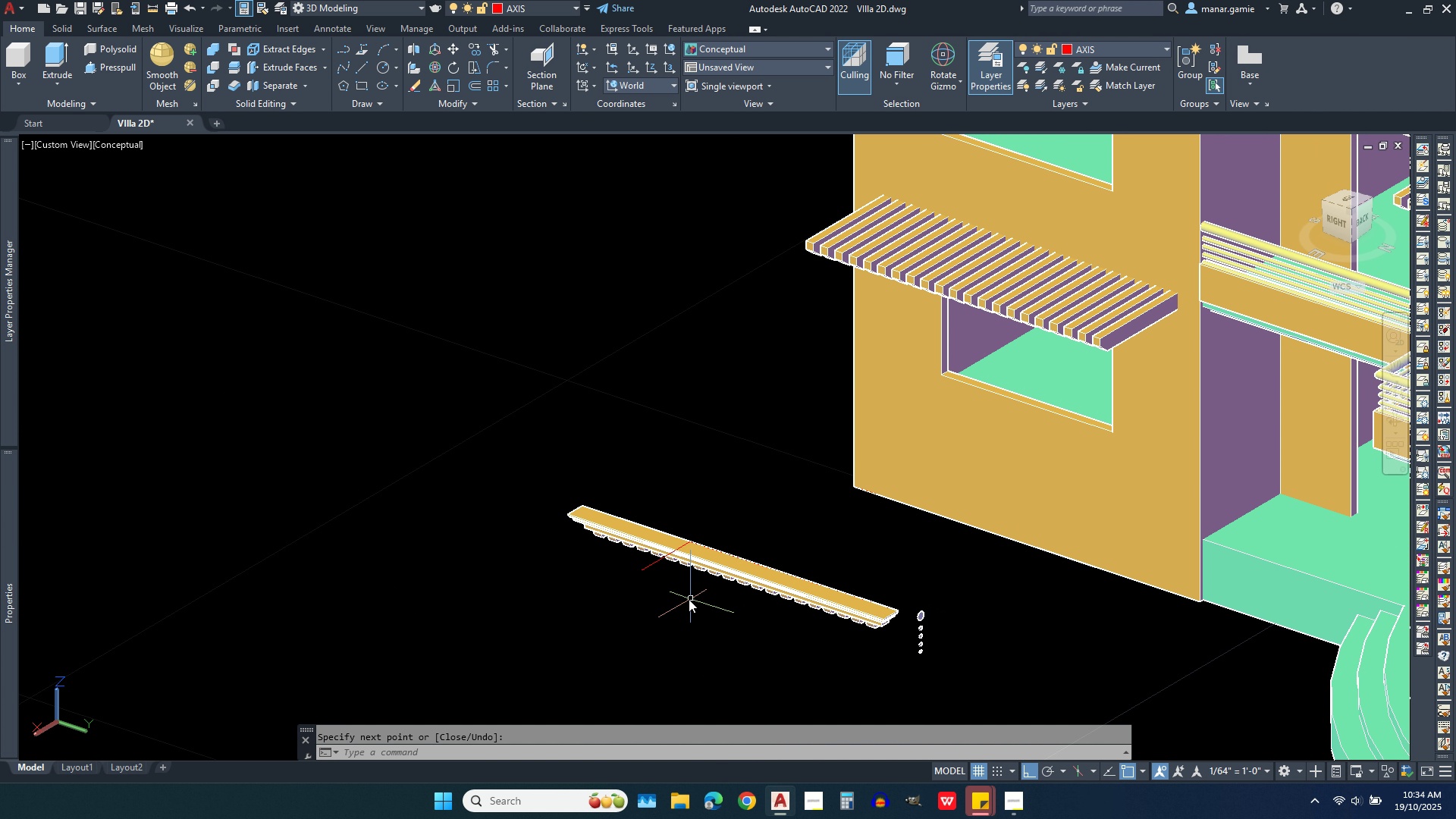 
scroll: coordinate [654, 398], scroll_direction: up, amount: 7.0
 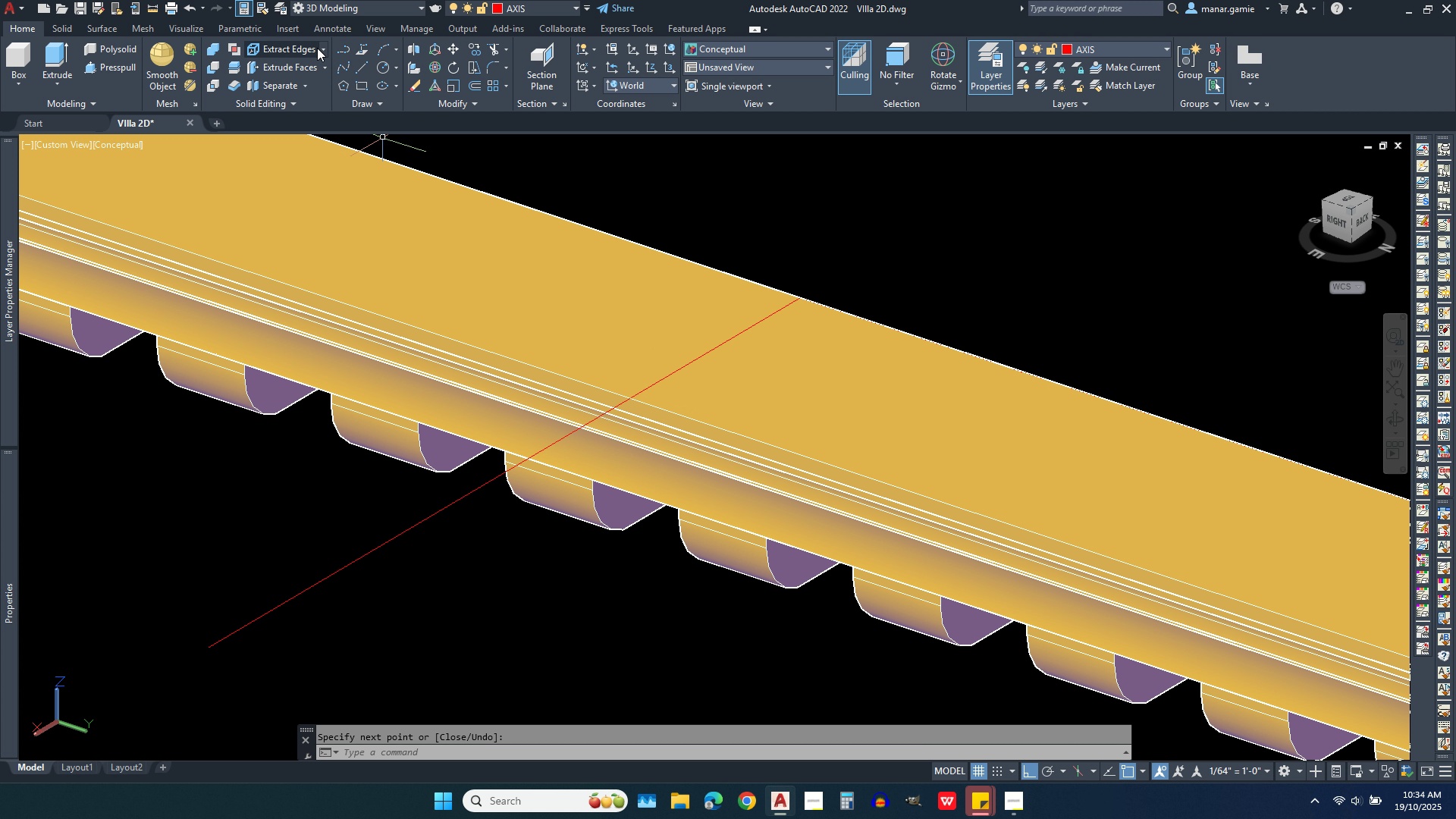 
wait(5.7)
 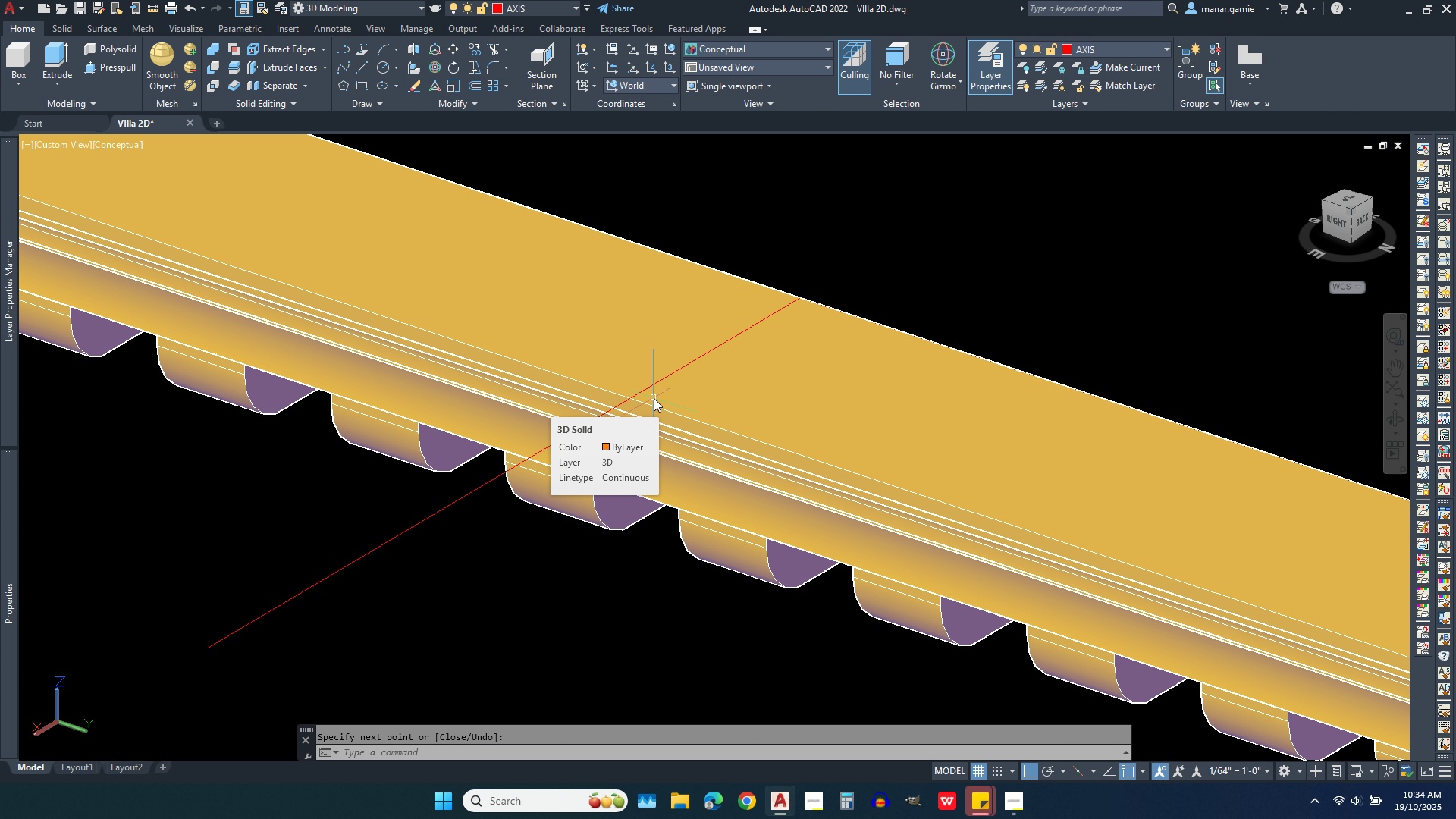 
left_click([367, 63])
 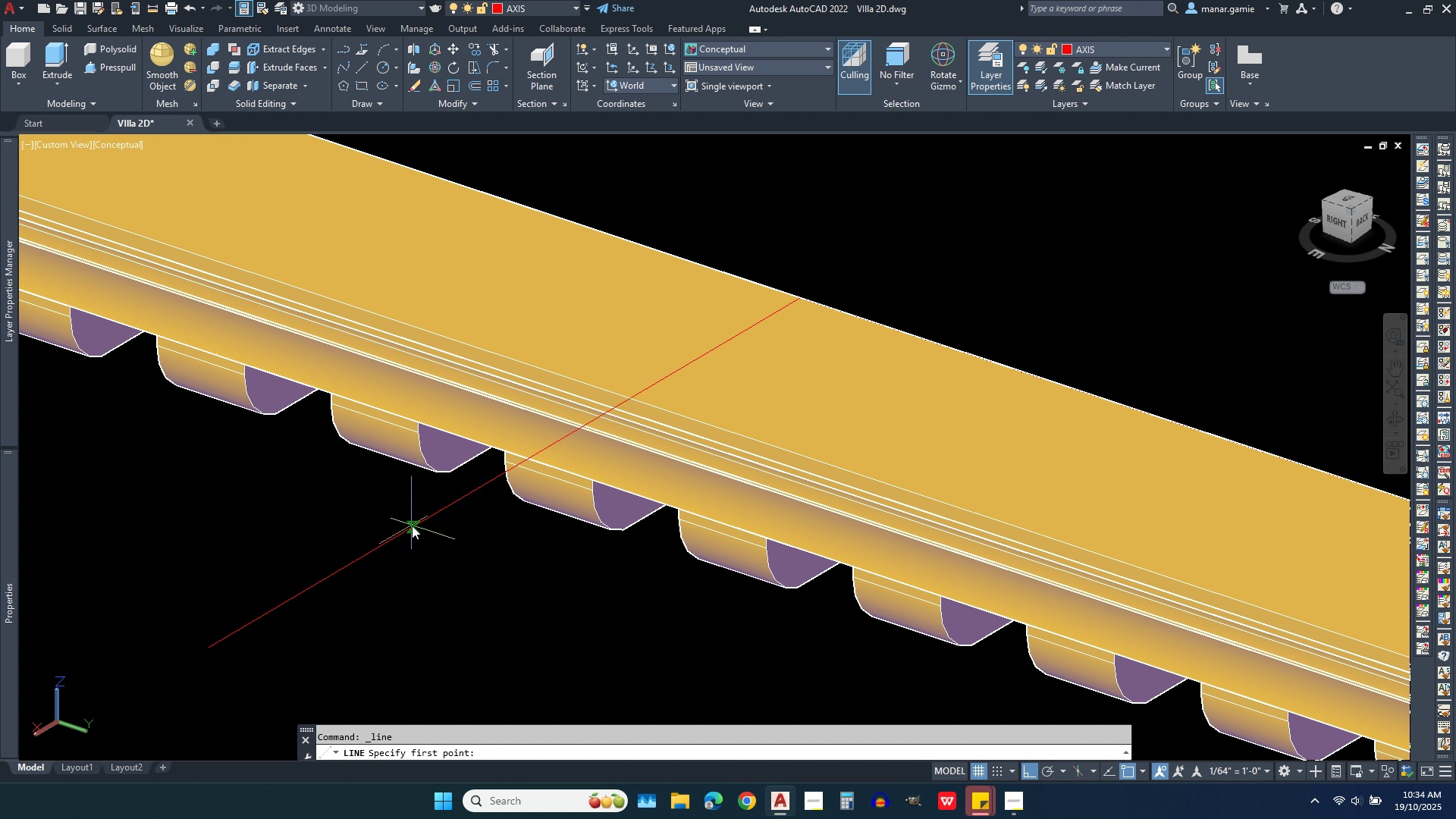 
left_click([412, 526])
 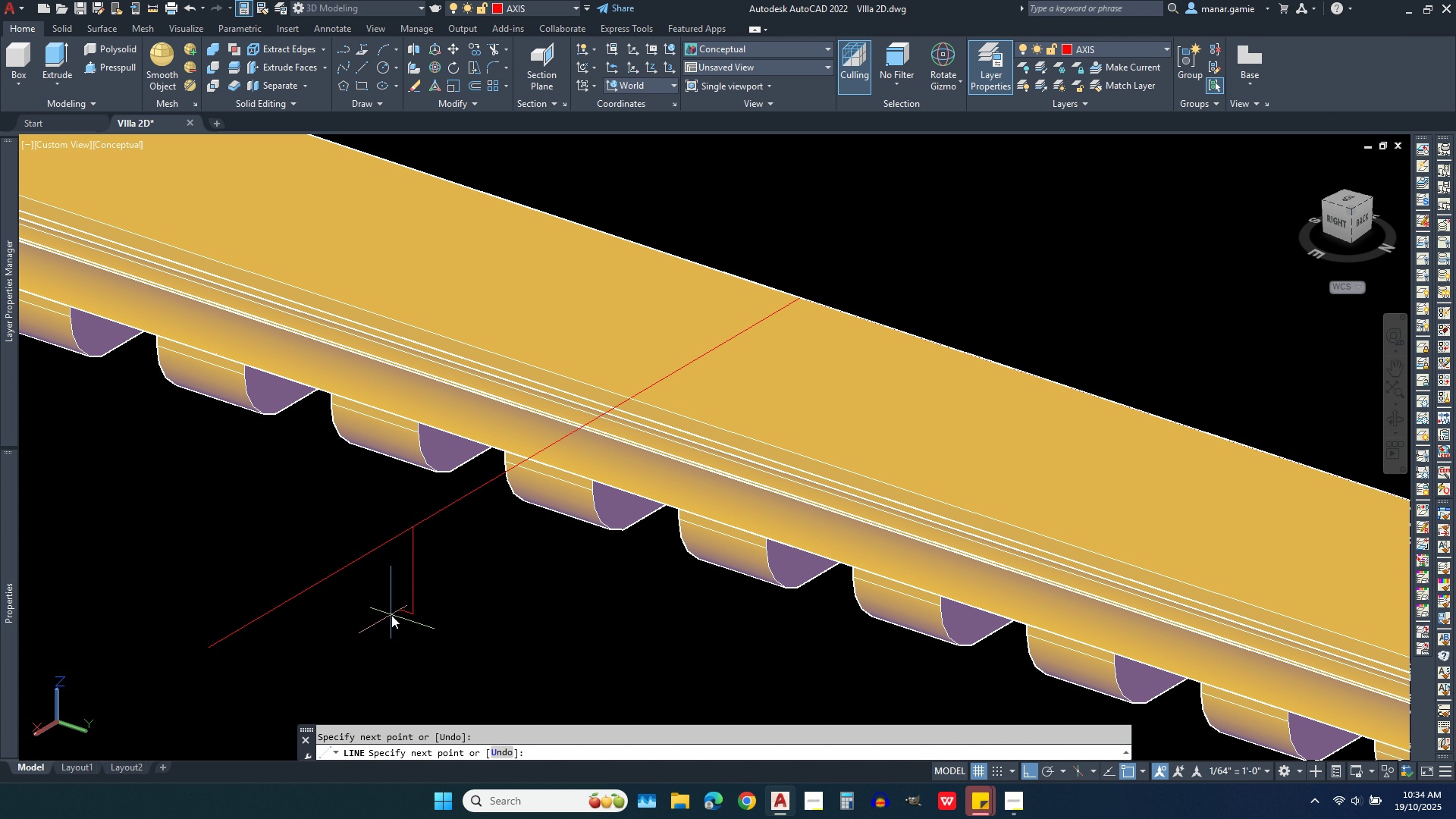 
left_click([391, 615])
 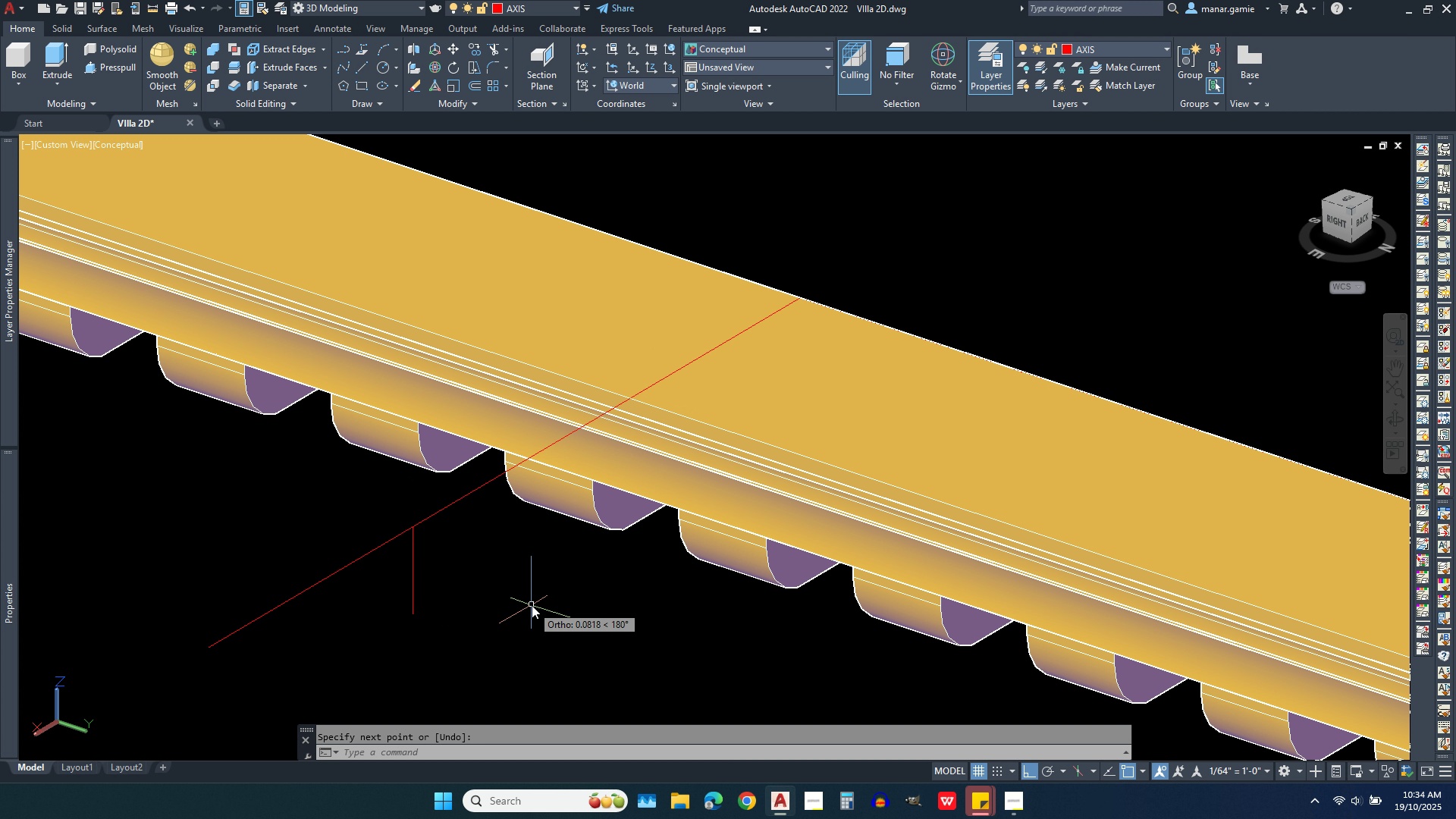 
right_click([532, 605])
 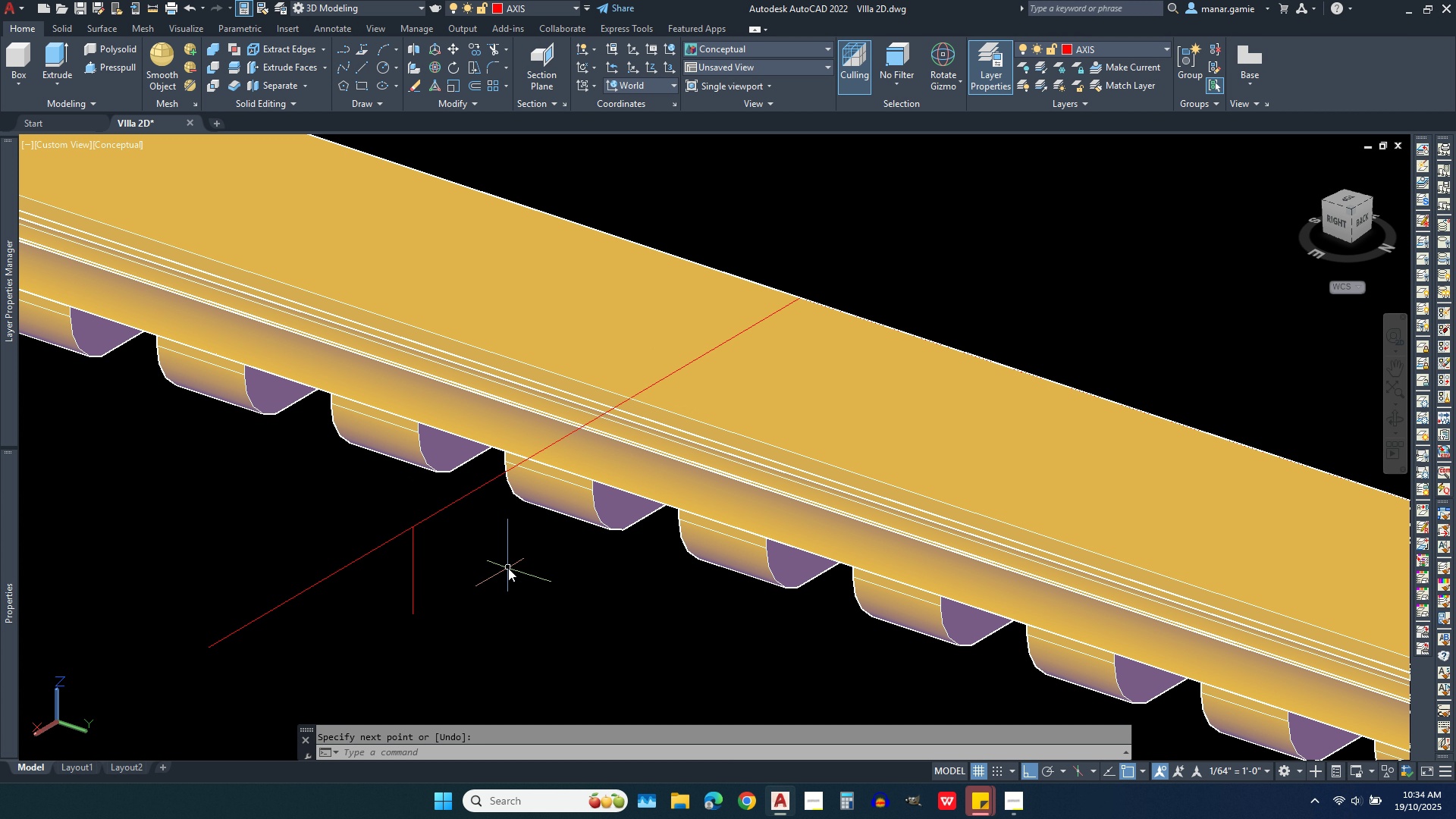 
scroll: coordinate [508, 568], scroll_direction: down, amount: 1.0
 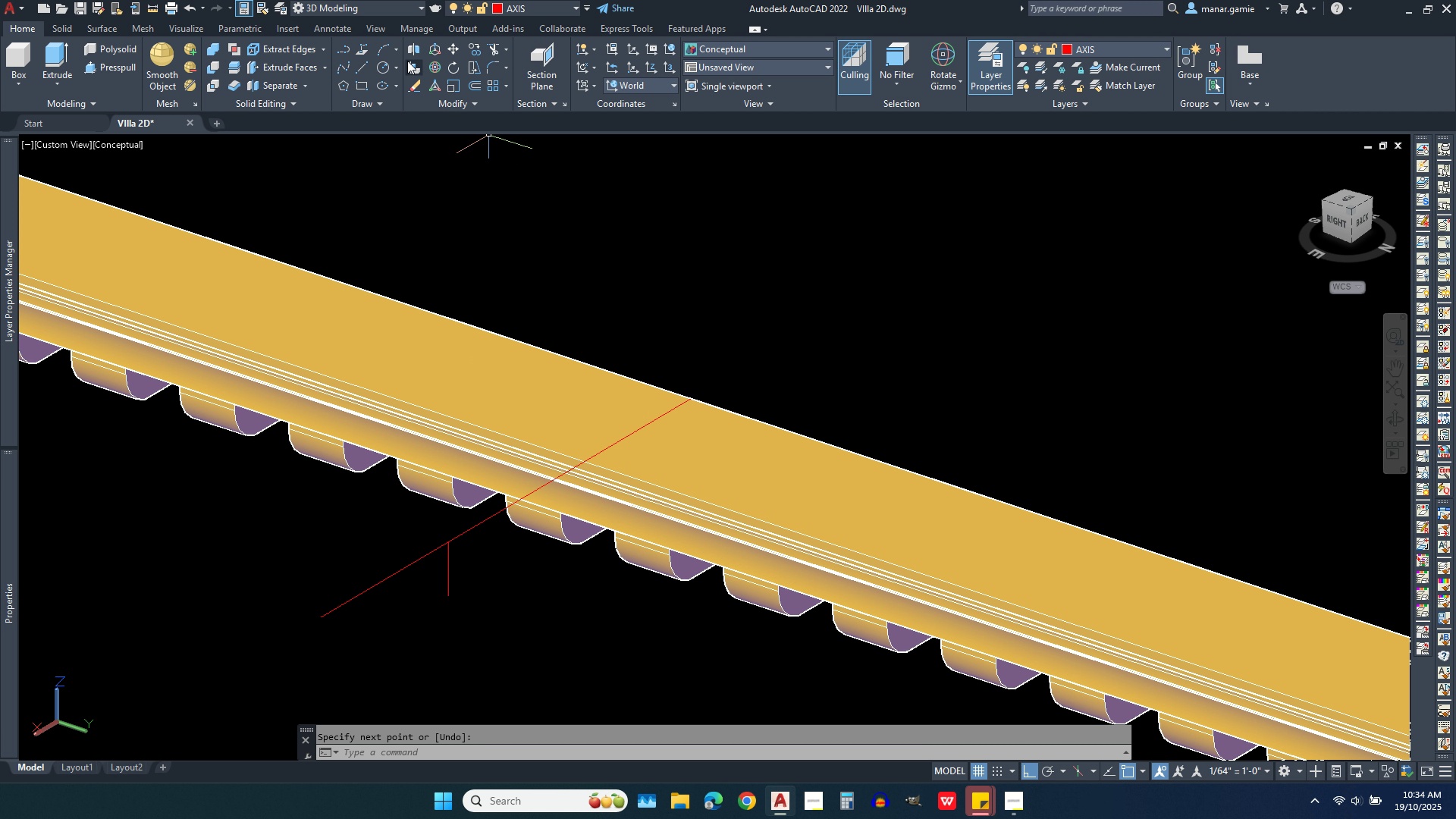 
left_click([232, 68])
 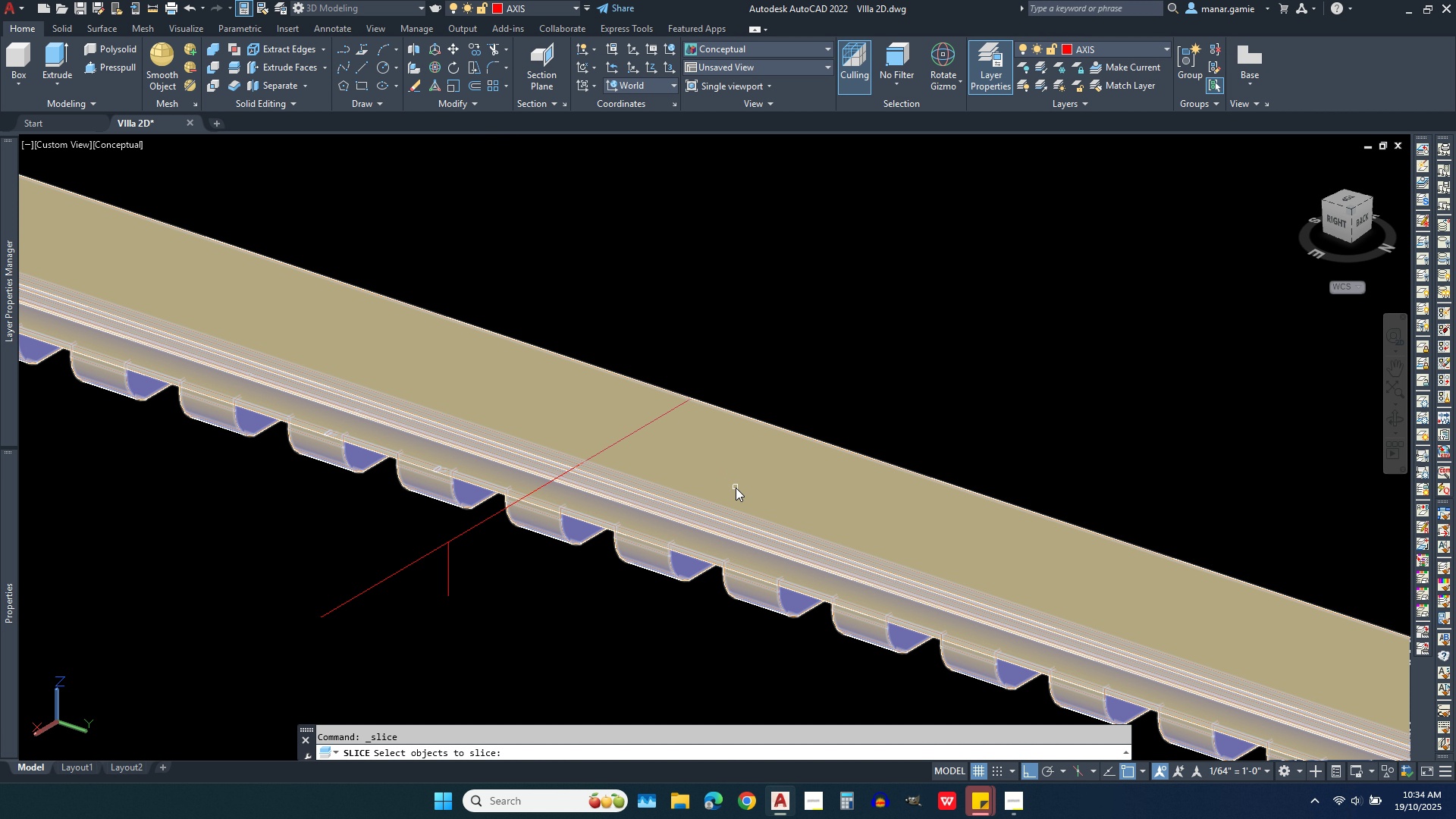 
left_click([736, 488])
 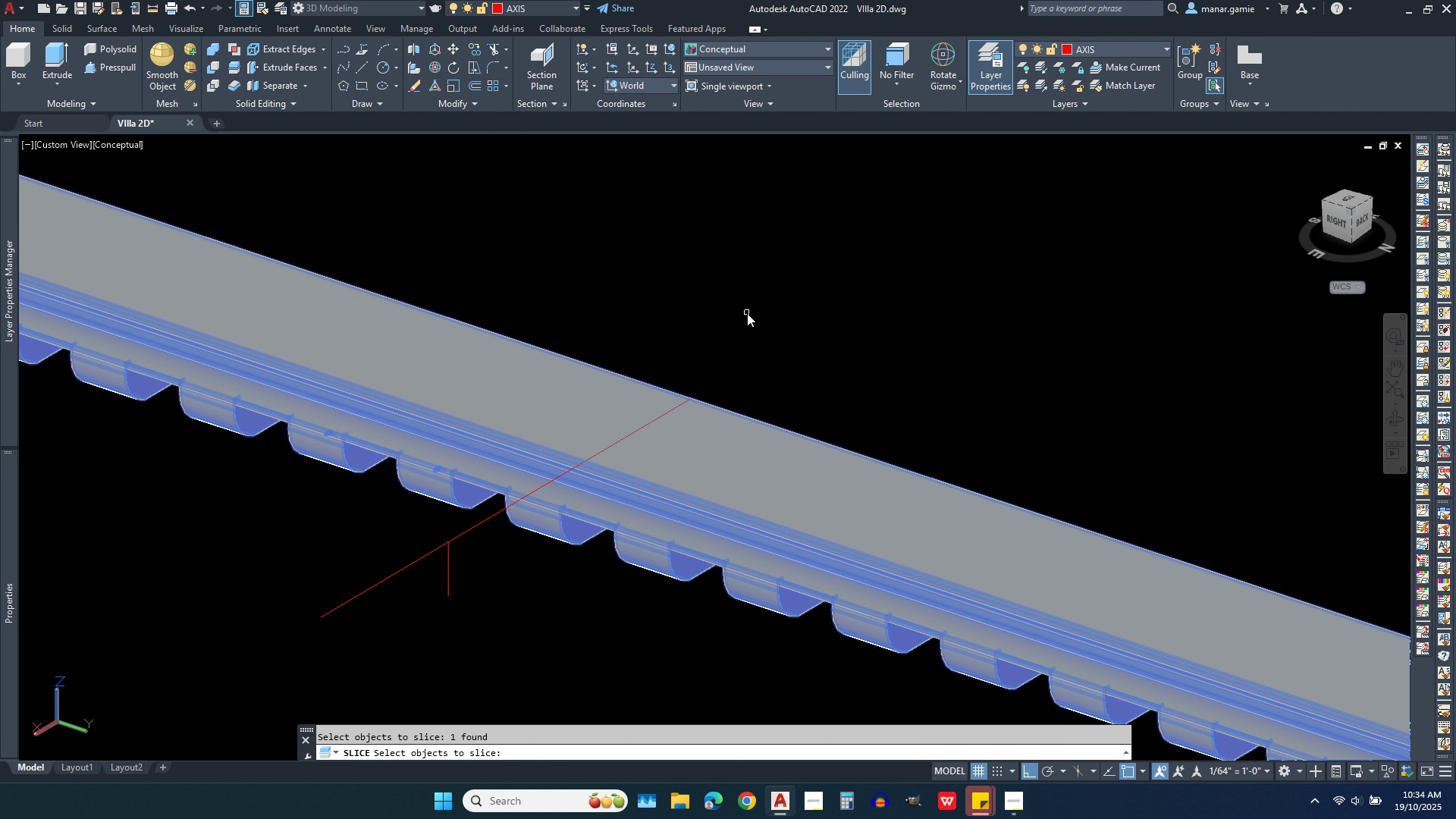 
right_click([747, 313])
 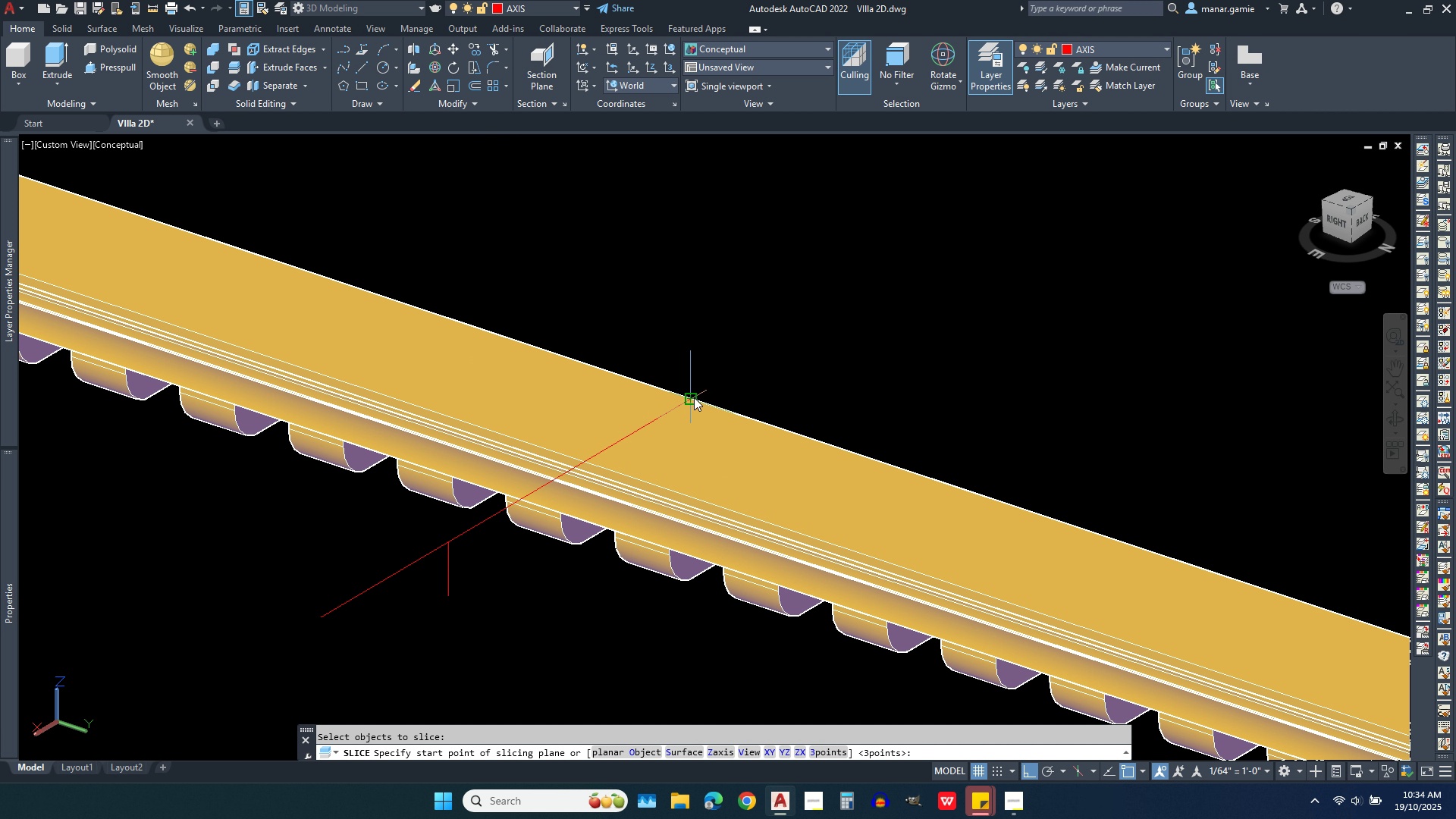 
left_click([694, 397])
 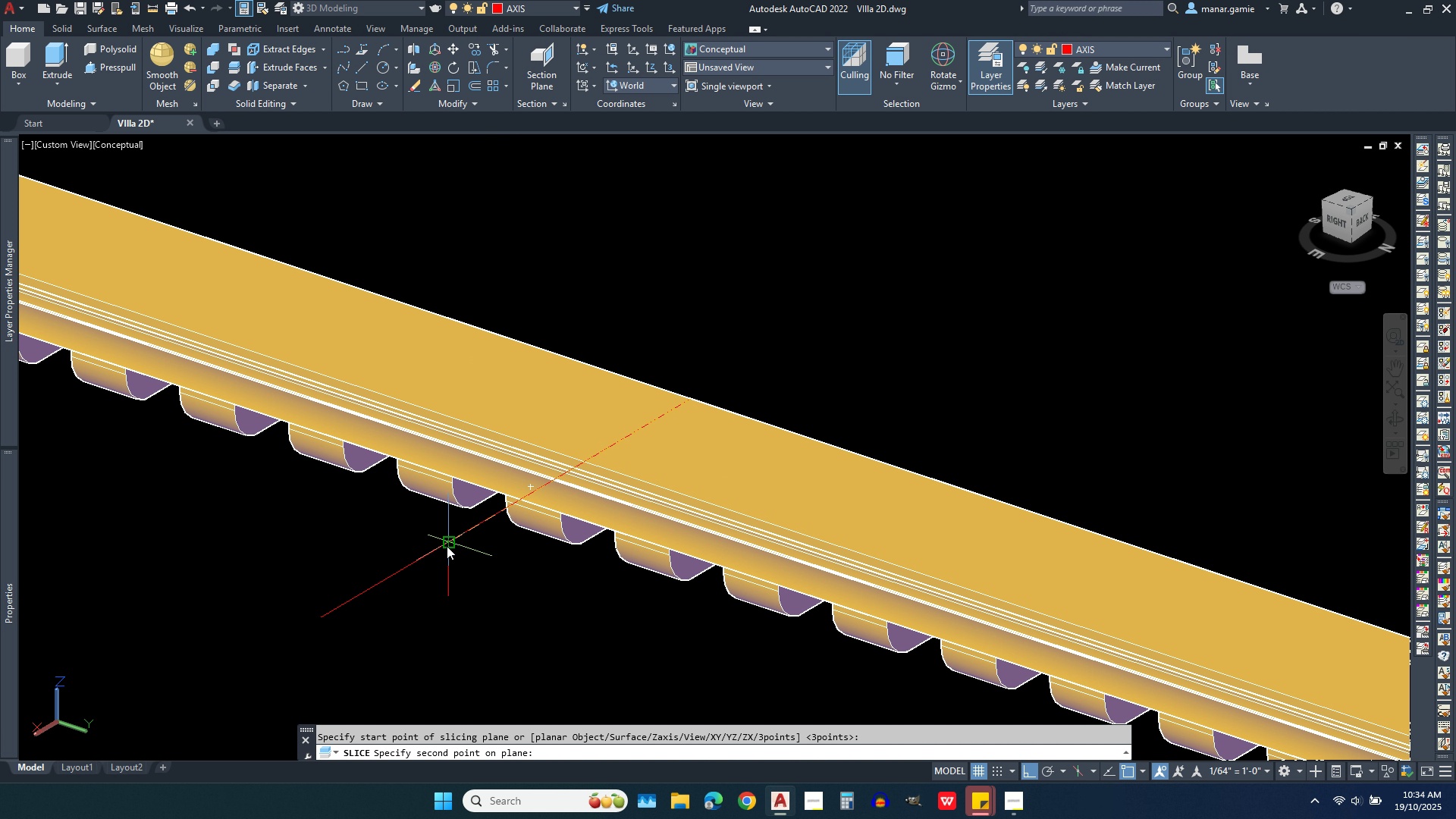 
left_click([447, 546])
 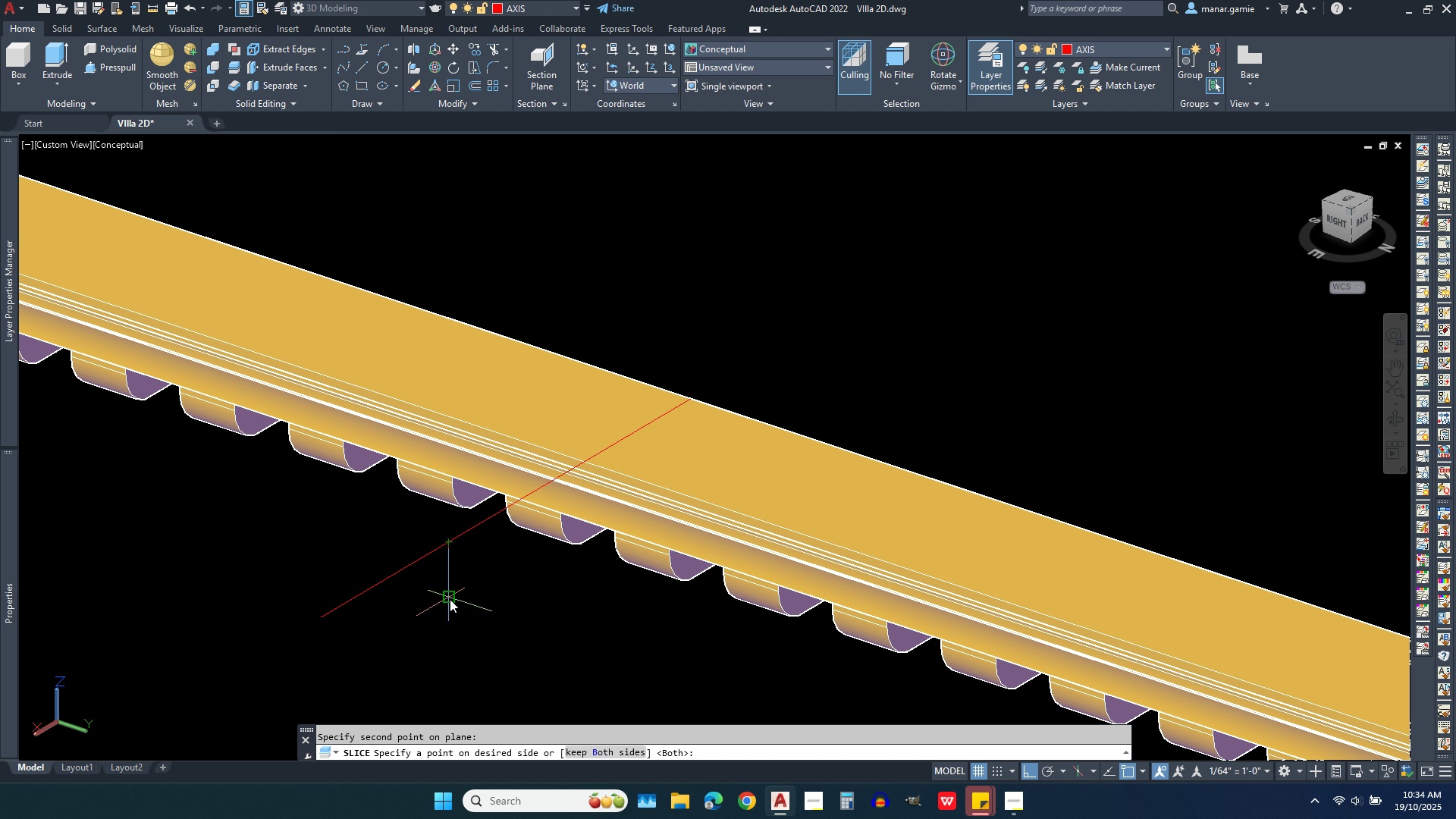 
left_click([450, 599])
 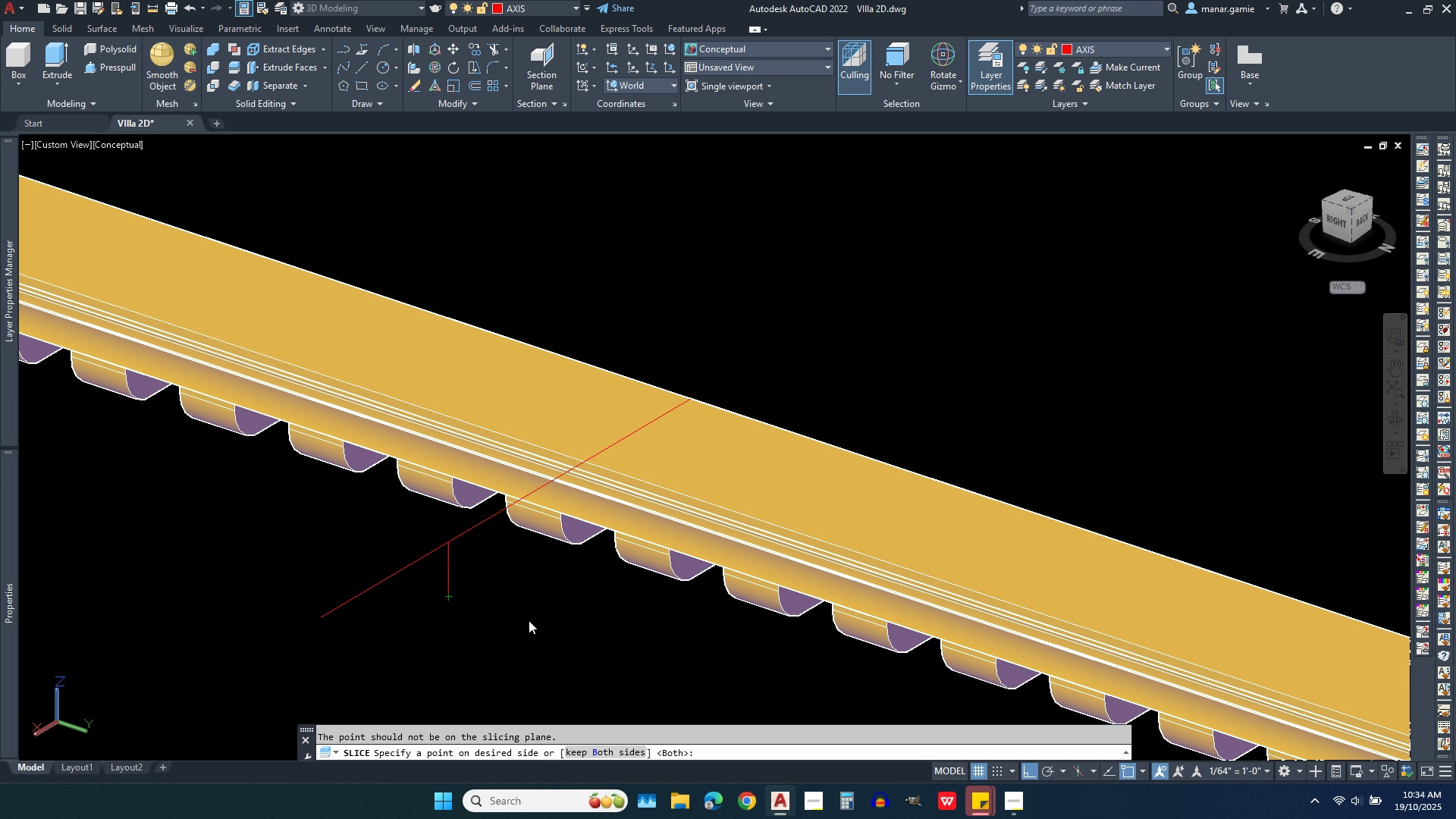 
right_click([529, 620])
 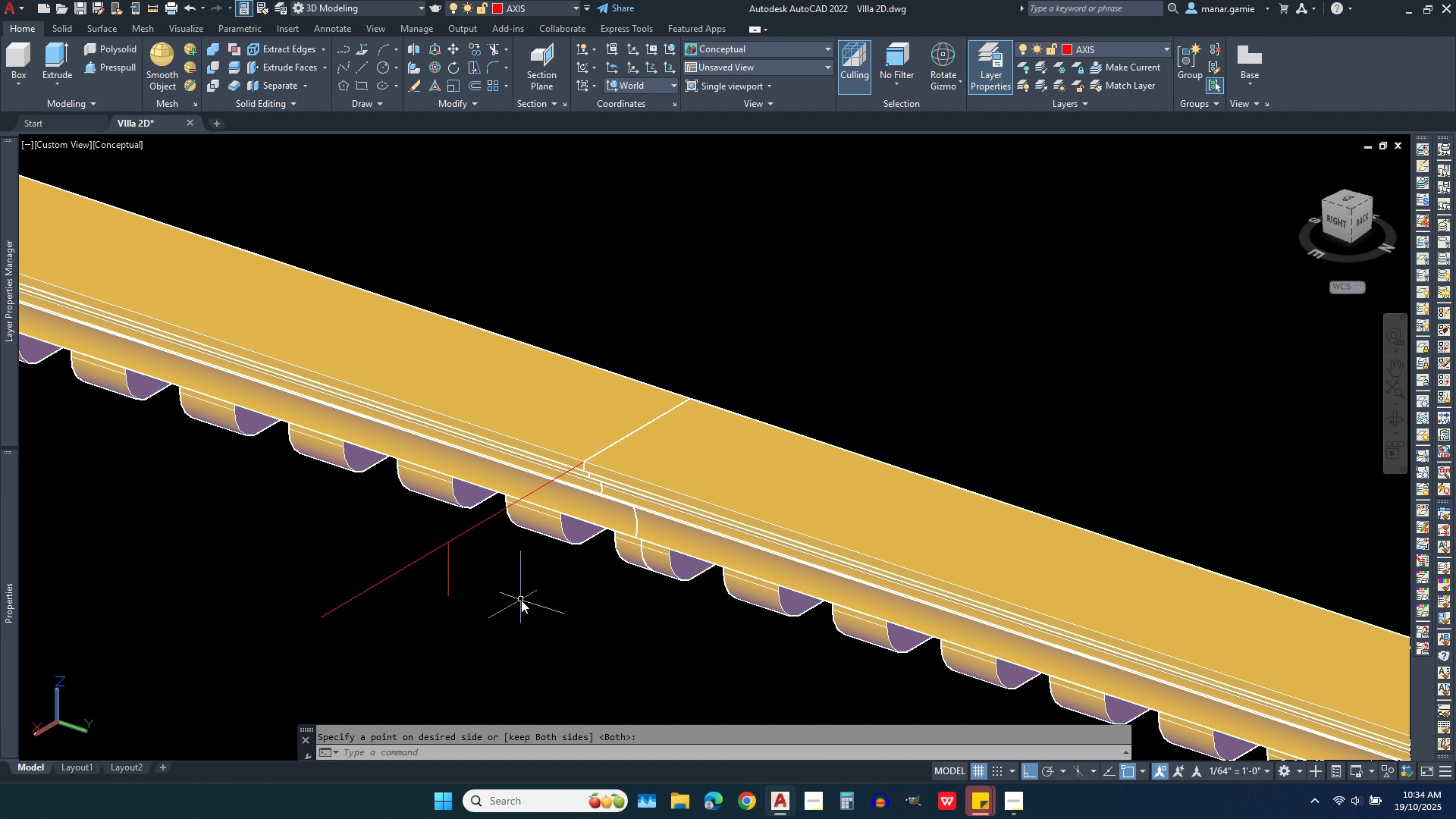 
key(Escape)
 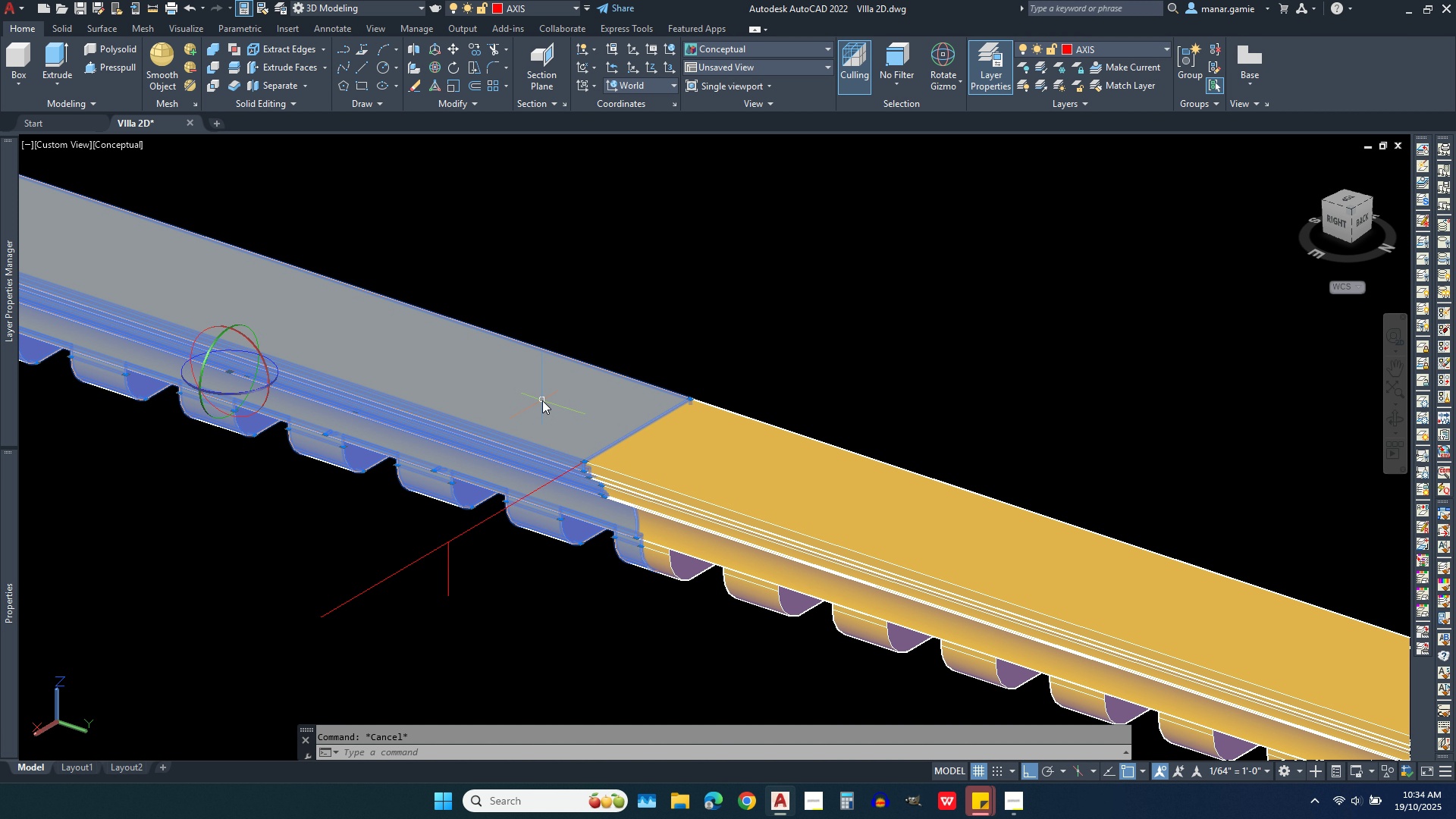 
left_click([542, 400])
 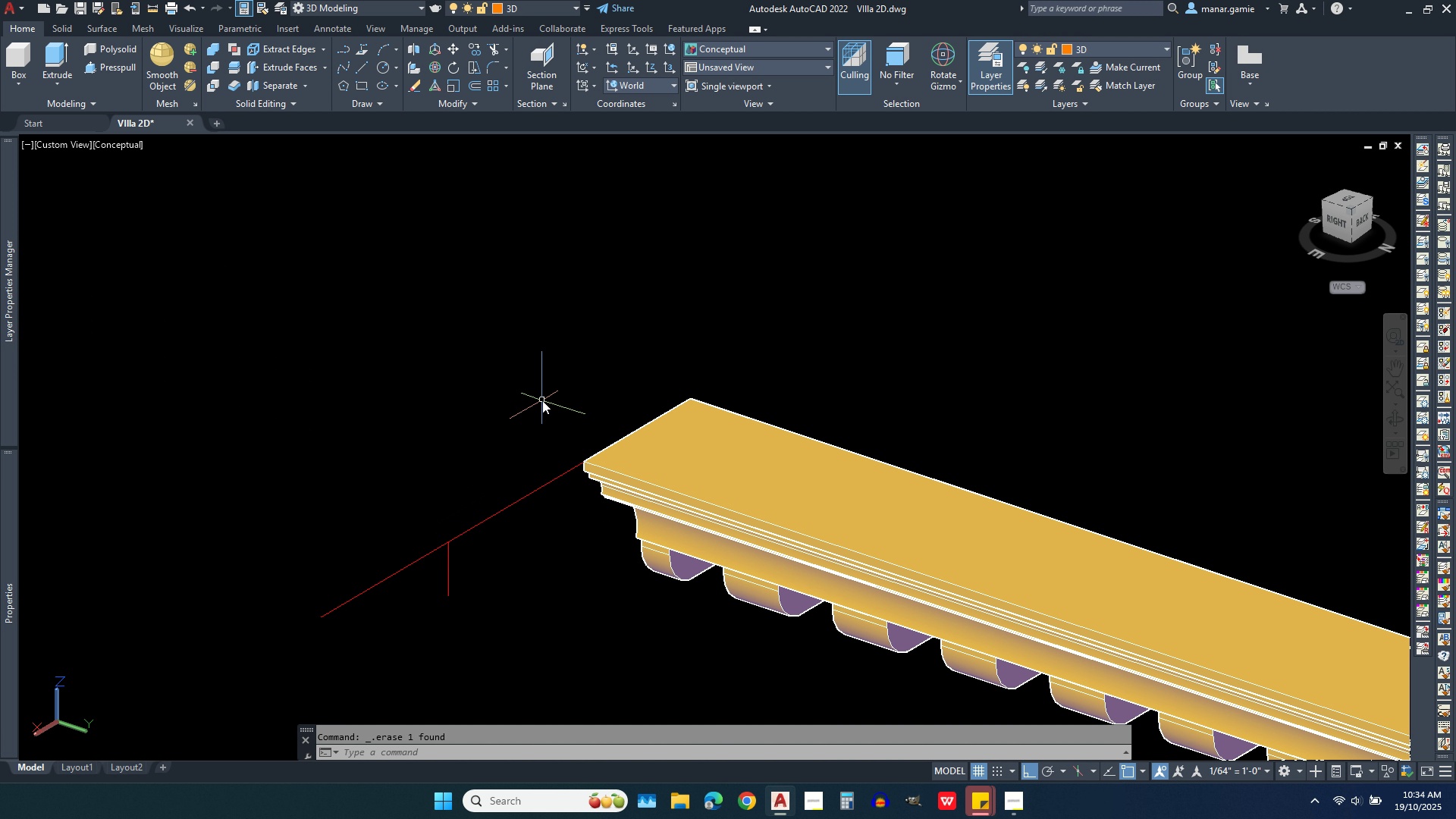 
key(Delete)
 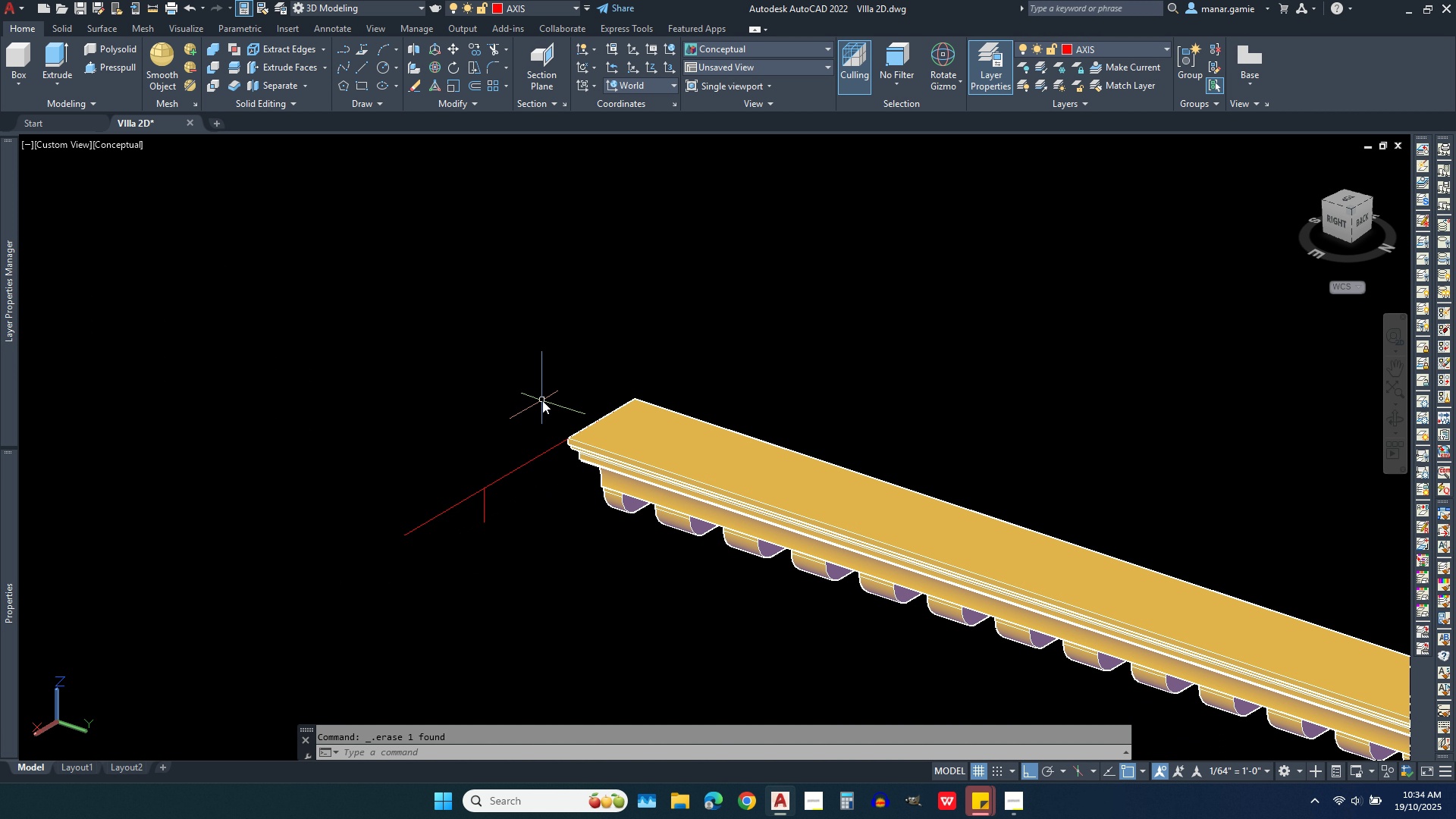 
scroll: coordinate [542, 400], scroll_direction: down, amount: 3.0
 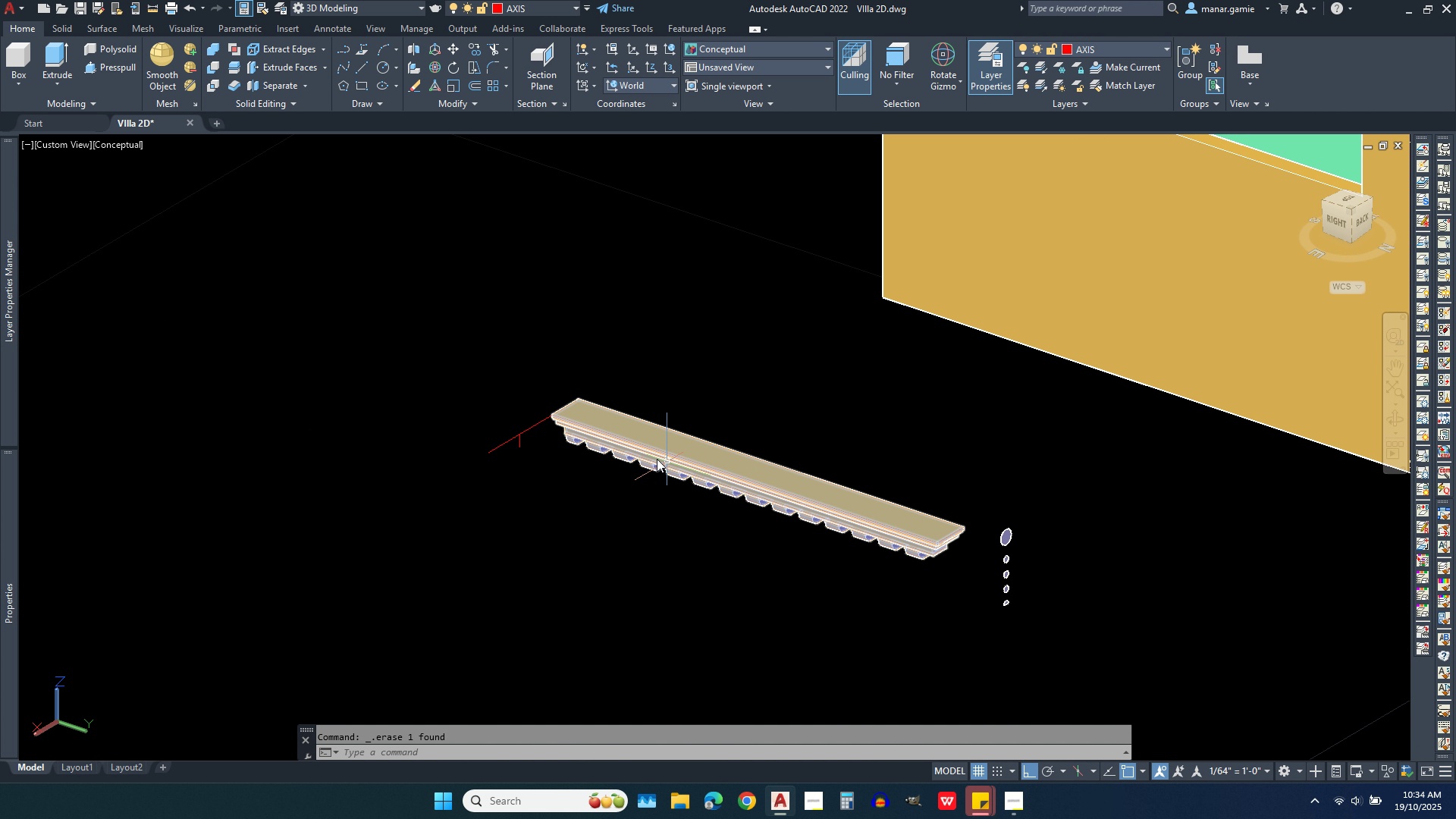 
scroll: coordinate [588, 446], scroll_direction: up, amount: 3.0
 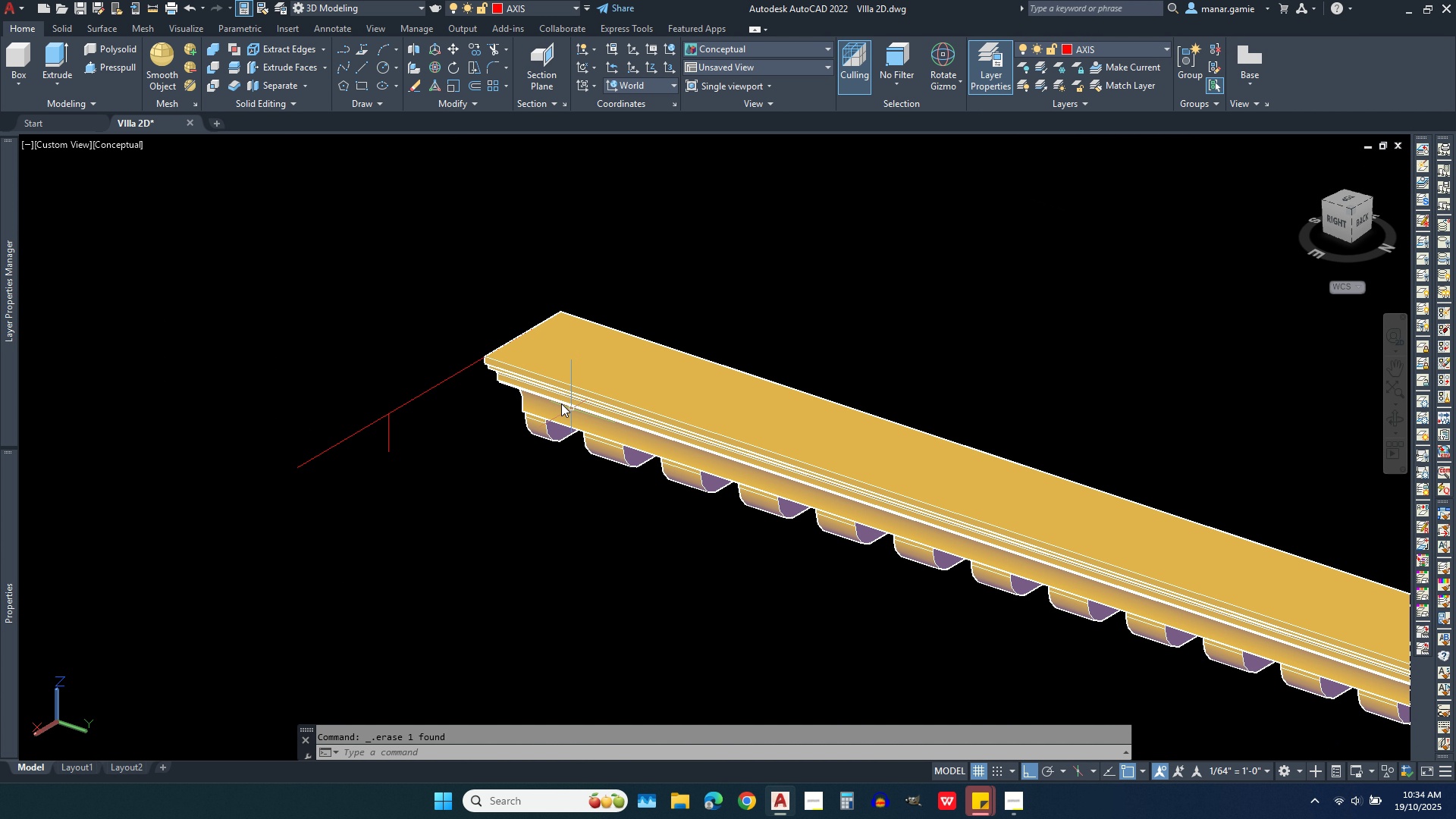 
scroll: coordinate [545, 398], scroll_direction: down, amount: 1.0
 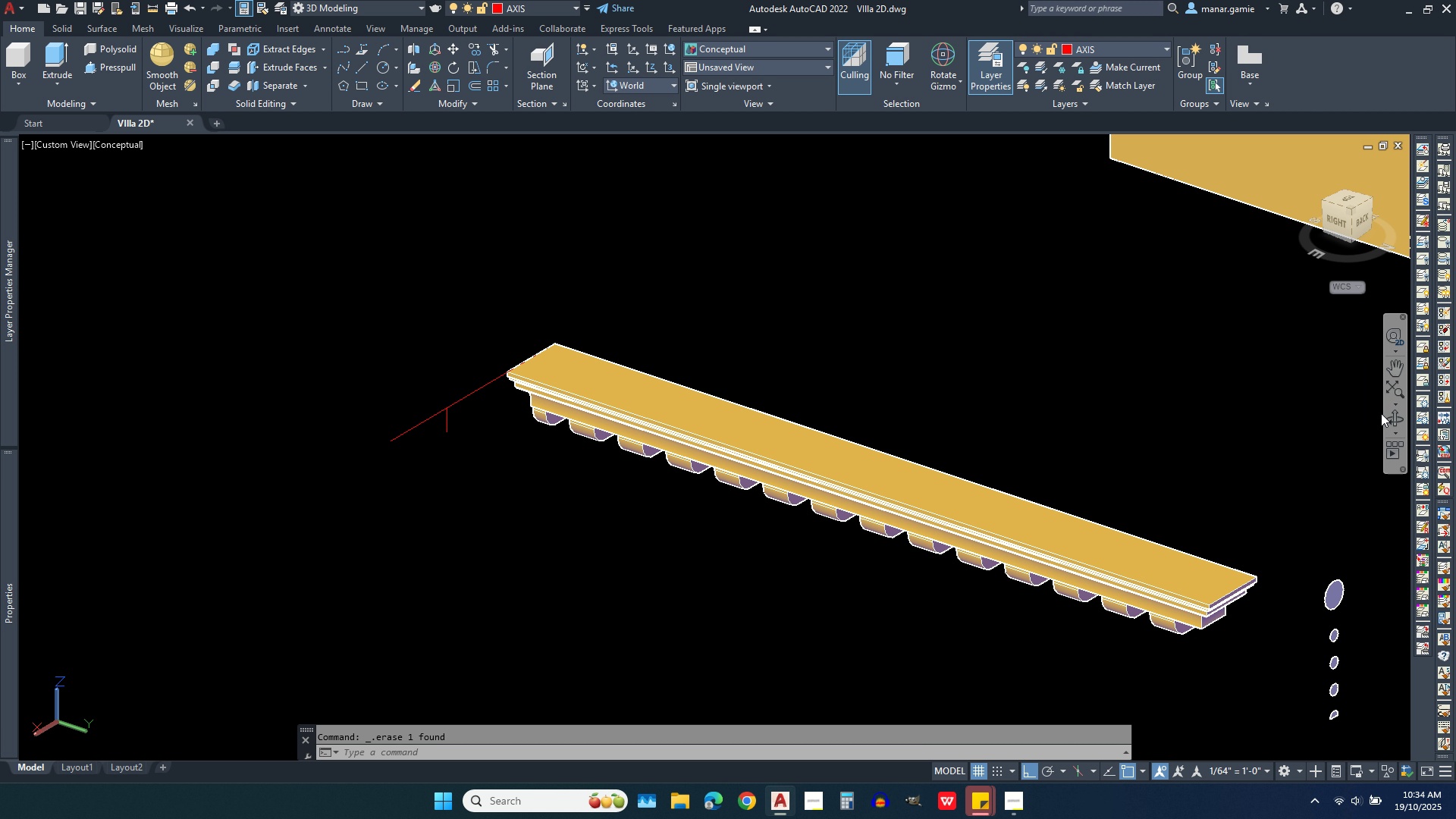 
left_click([1392, 416])
 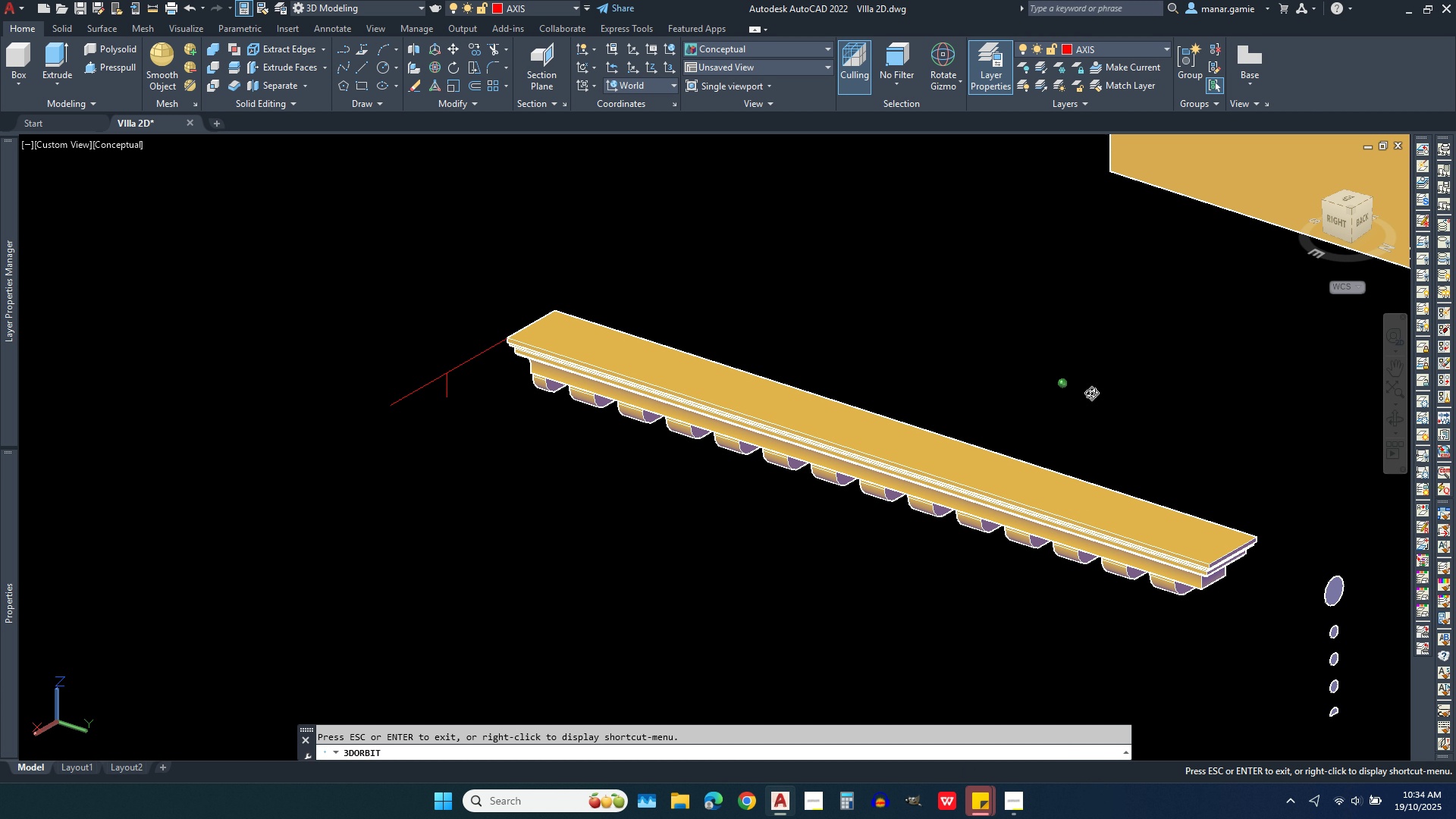 
left_click_drag(start_coordinate=[1089, 395], to_coordinate=[1107, 379])
 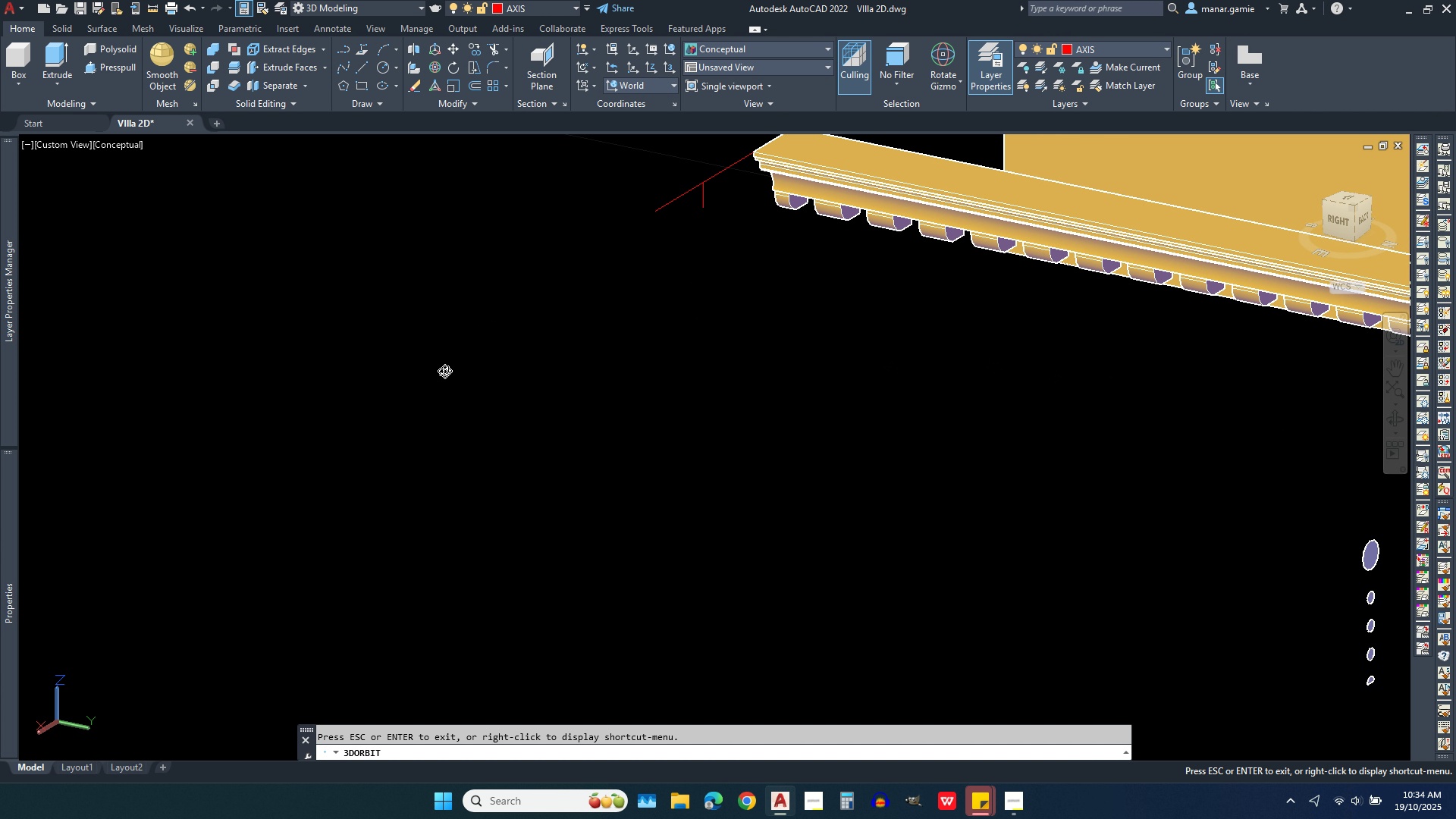 
scroll: coordinate [460, 445], scroll_direction: down, amount: 7.0
 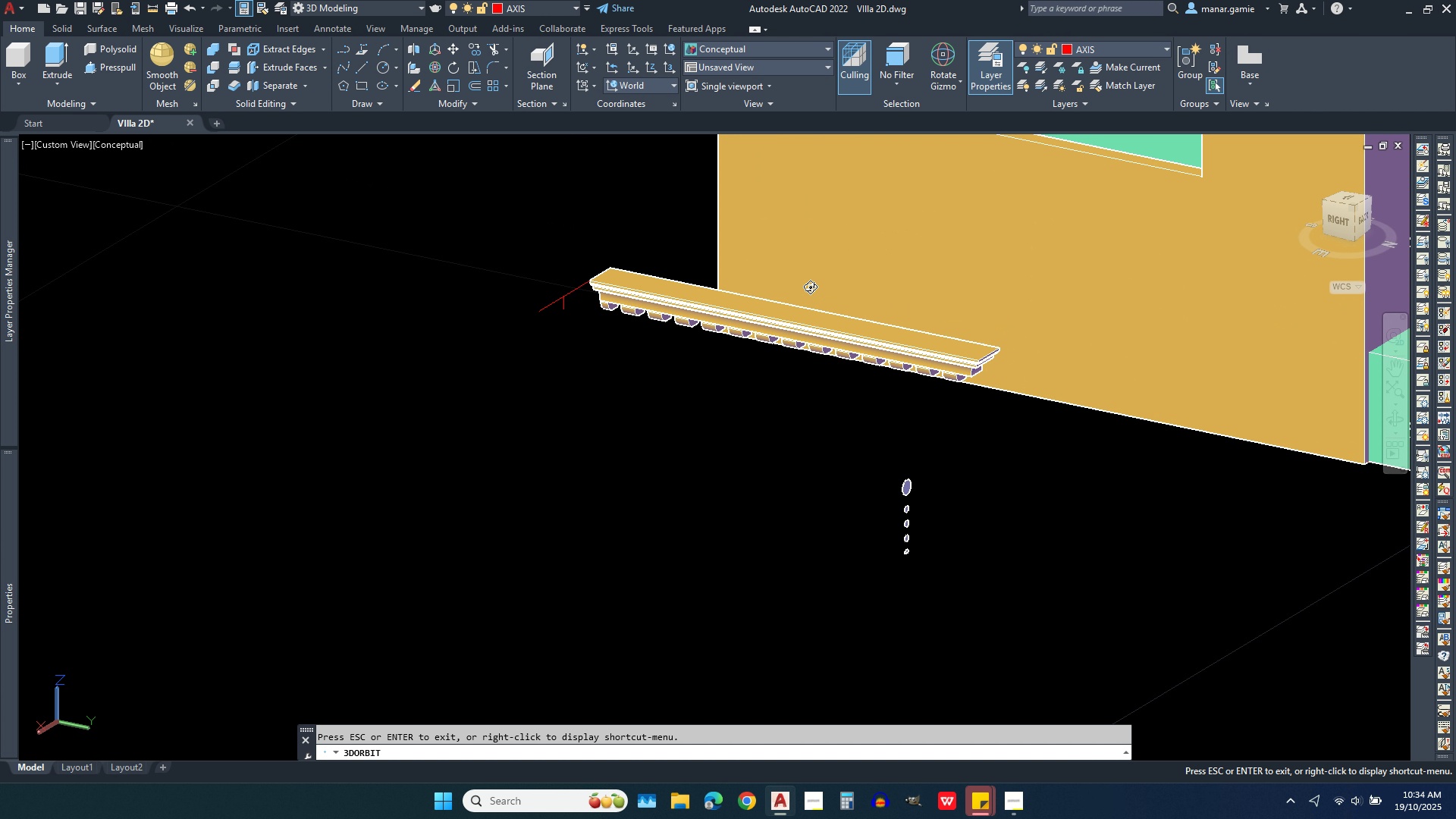 
left_click_drag(start_coordinate=[818, 281], to_coordinate=[845, 276])
 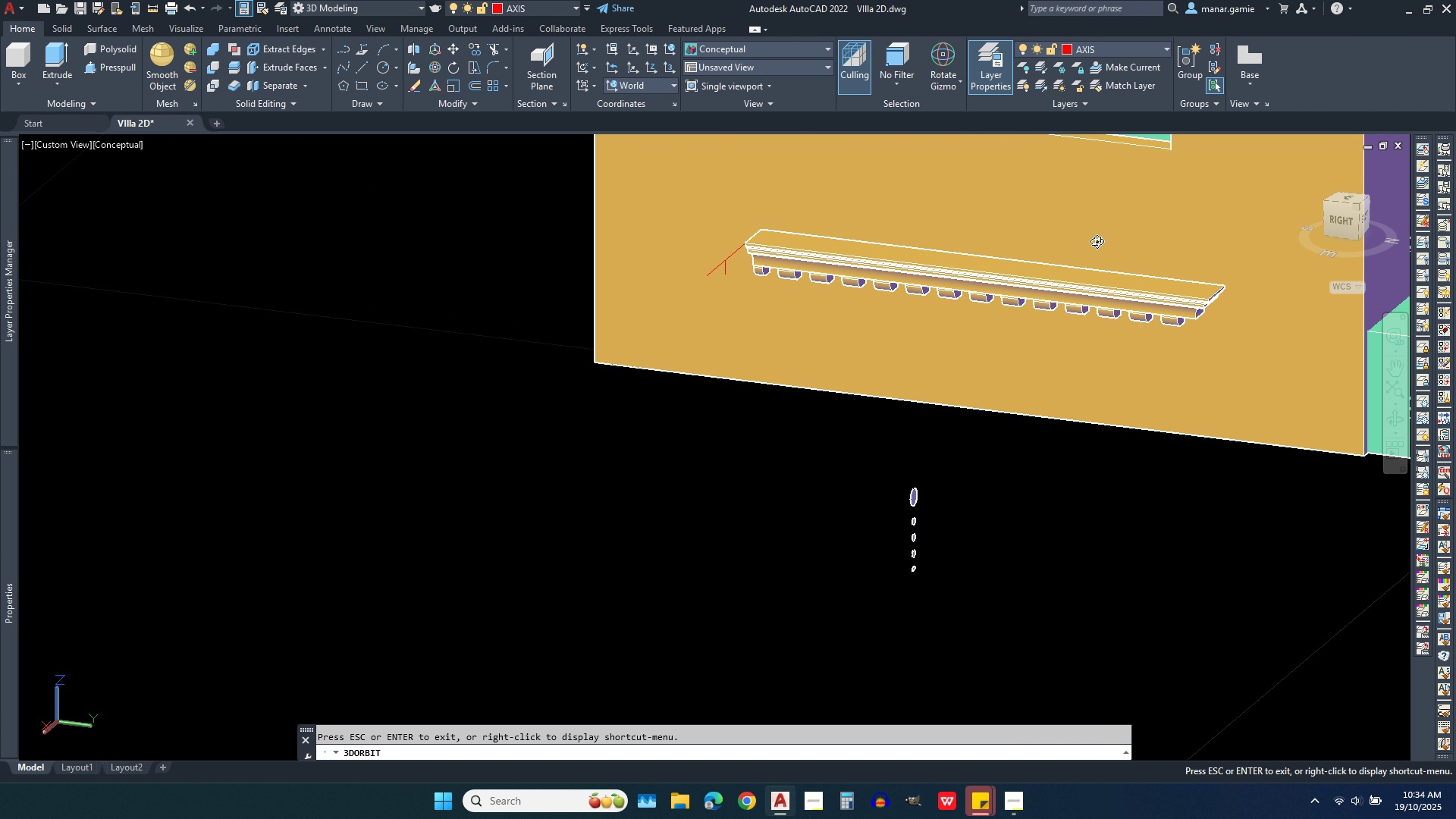 
scroll: coordinate [1073, 259], scroll_direction: up, amount: 11.0
 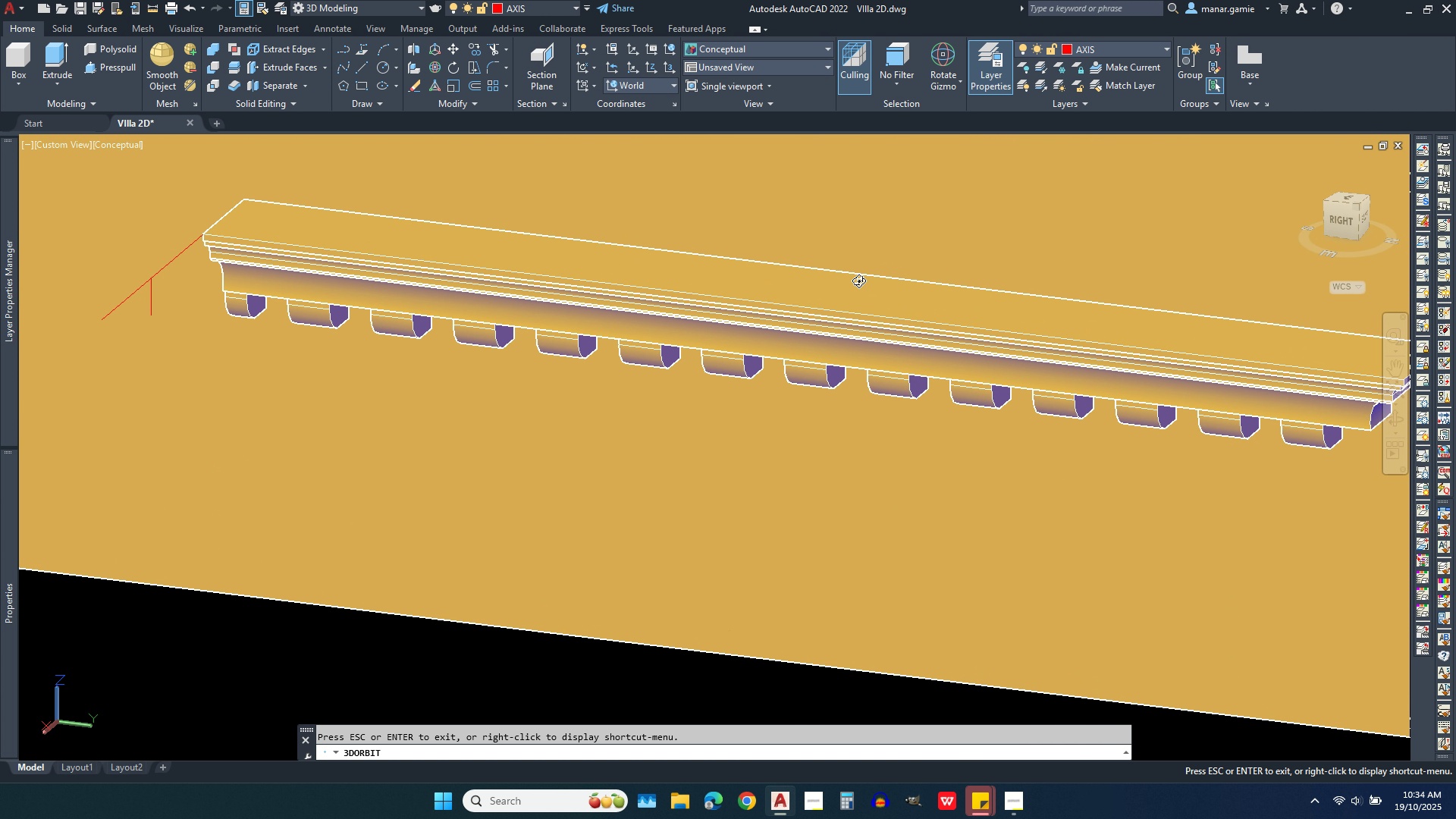 
scroll: coordinate [843, 281], scroll_direction: down, amount: 1.0
 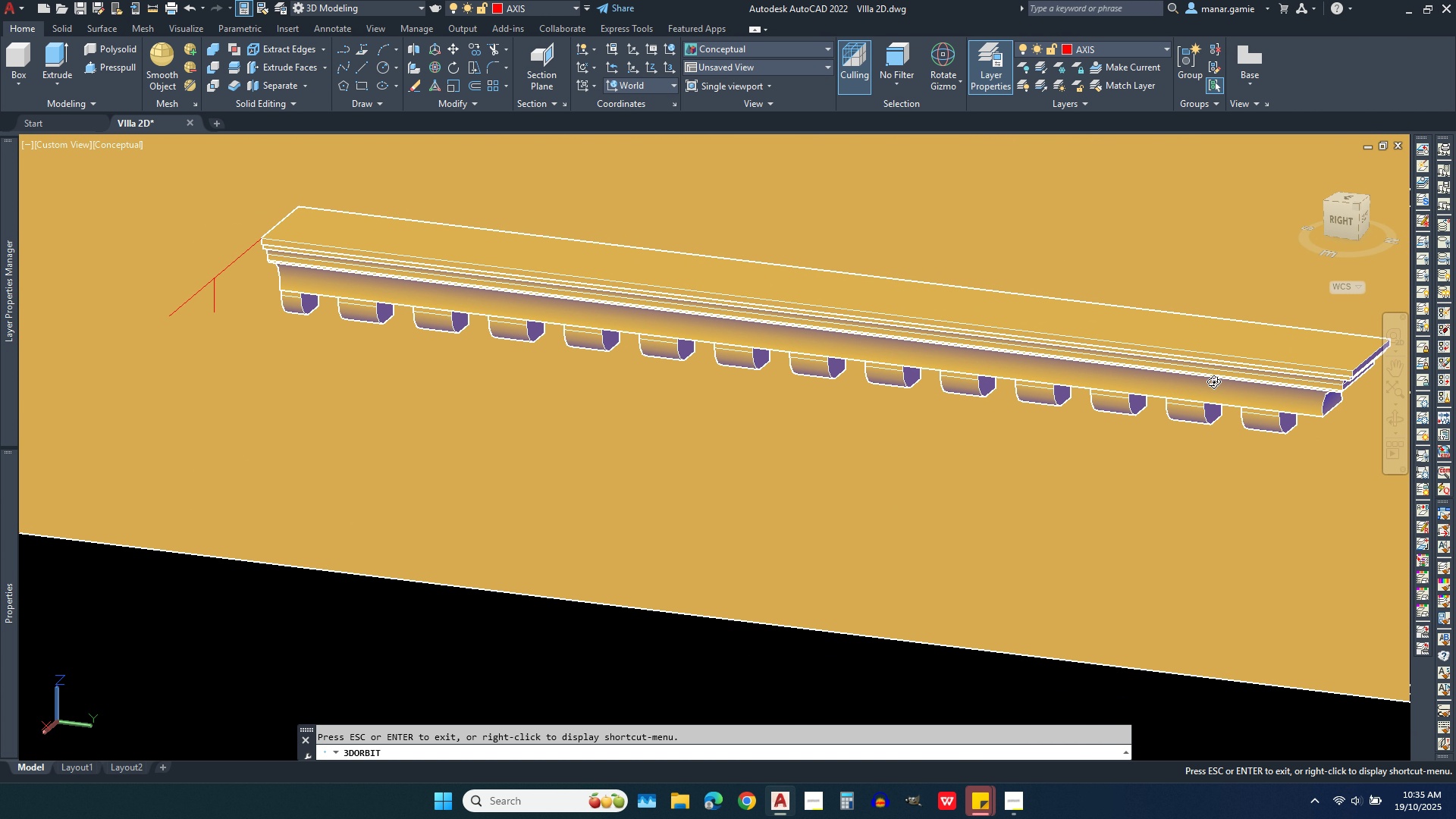 
left_click_drag(start_coordinate=[1219, 384], to_coordinate=[1193, 324])
 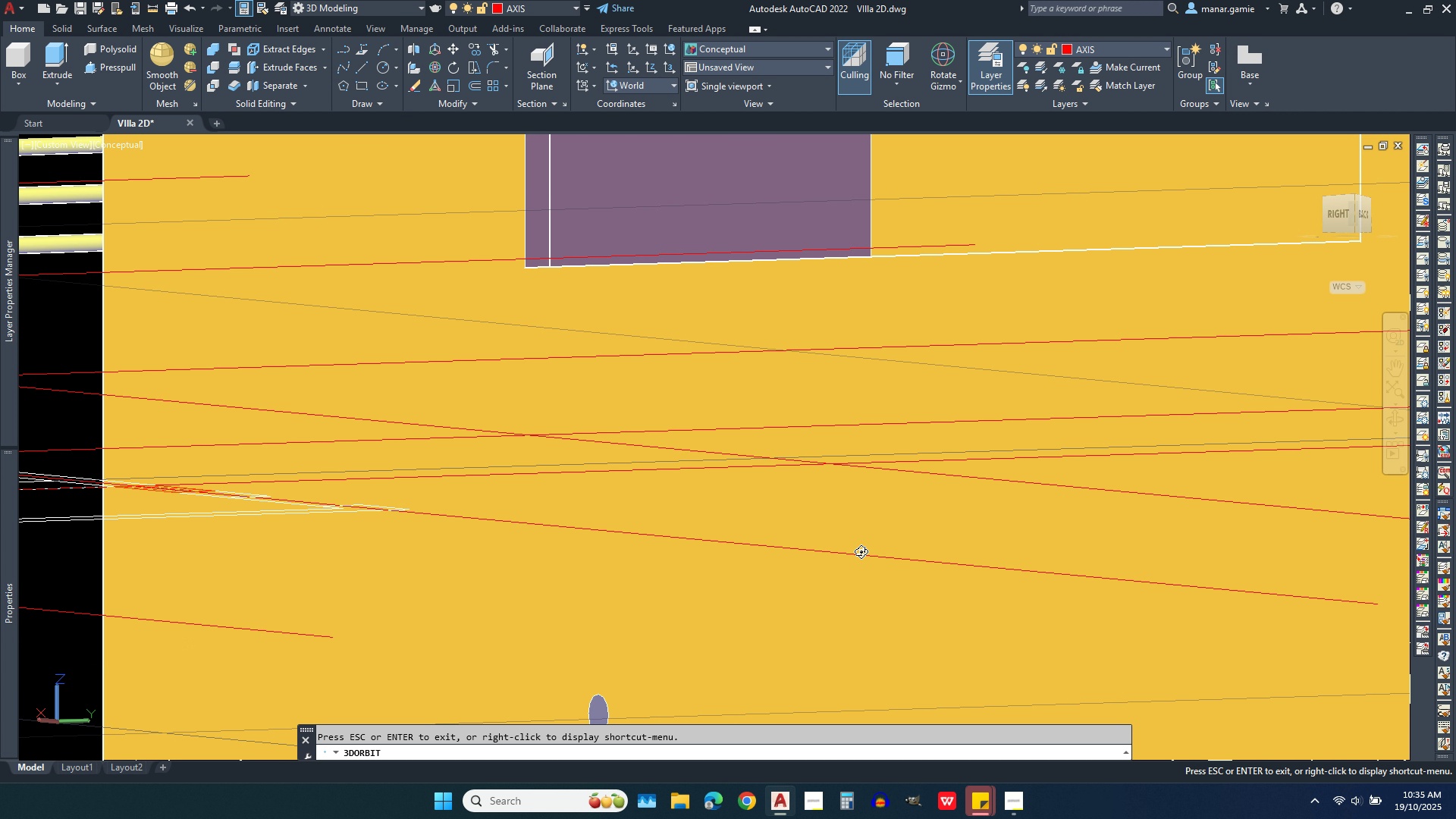 
scroll: coordinate [805, 605], scroll_direction: down, amount: 13.0
 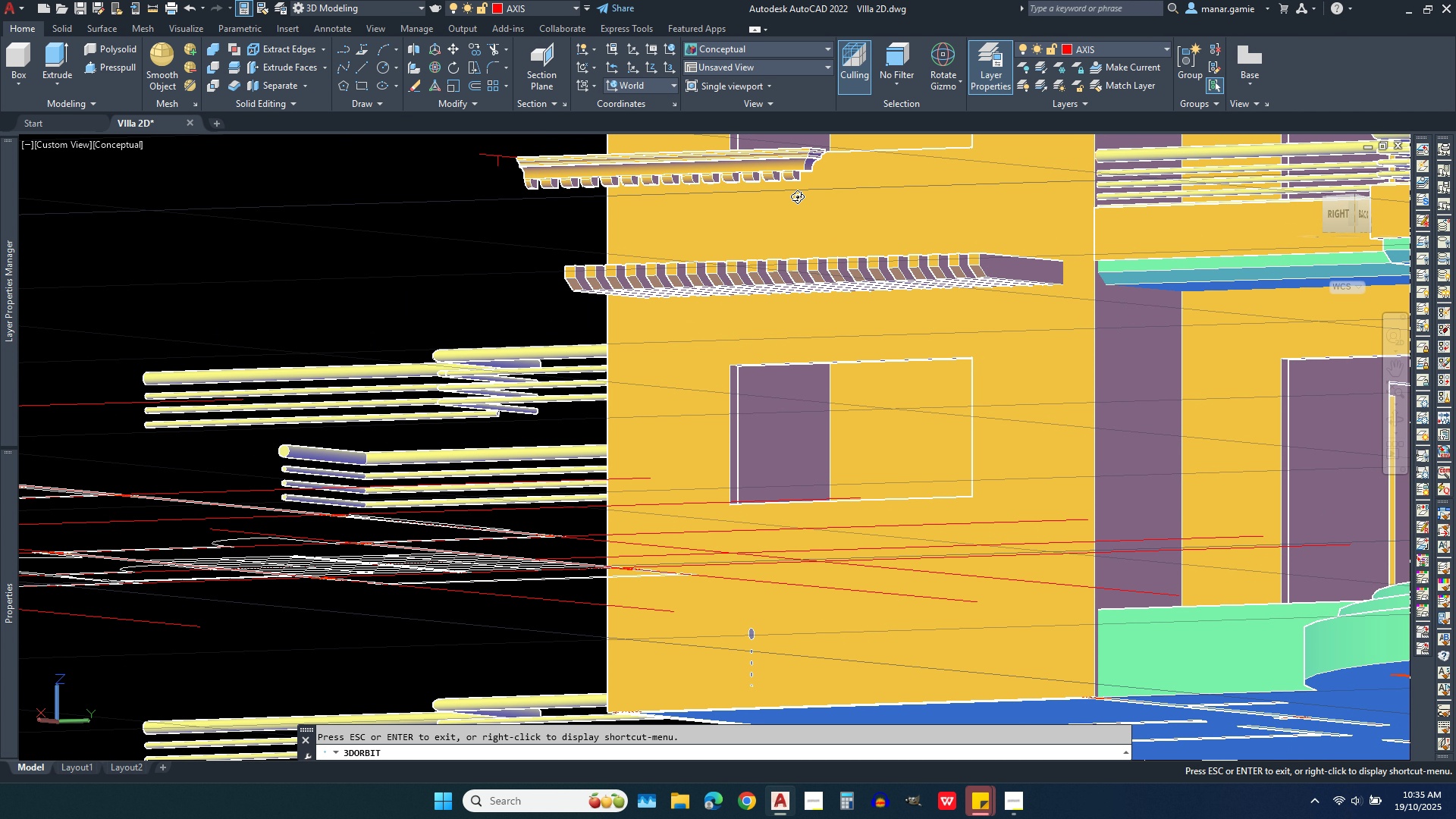 
left_click_drag(start_coordinate=[792, 188], to_coordinate=[794, 149])
 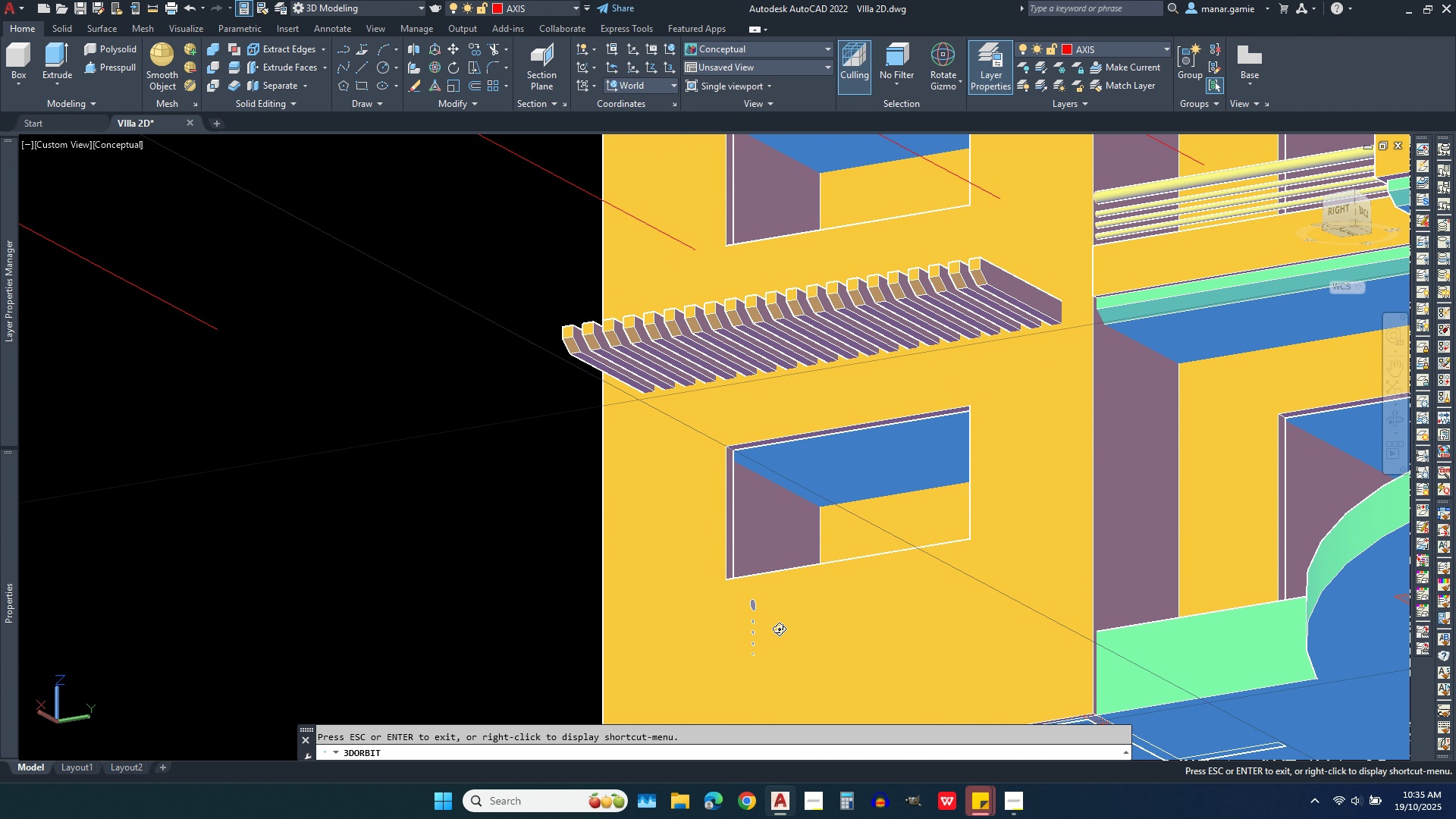 
scroll: coordinate [770, 647], scroll_direction: down, amount: 9.0
 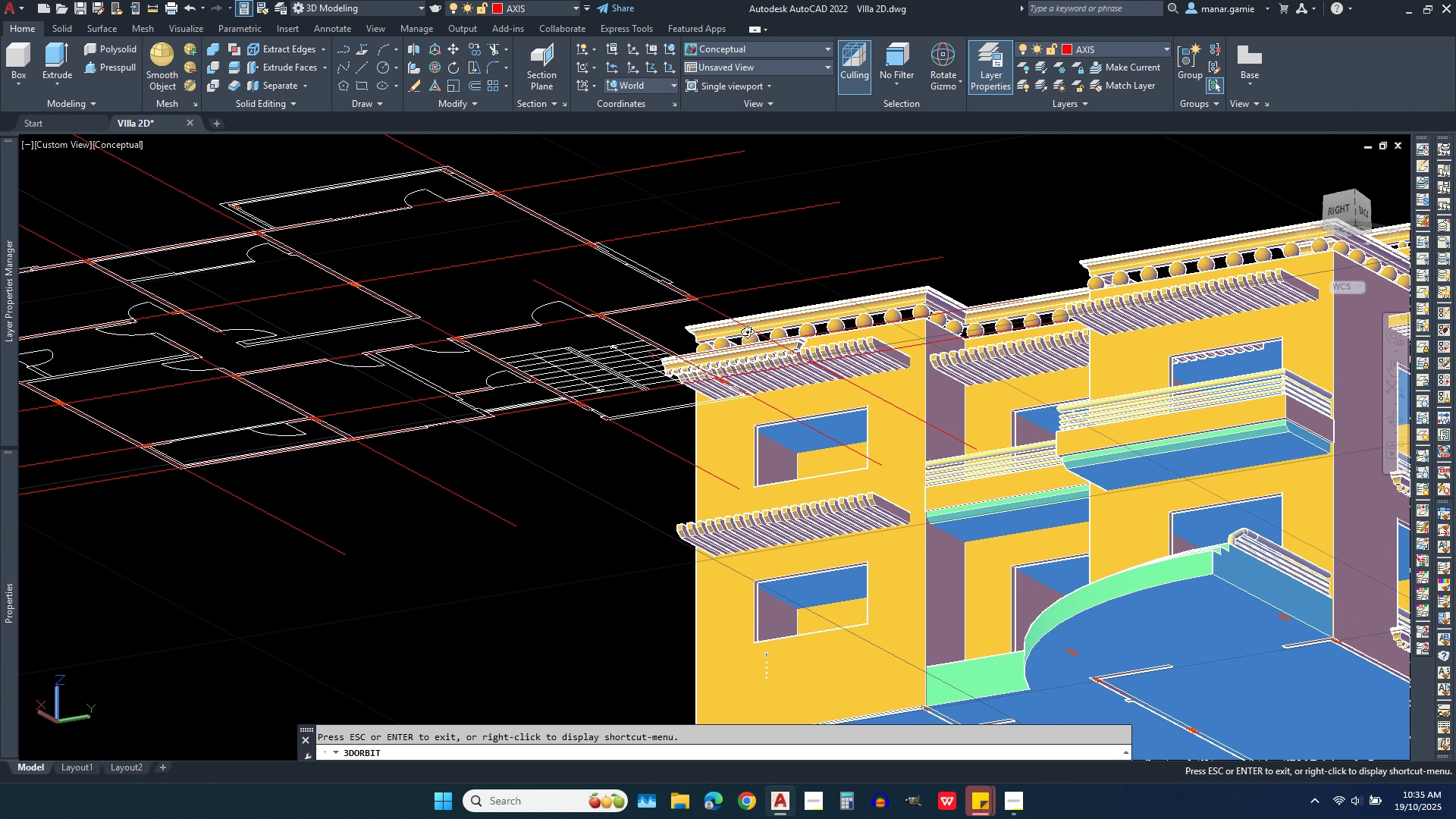 
scroll: coordinate [762, 379], scroll_direction: up, amount: 10.0
 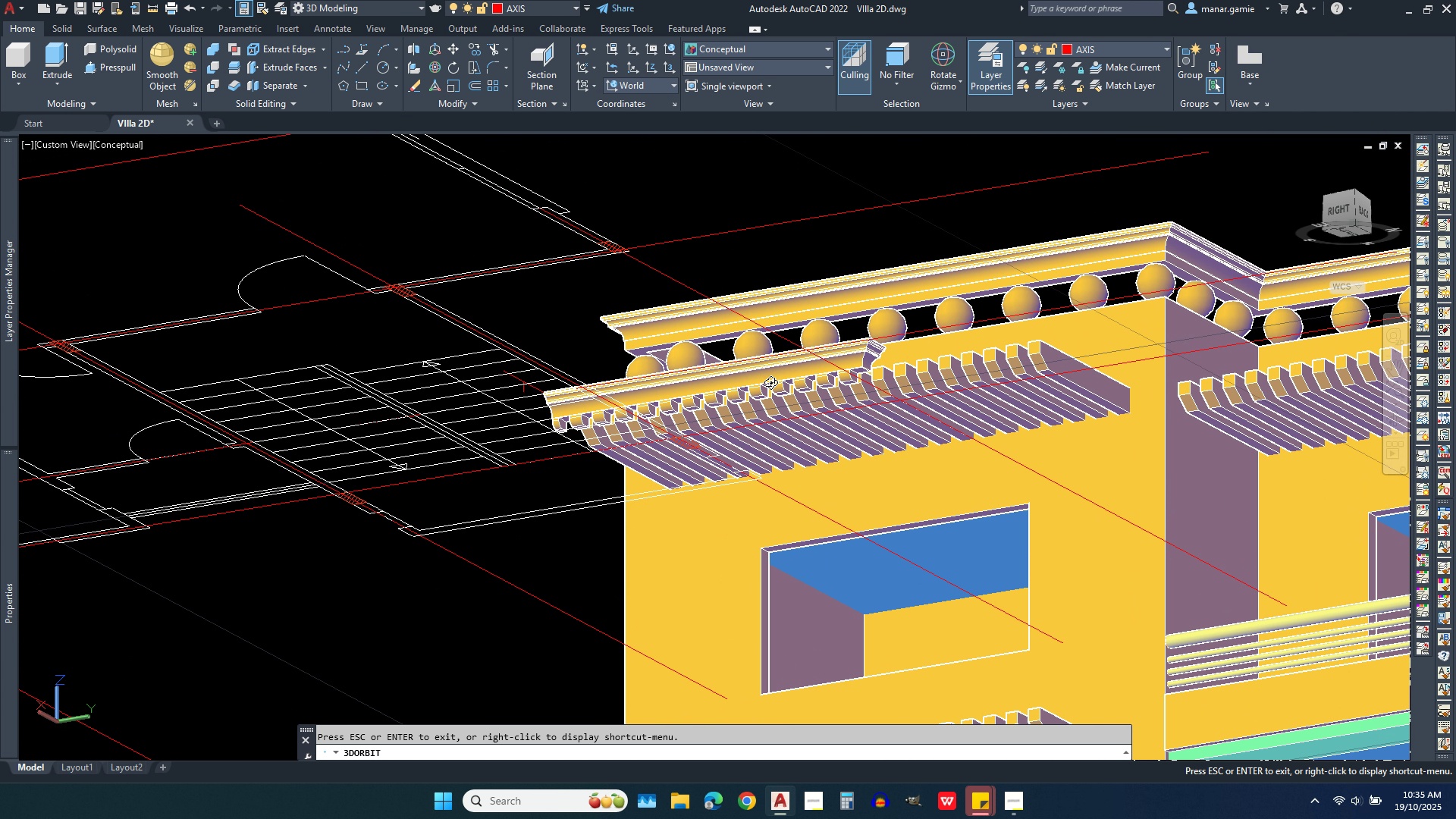 
left_click_drag(start_coordinate=[773, 384], to_coordinate=[768, 363])
 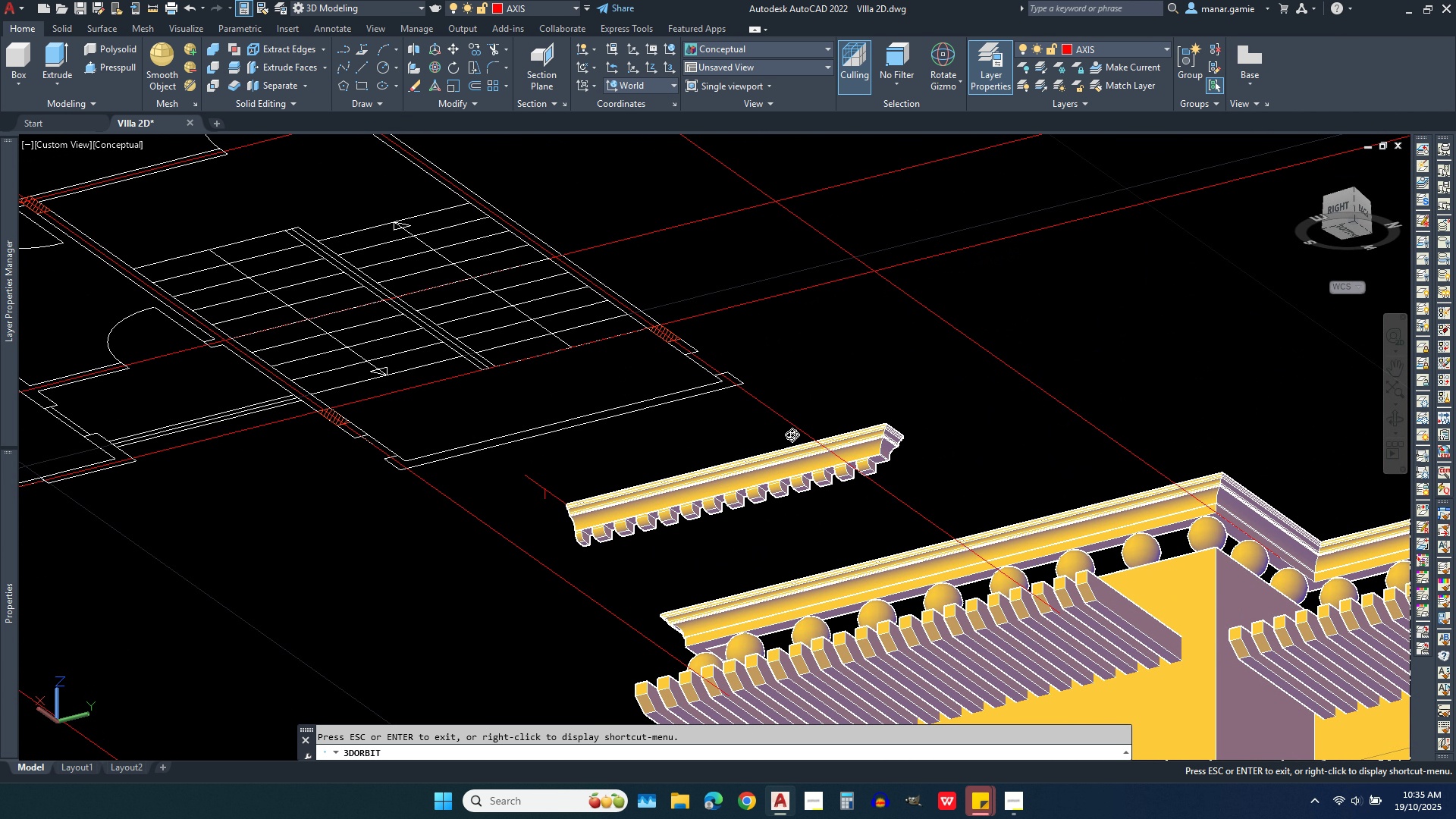 
scroll: coordinate [813, 531], scroll_direction: up, amount: 8.0
 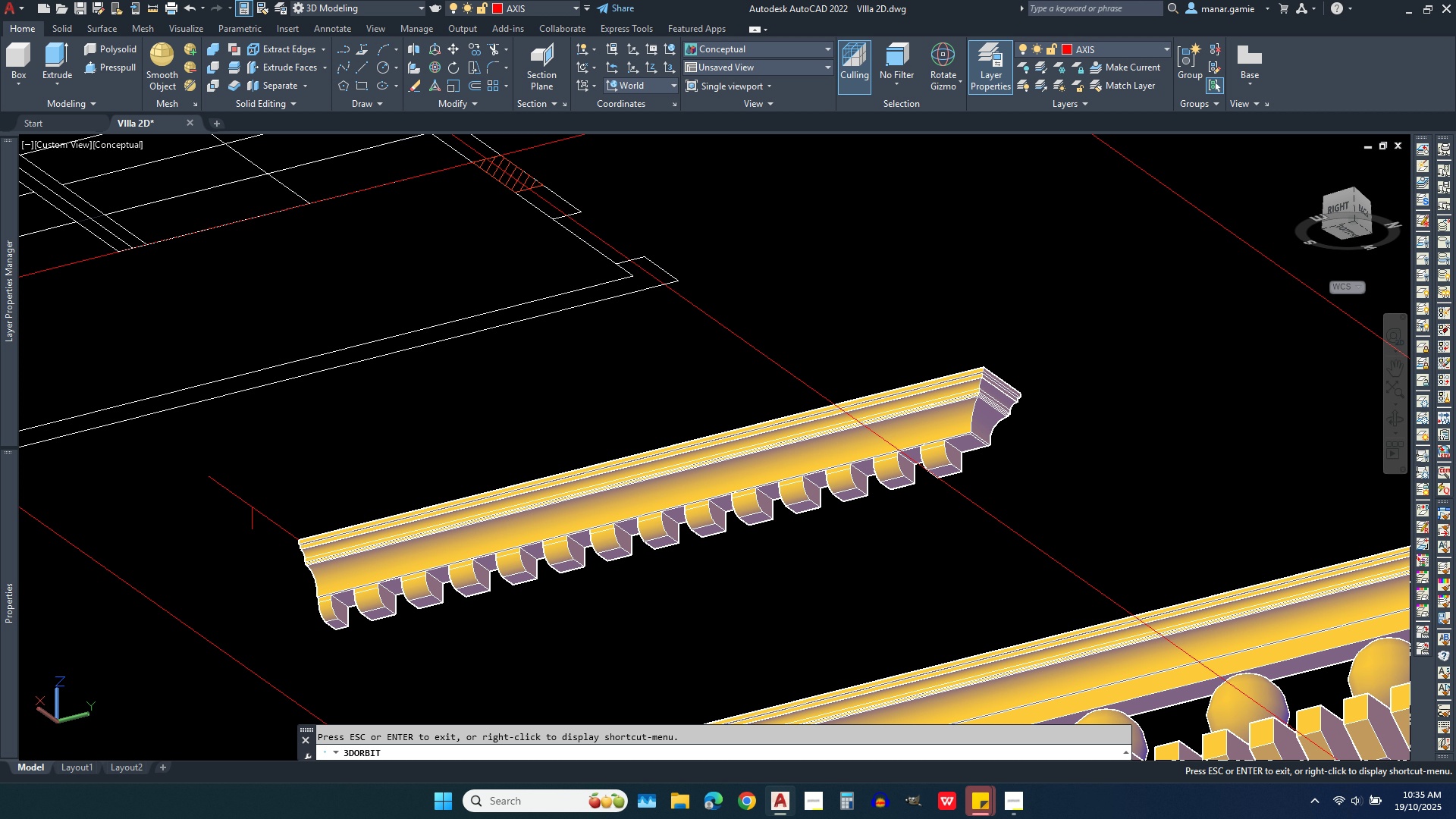 
key(Escape)
 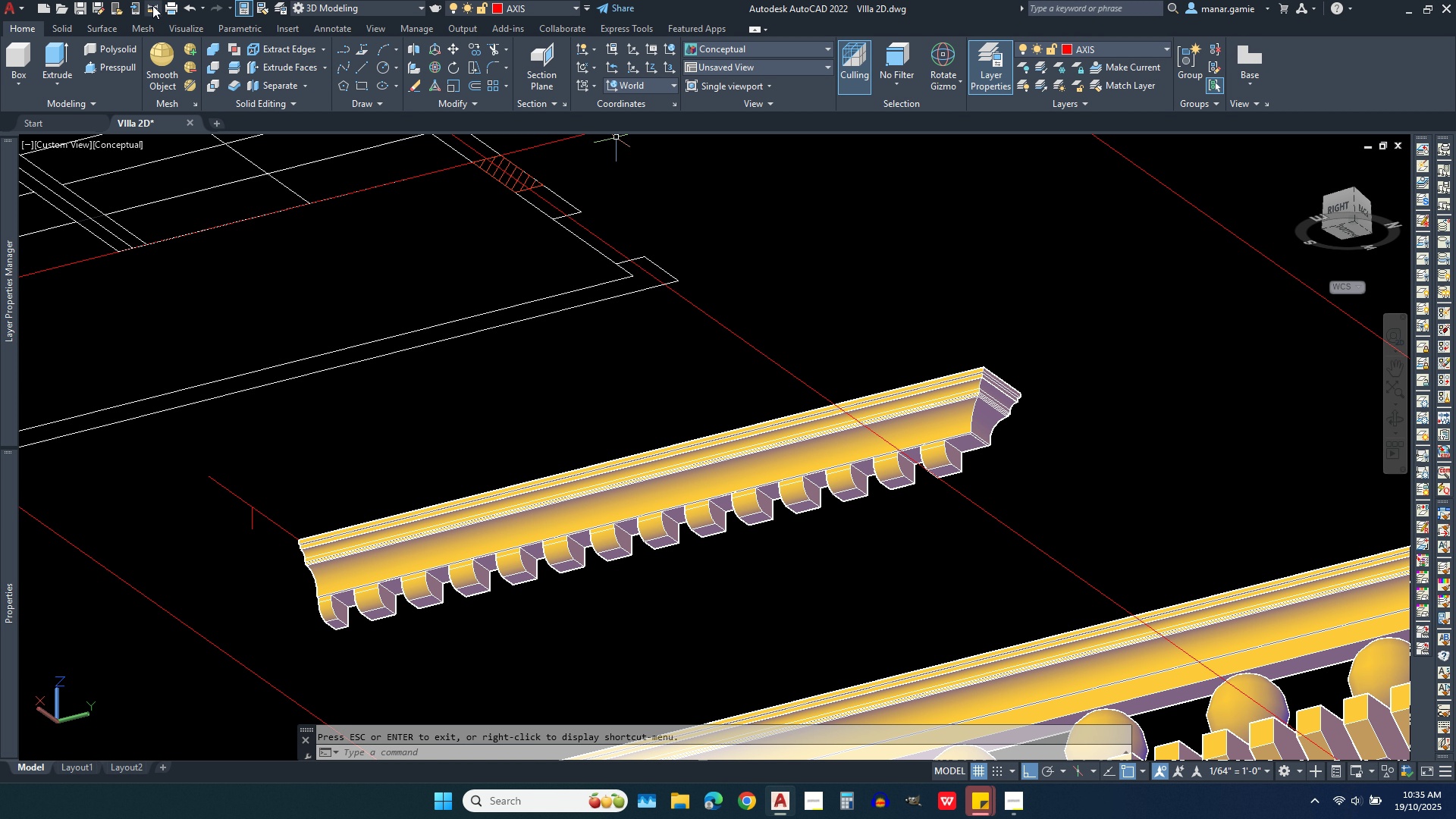 
left_click([149, 5])
 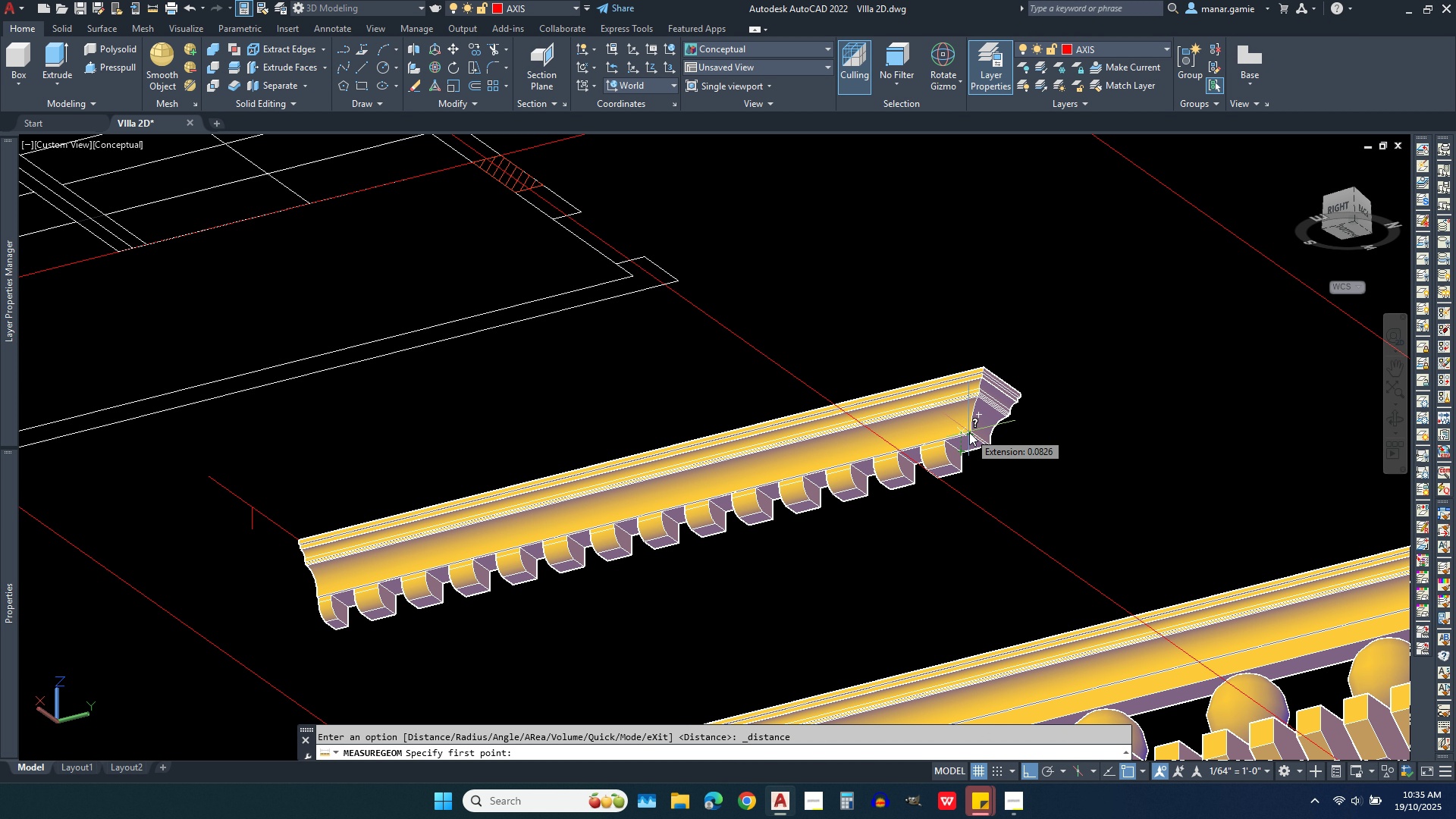 
scroll: coordinate [967, 435], scroll_direction: up, amount: 9.0
 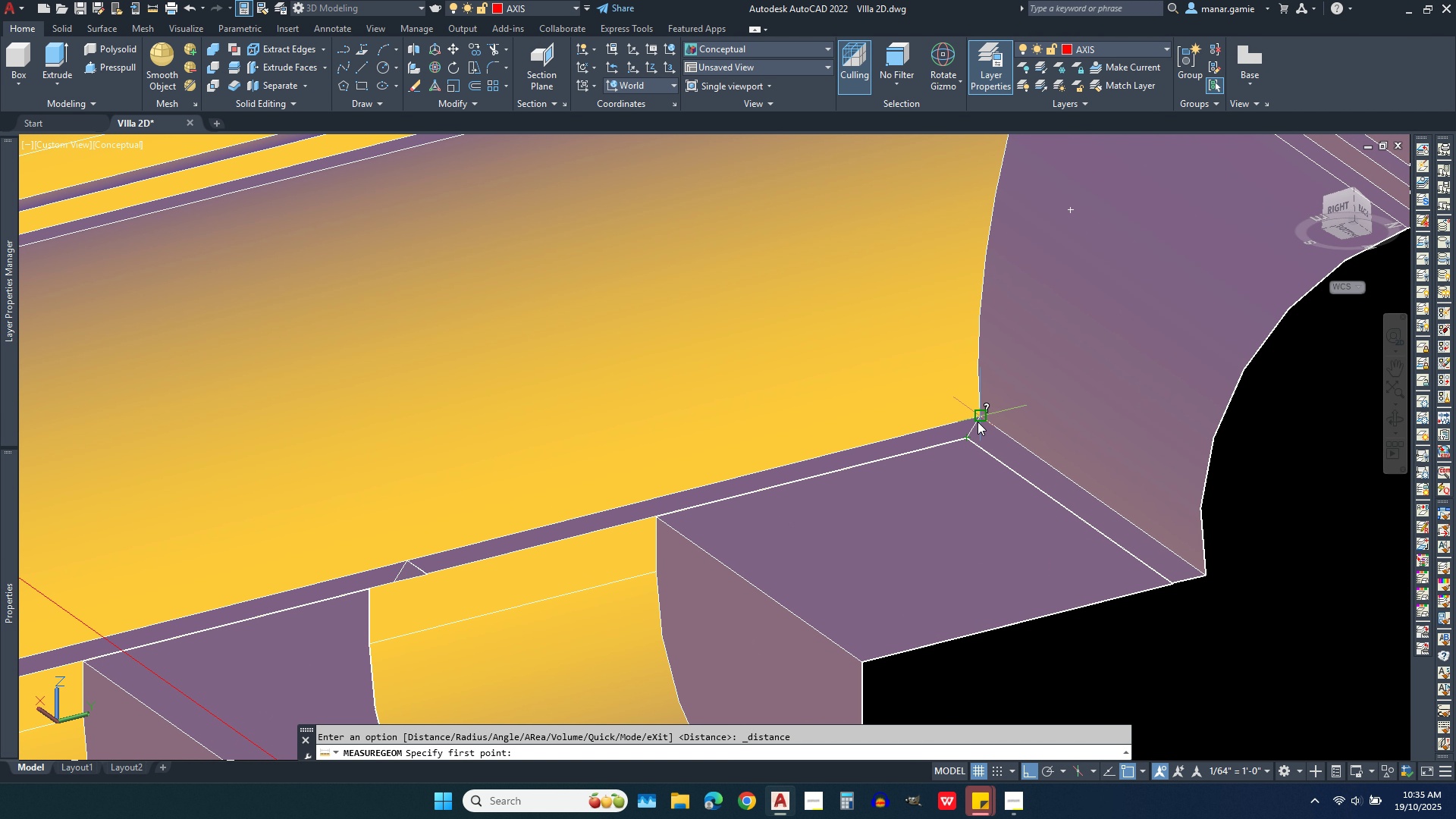 
left_click([977, 422])
 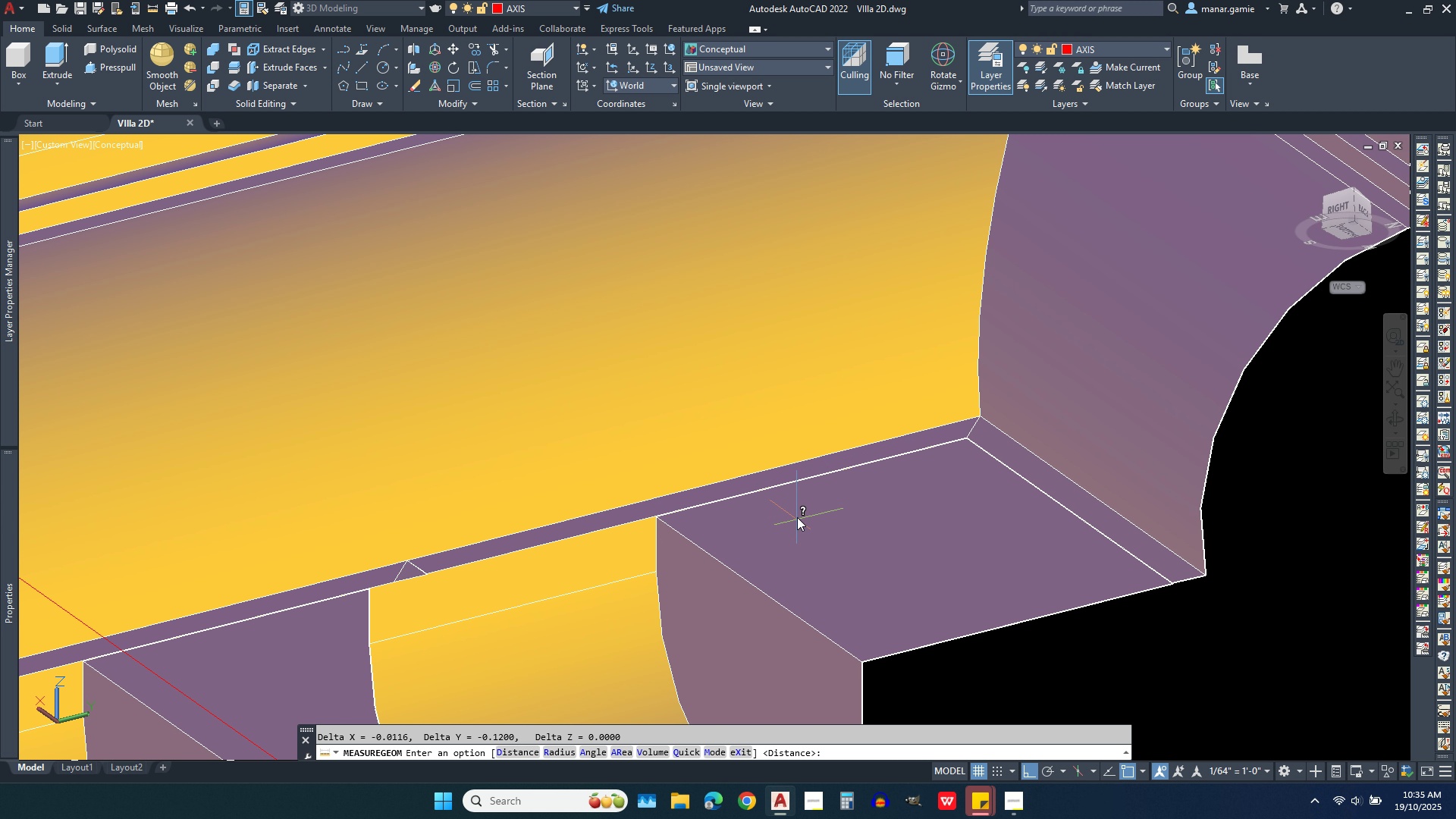 
wait(7.79)
 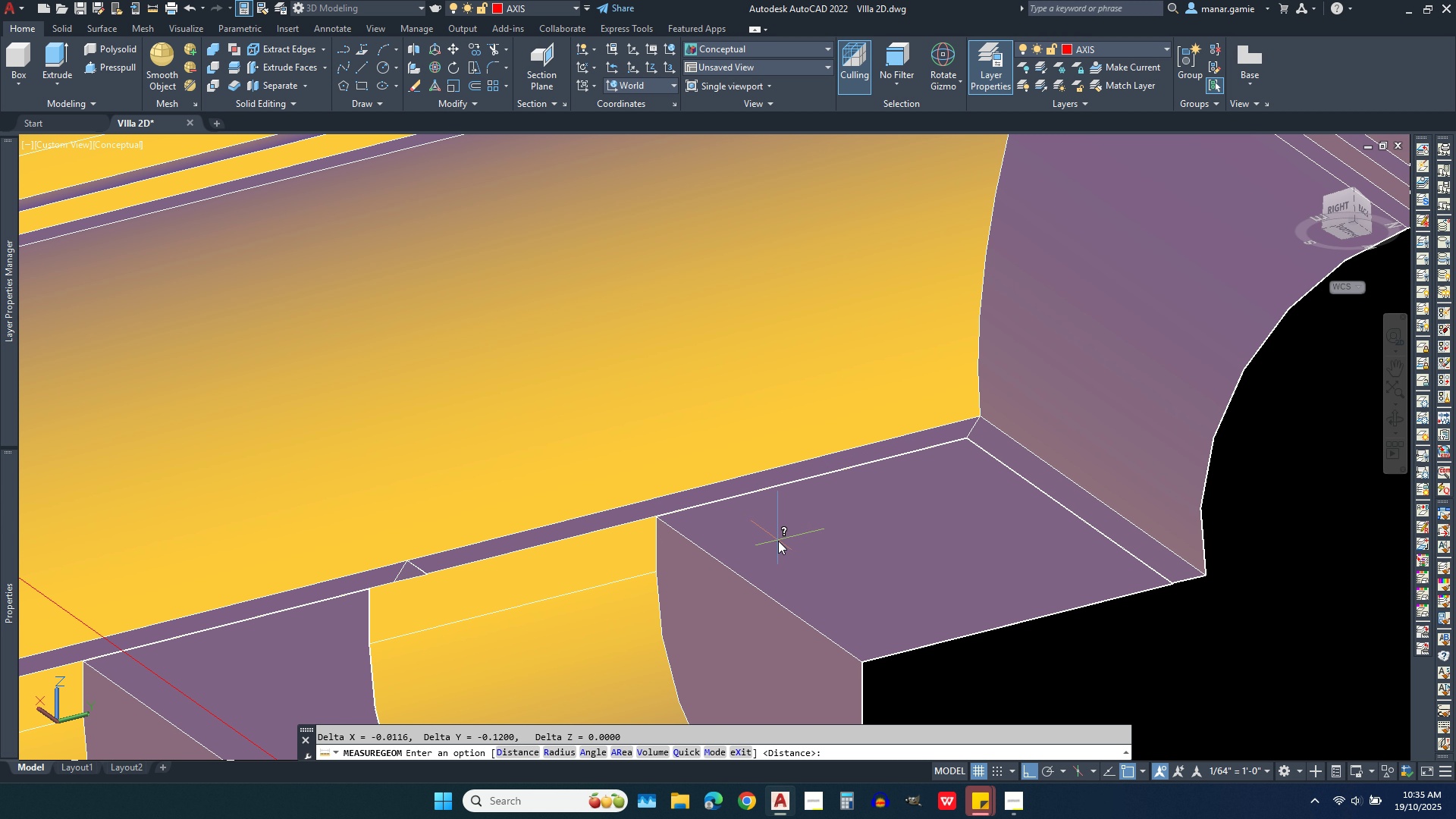 
scroll: coordinate [836, 496], scroll_direction: down, amount: 1.0
 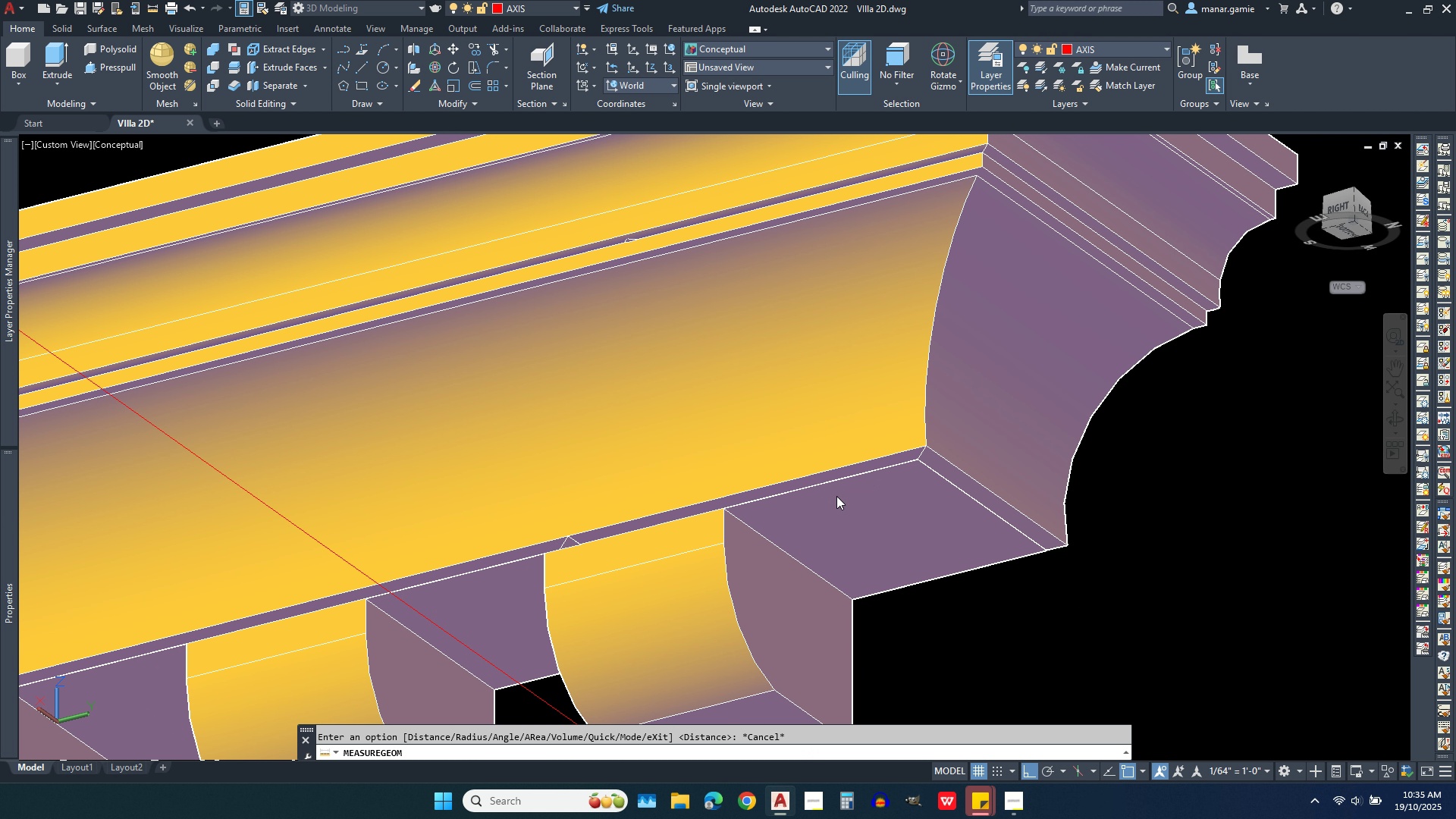 
key(Escape)
 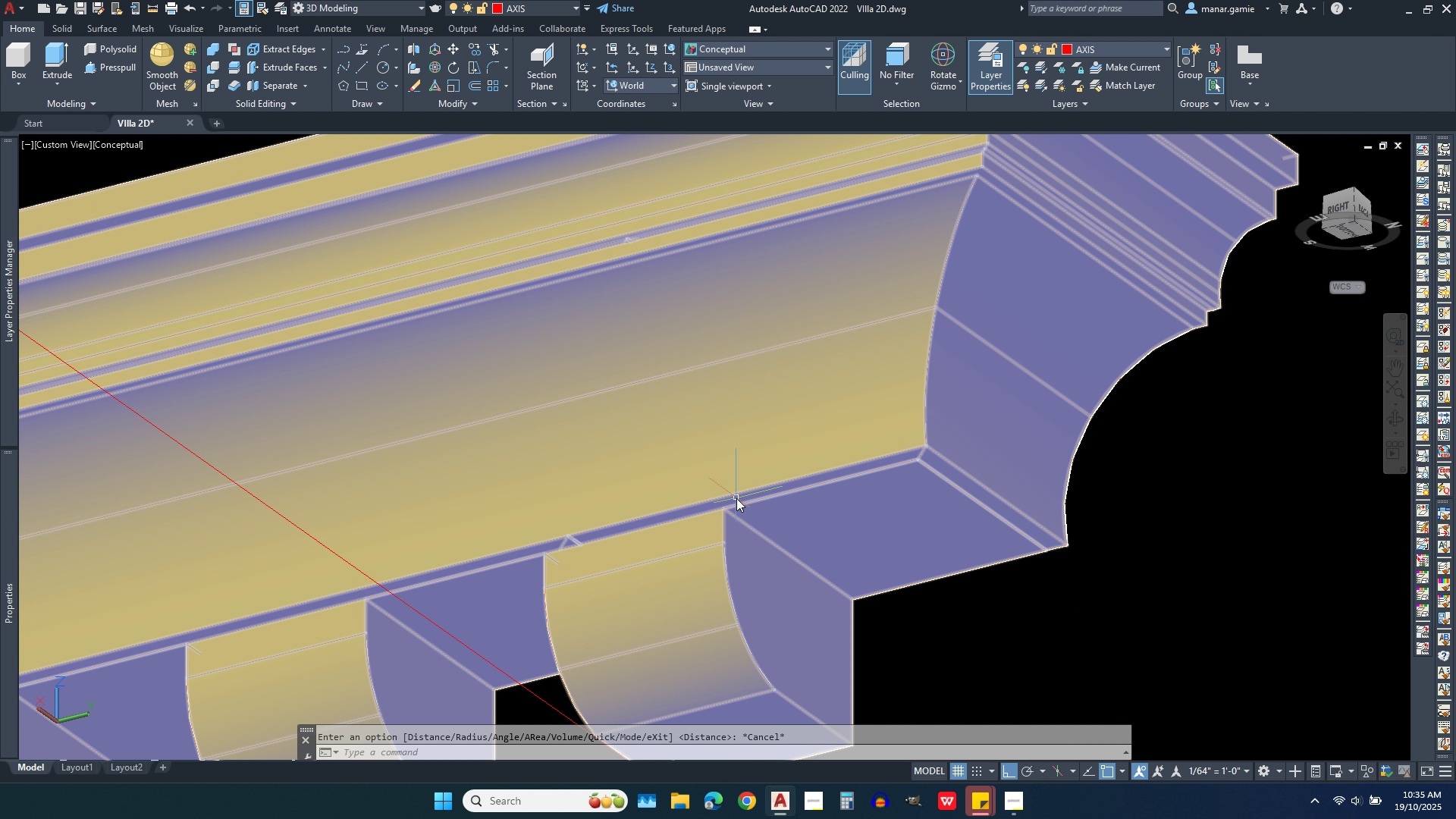 
key(Escape)
 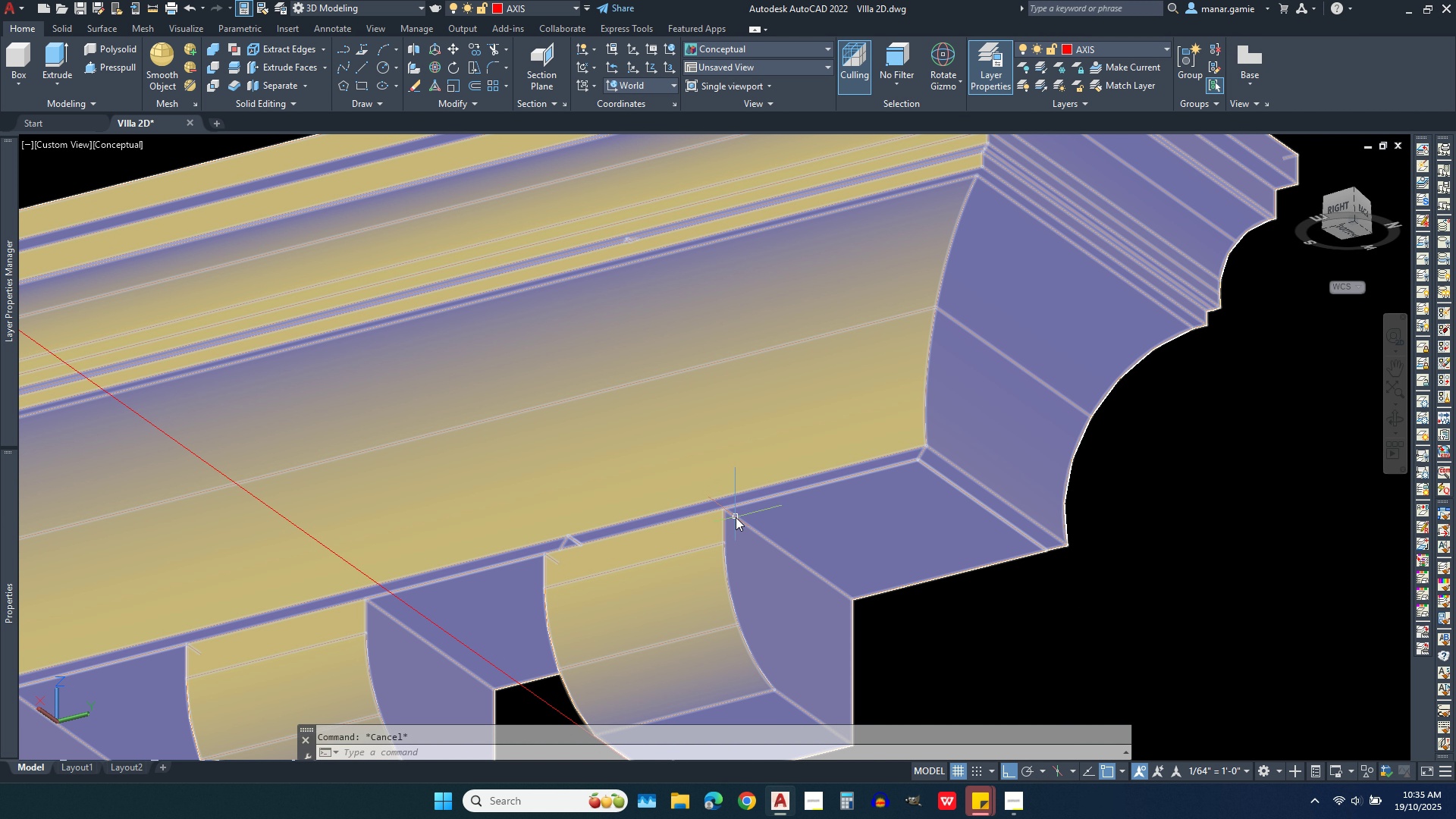 
right_click([736, 517])
 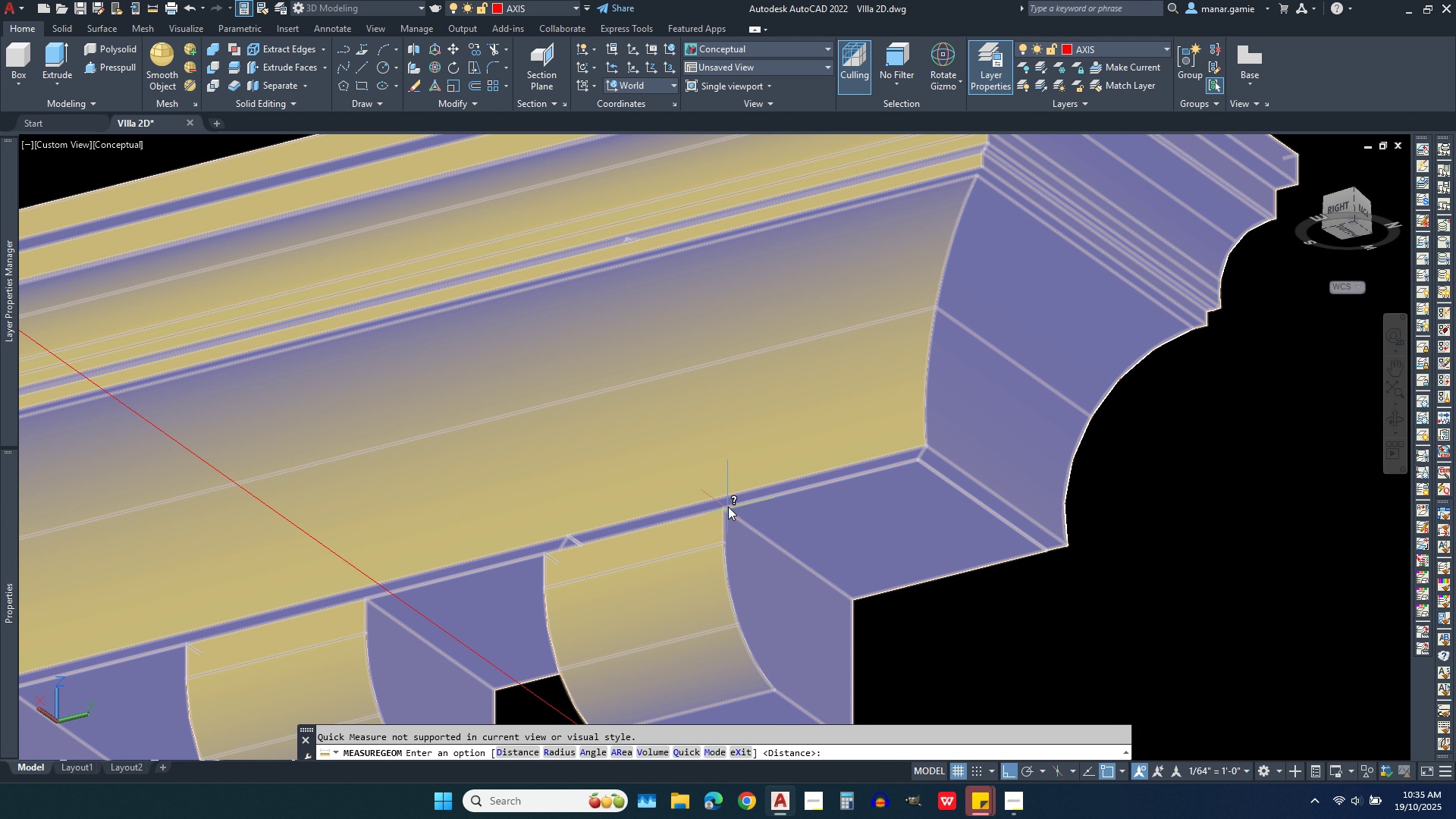 
key(Escape)
 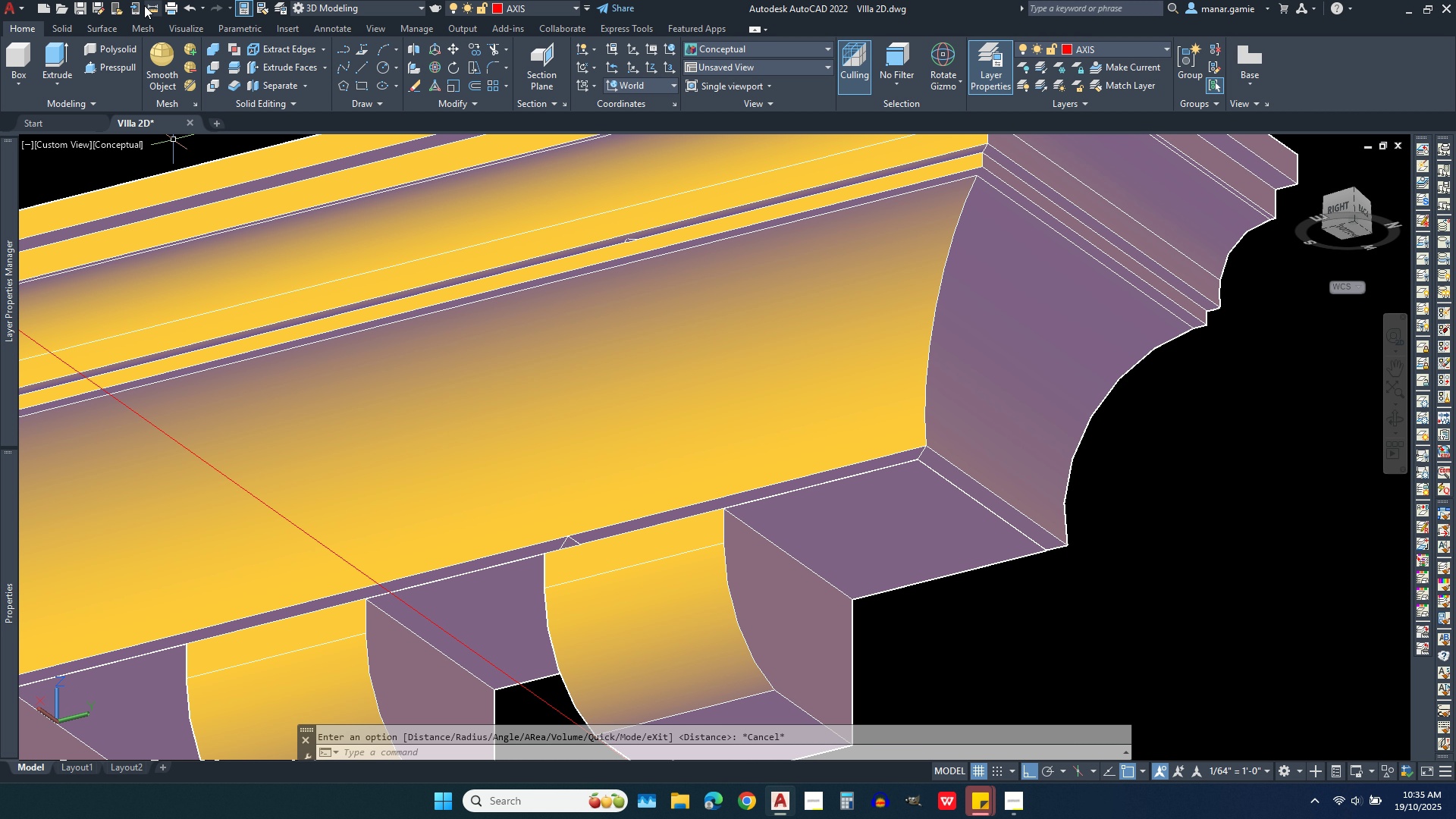 
left_click([152, 8])
 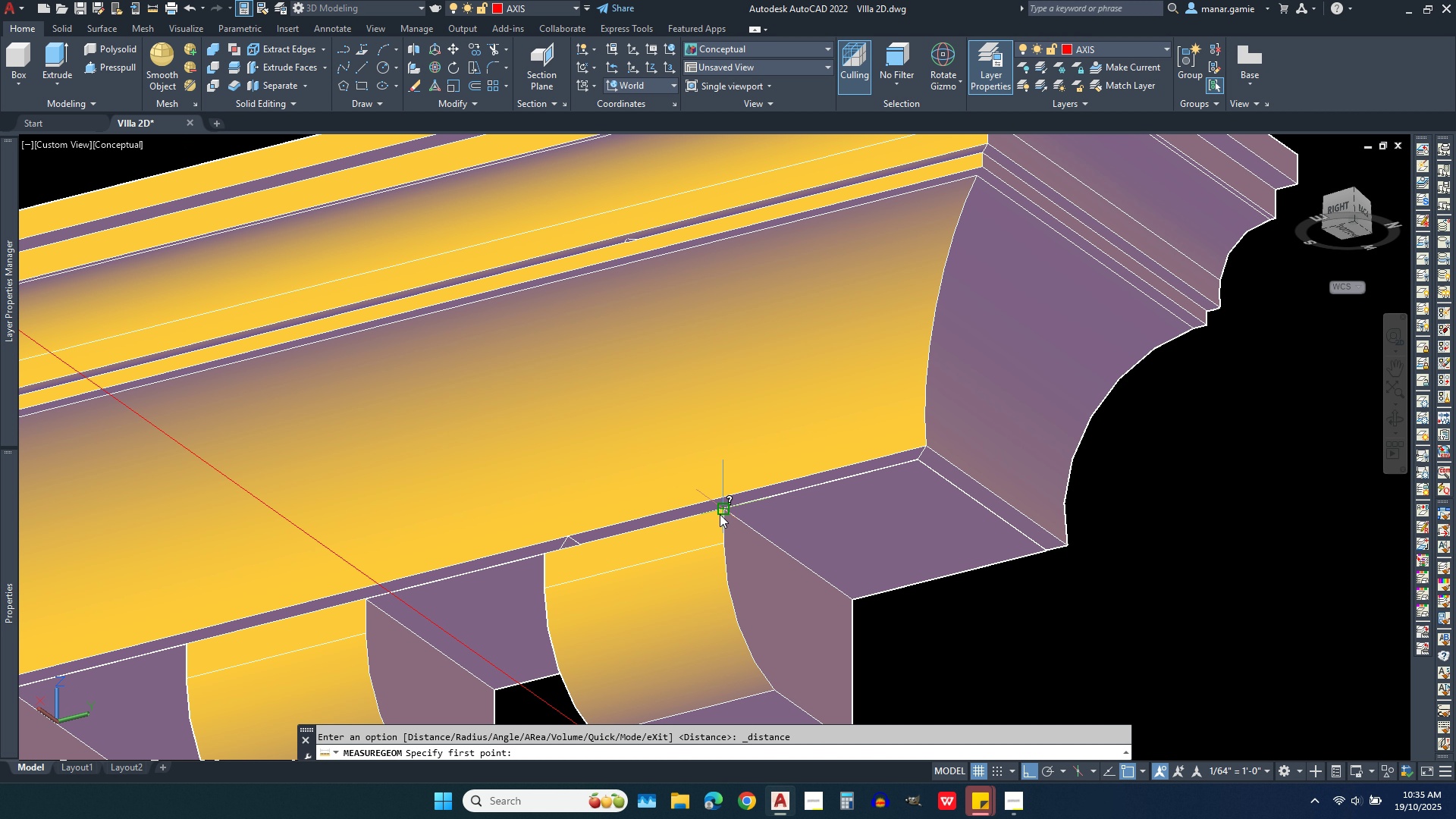 
left_click([723, 514])
 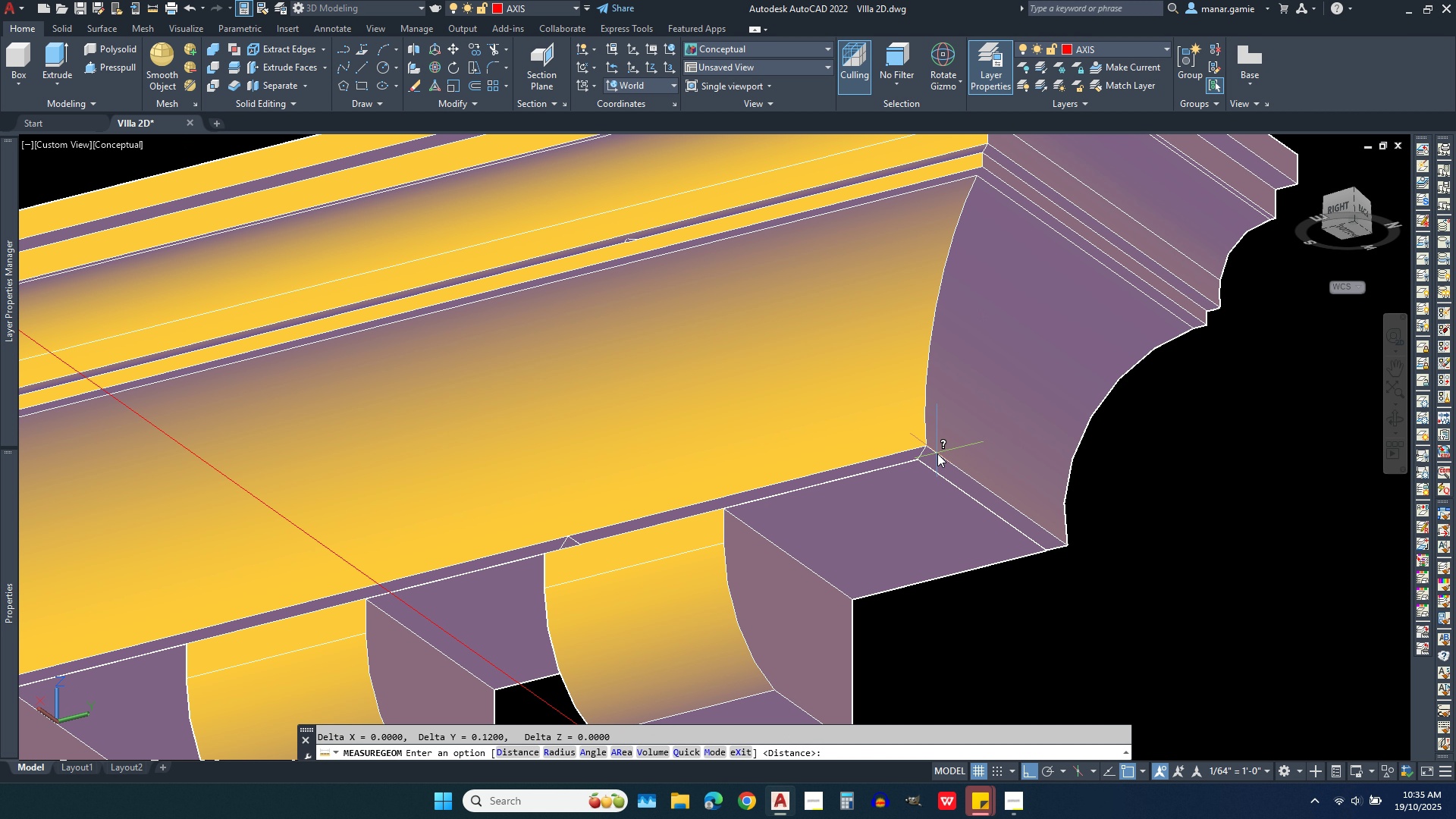 
left_click([937, 453])
 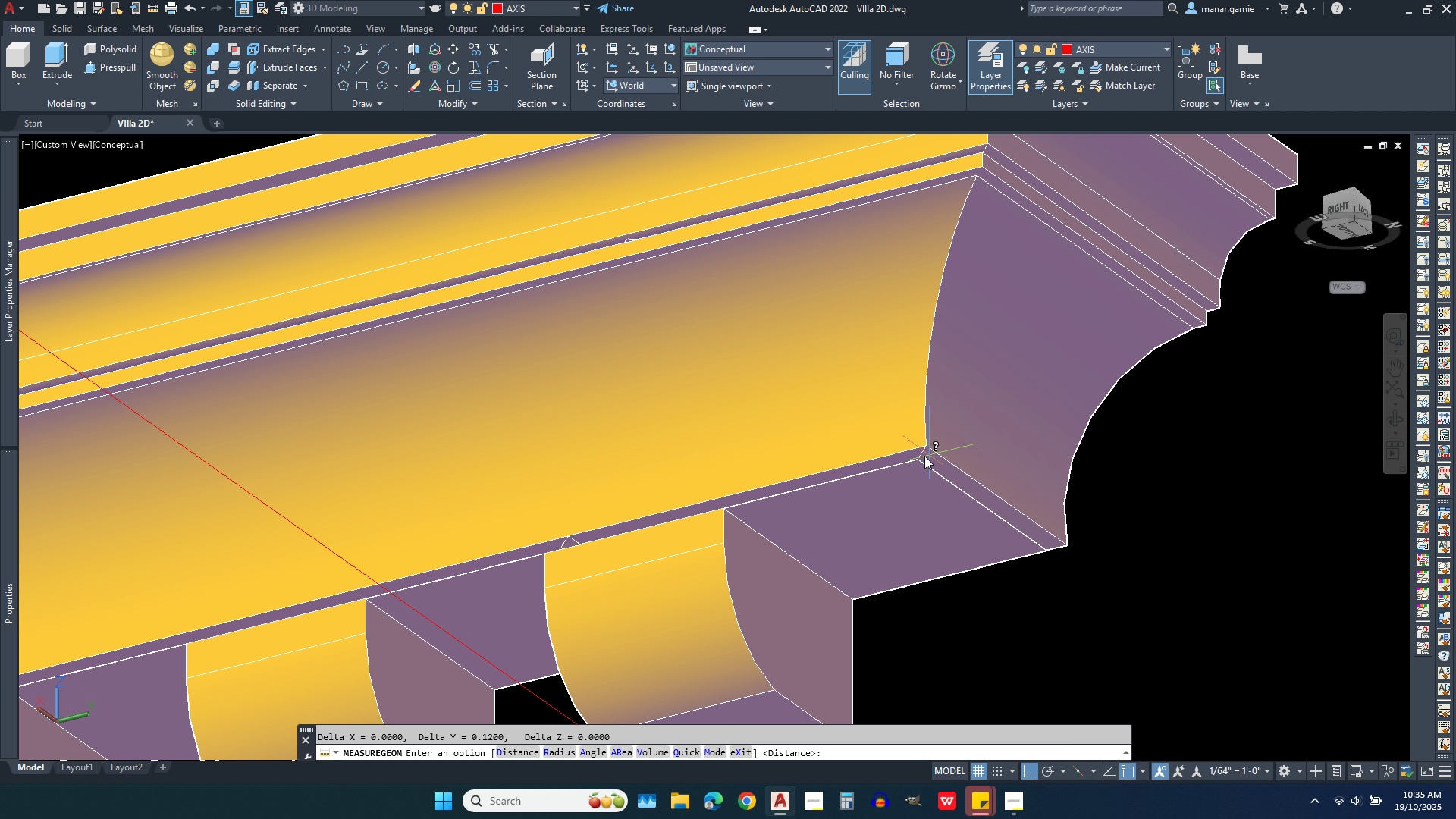 
wait(6.15)
 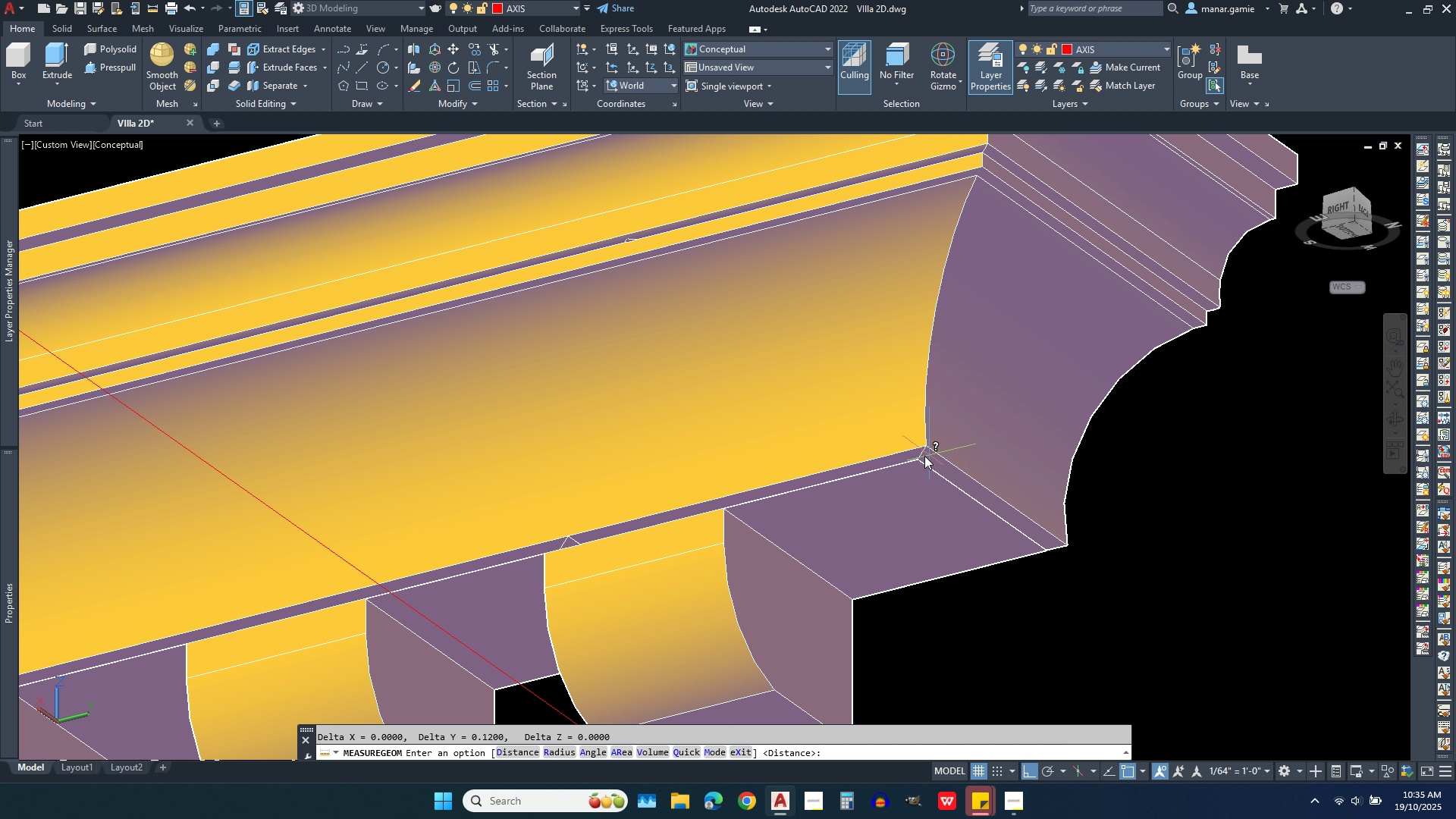 
scroll: coordinate [821, 507], scroll_direction: up, amount: 2.0
 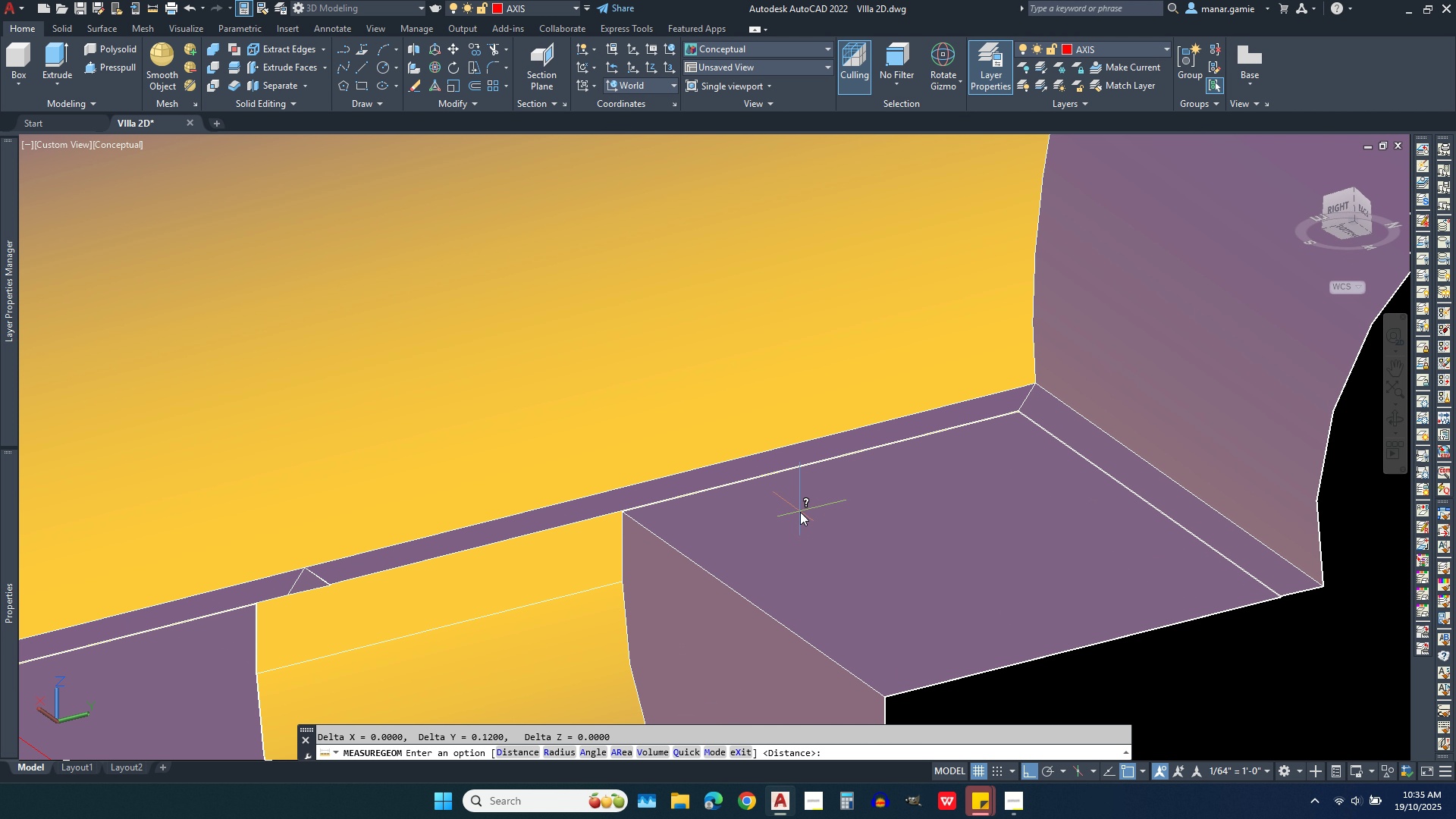 
right_click([800, 512])
 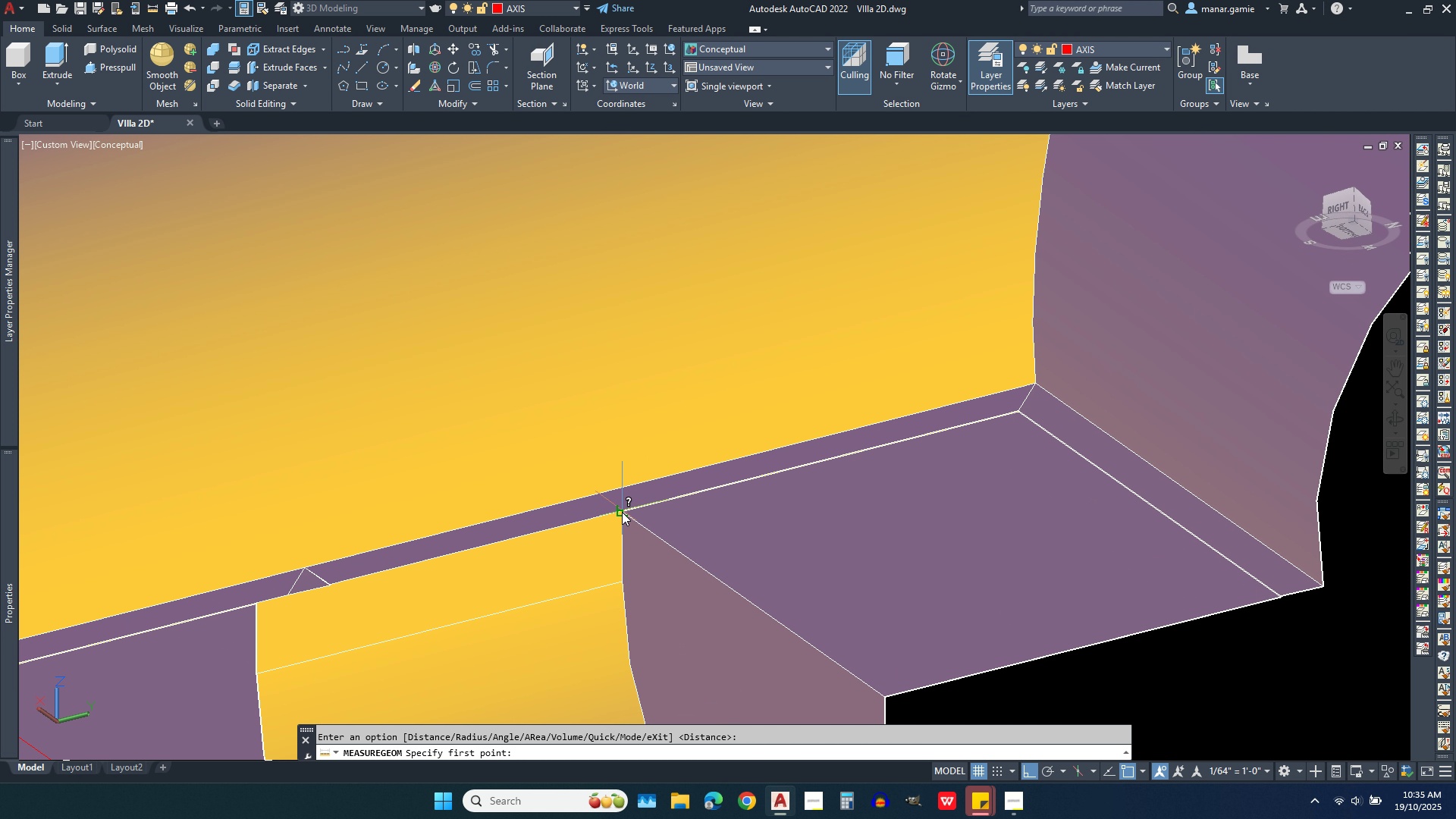 
left_click([622, 512])
 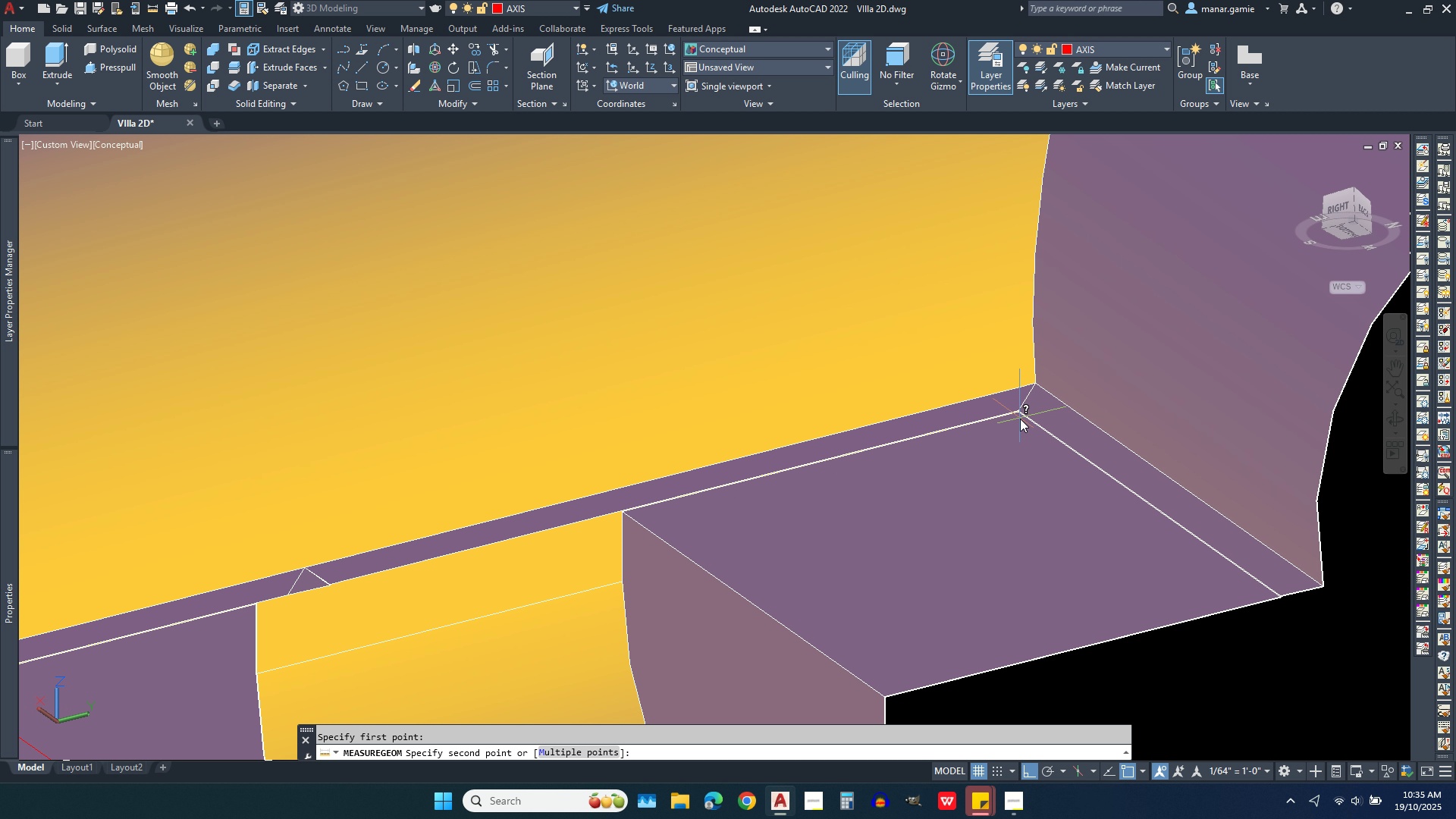 
left_click([1020, 419])
 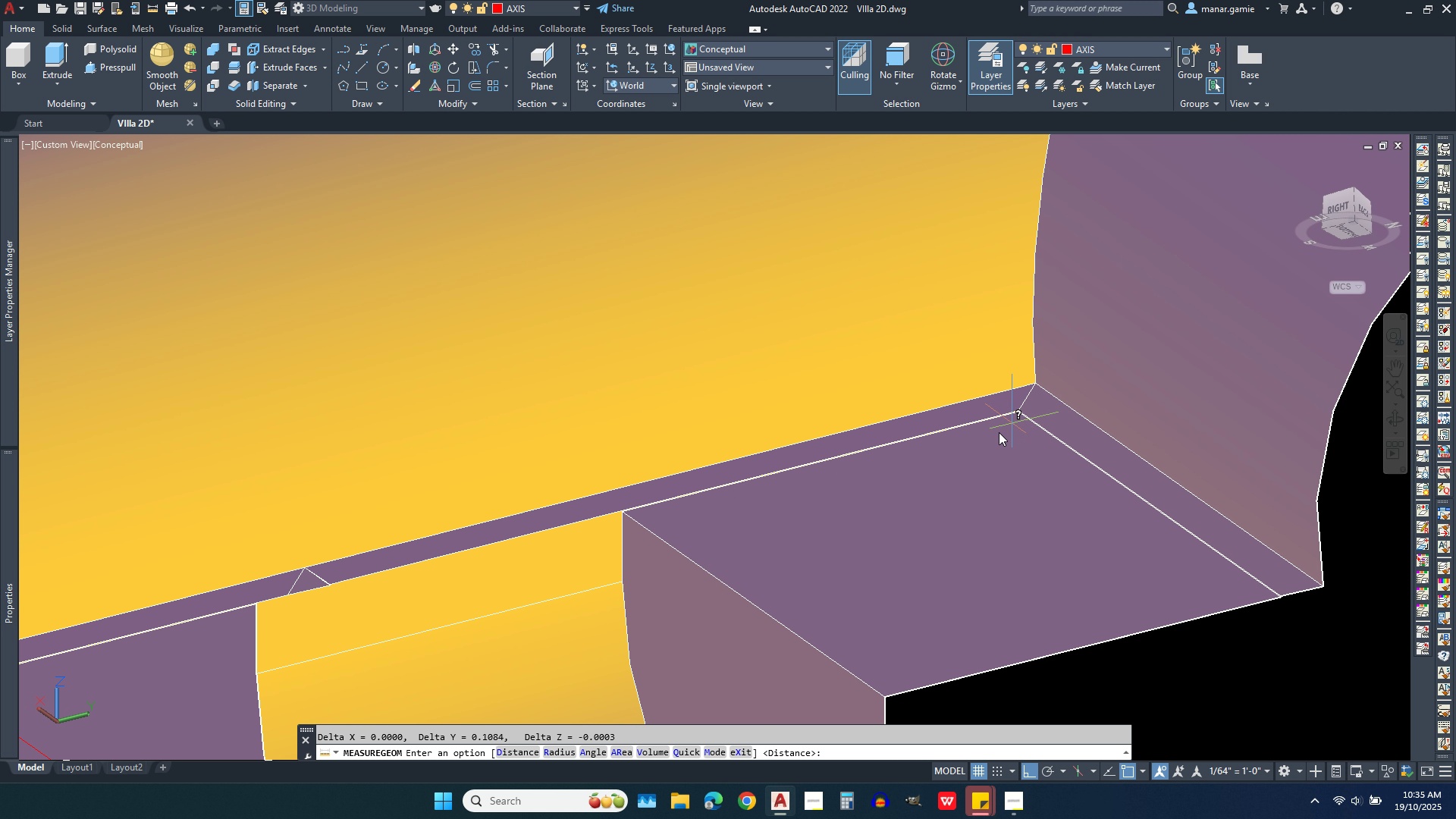 
right_click([970, 450])
 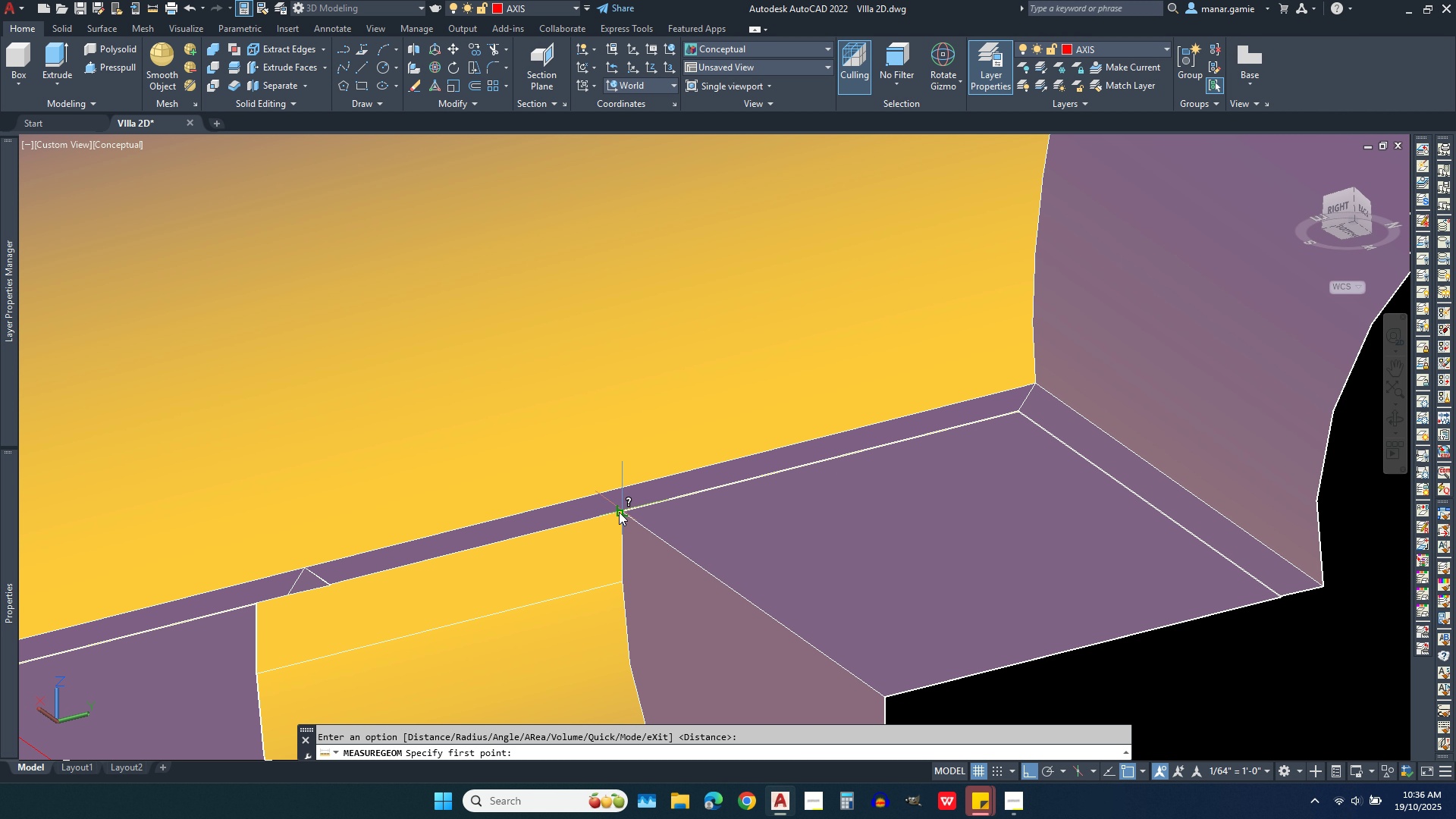 
left_click([619, 512])
 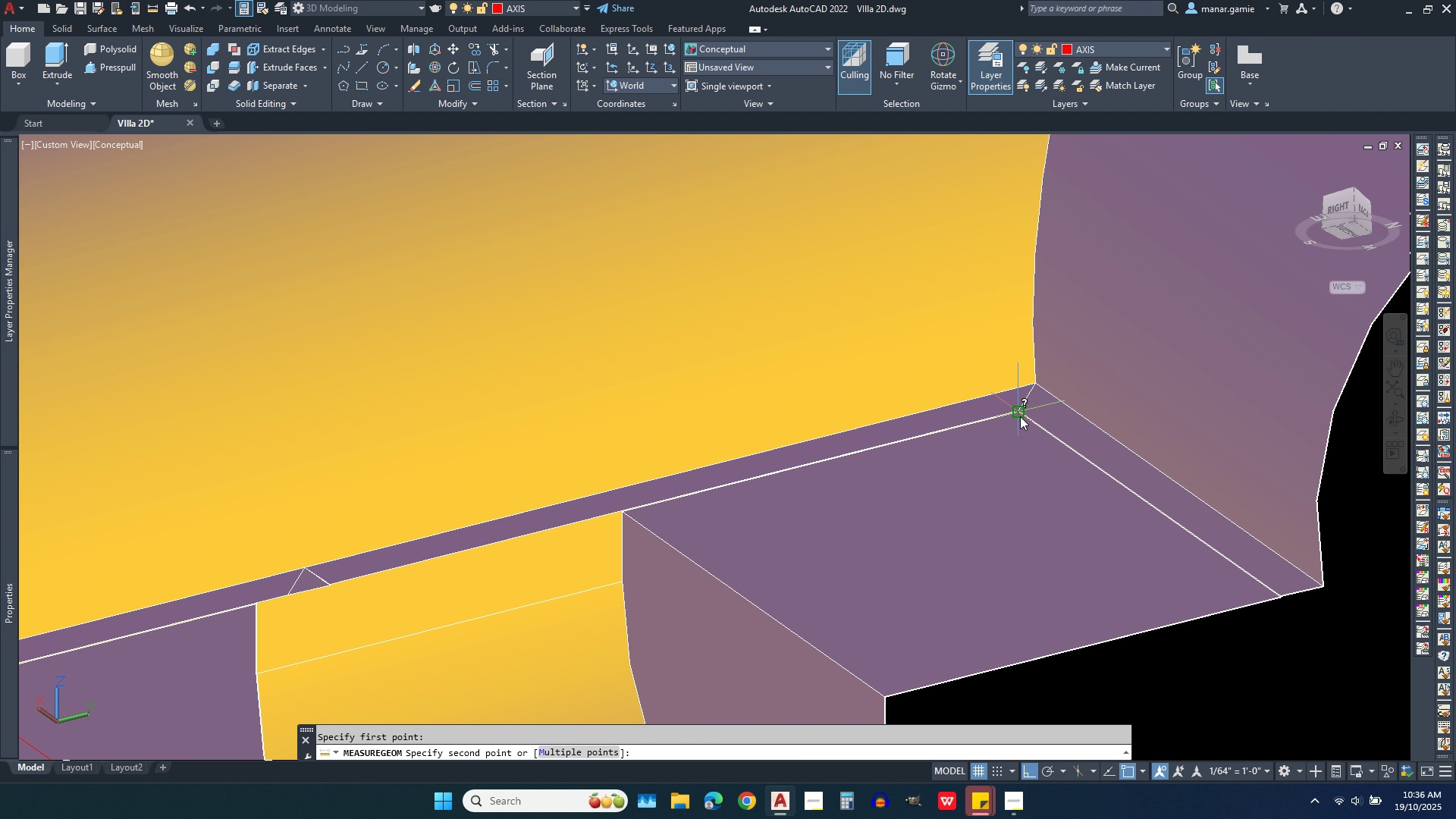 
left_click([1020, 416])
 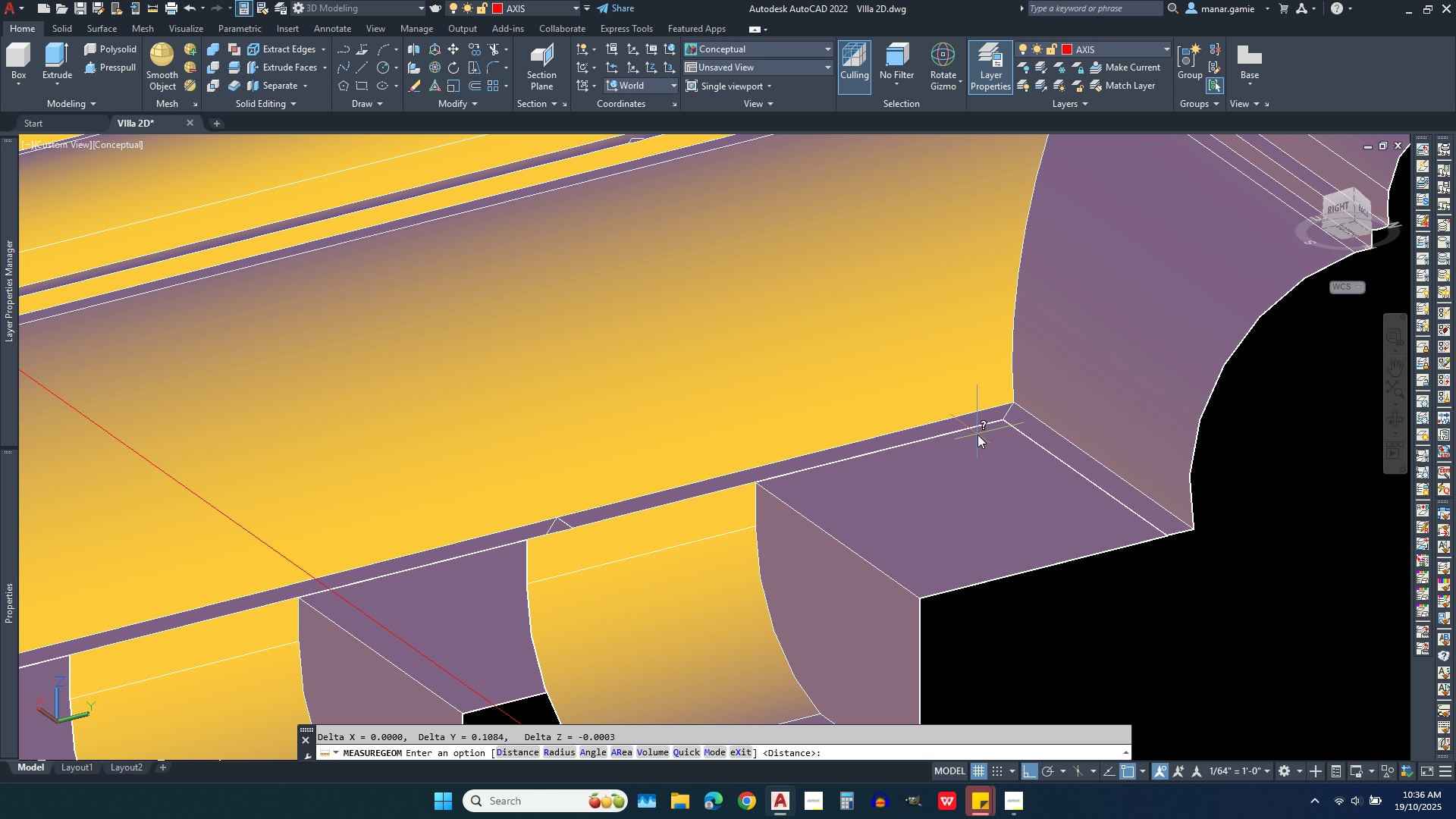 
scroll: coordinate [977, 435], scroll_direction: down, amount: 1.0
 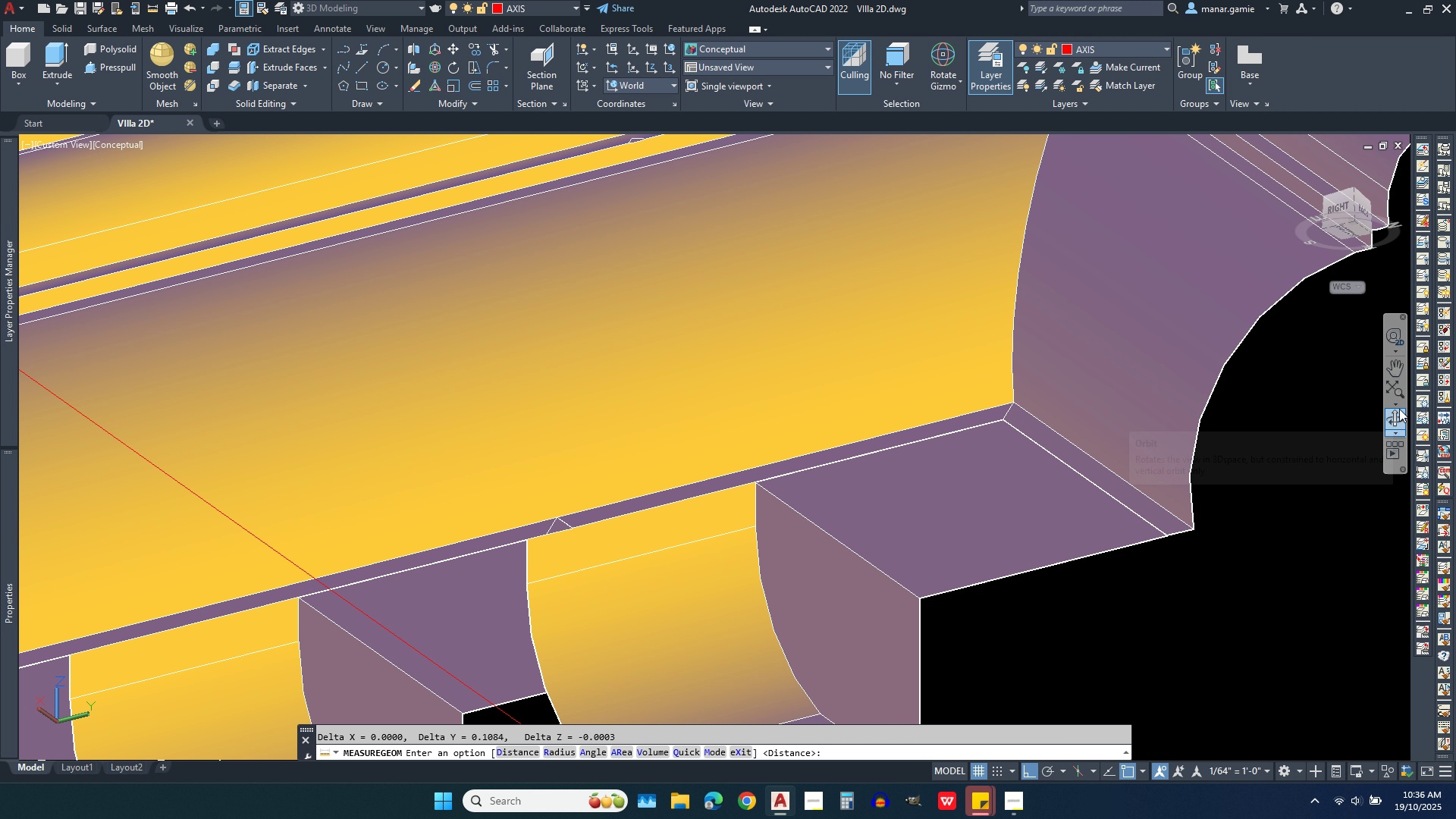 
left_click([1399, 416])
 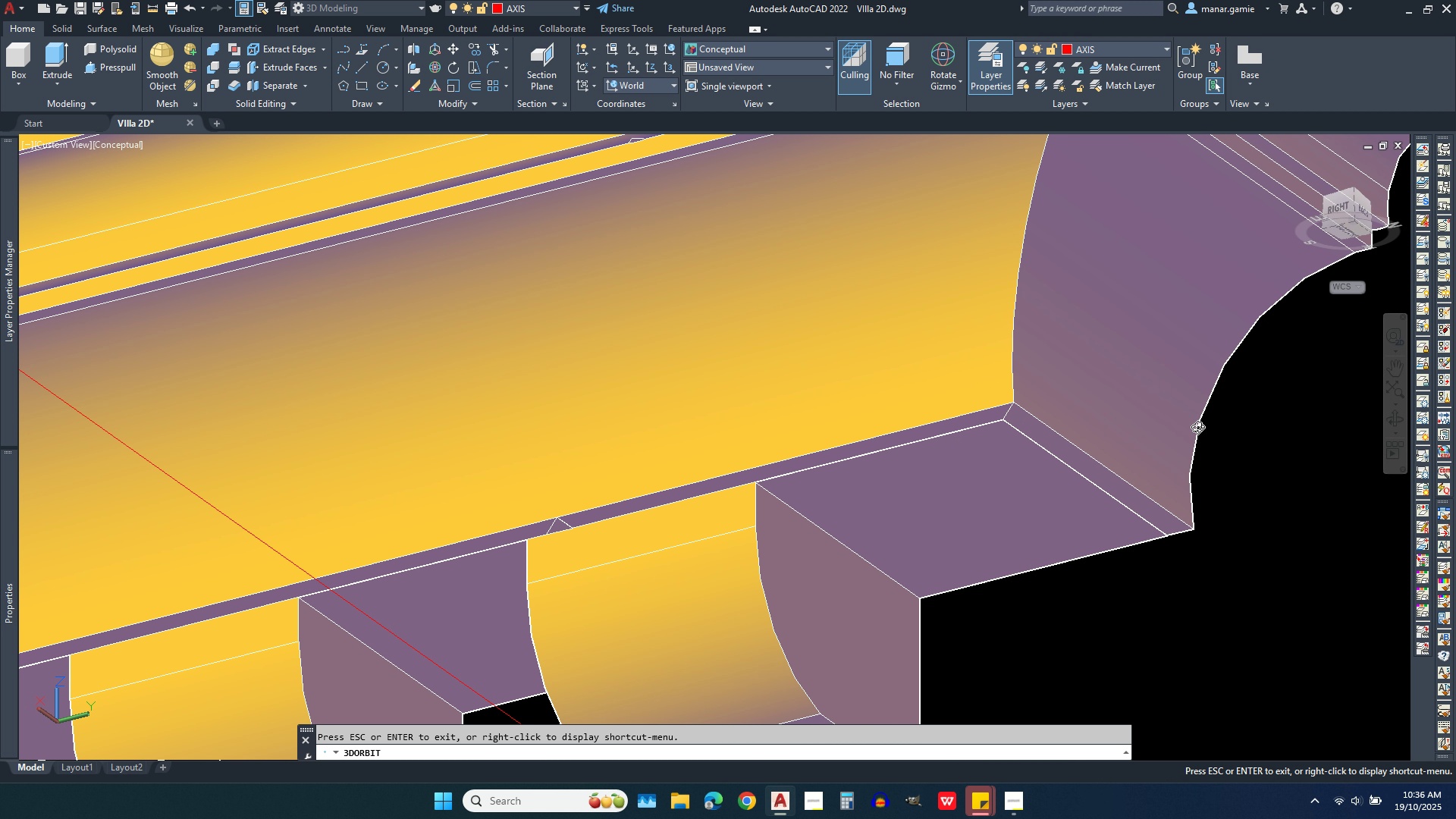 
left_click_drag(start_coordinate=[1197, 427], to_coordinate=[1272, 469])
 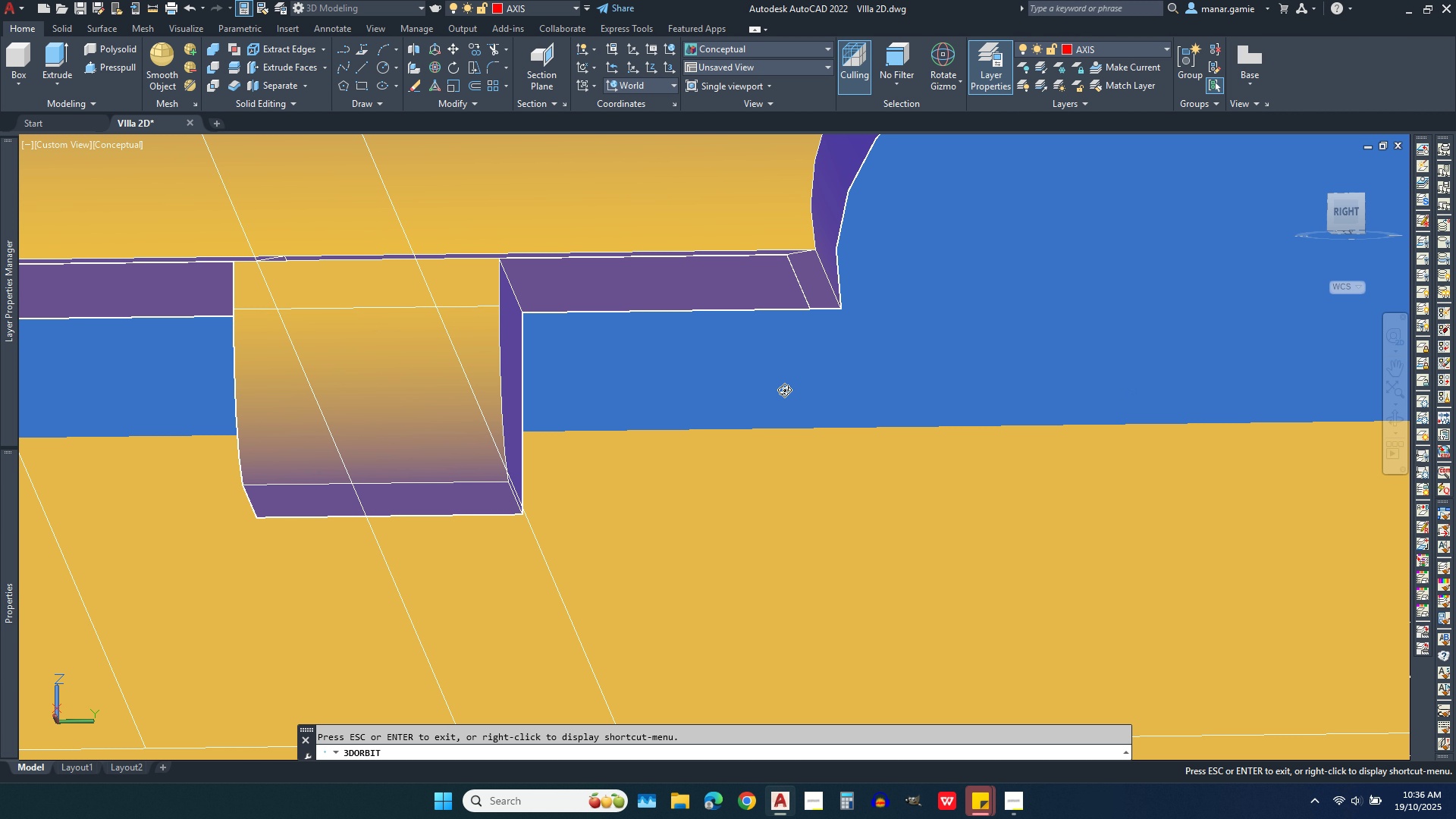 
scroll: coordinate [784, 390], scroll_direction: up, amount: 2.0
 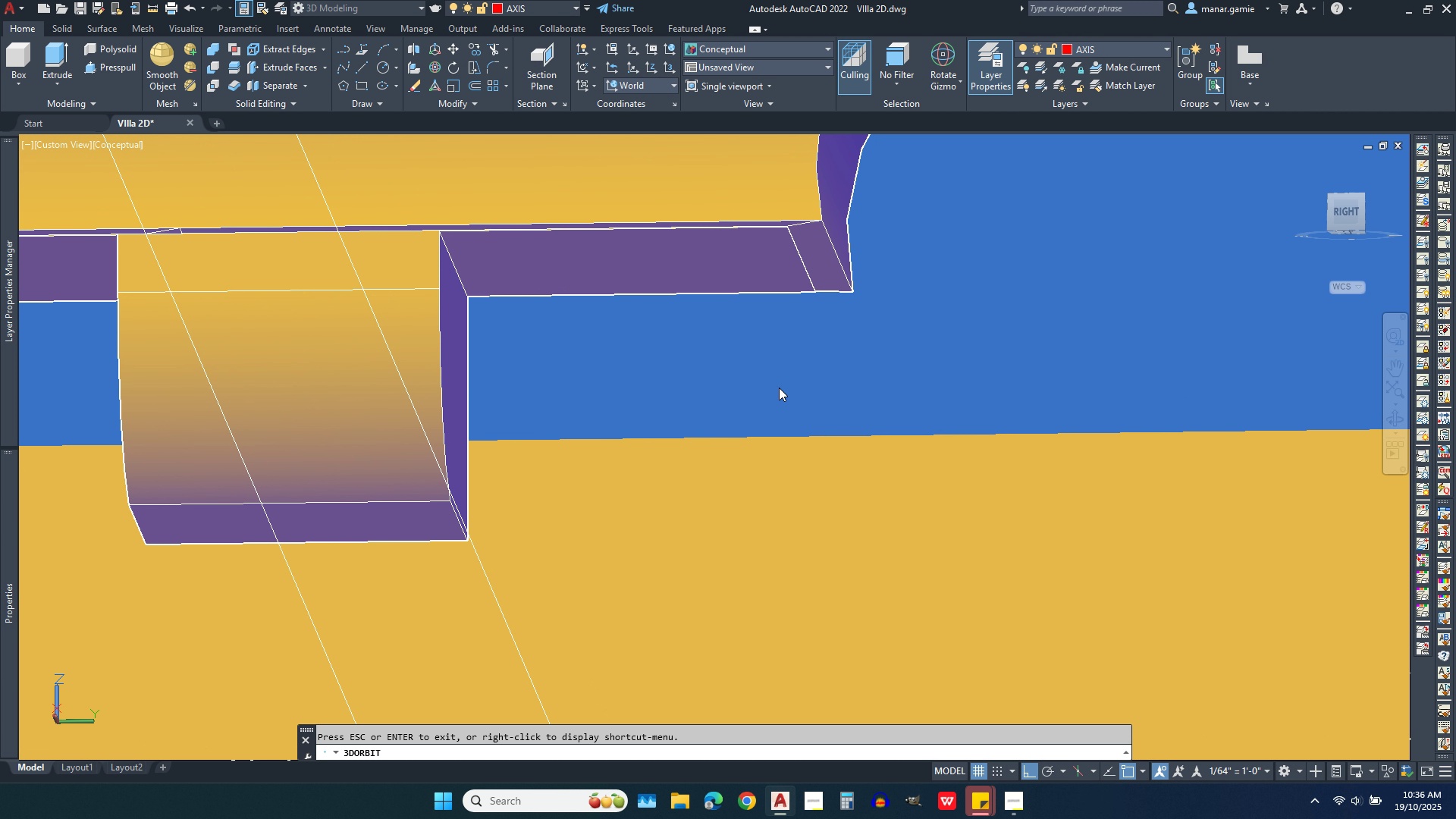 
key(Escape)
 